 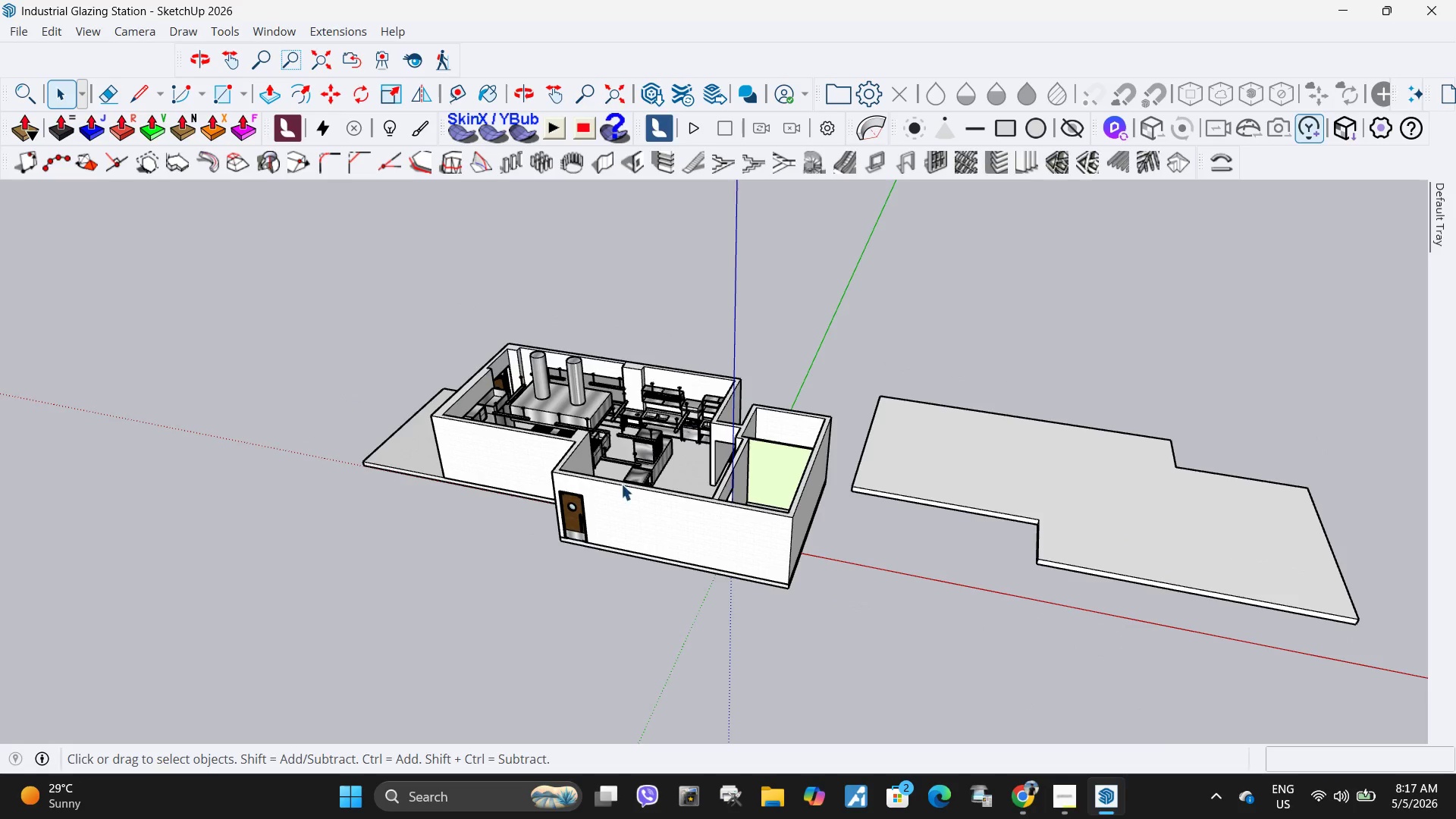 
scroll: coordinate [899, 519], scroll_direction: up, amount: 31.0
 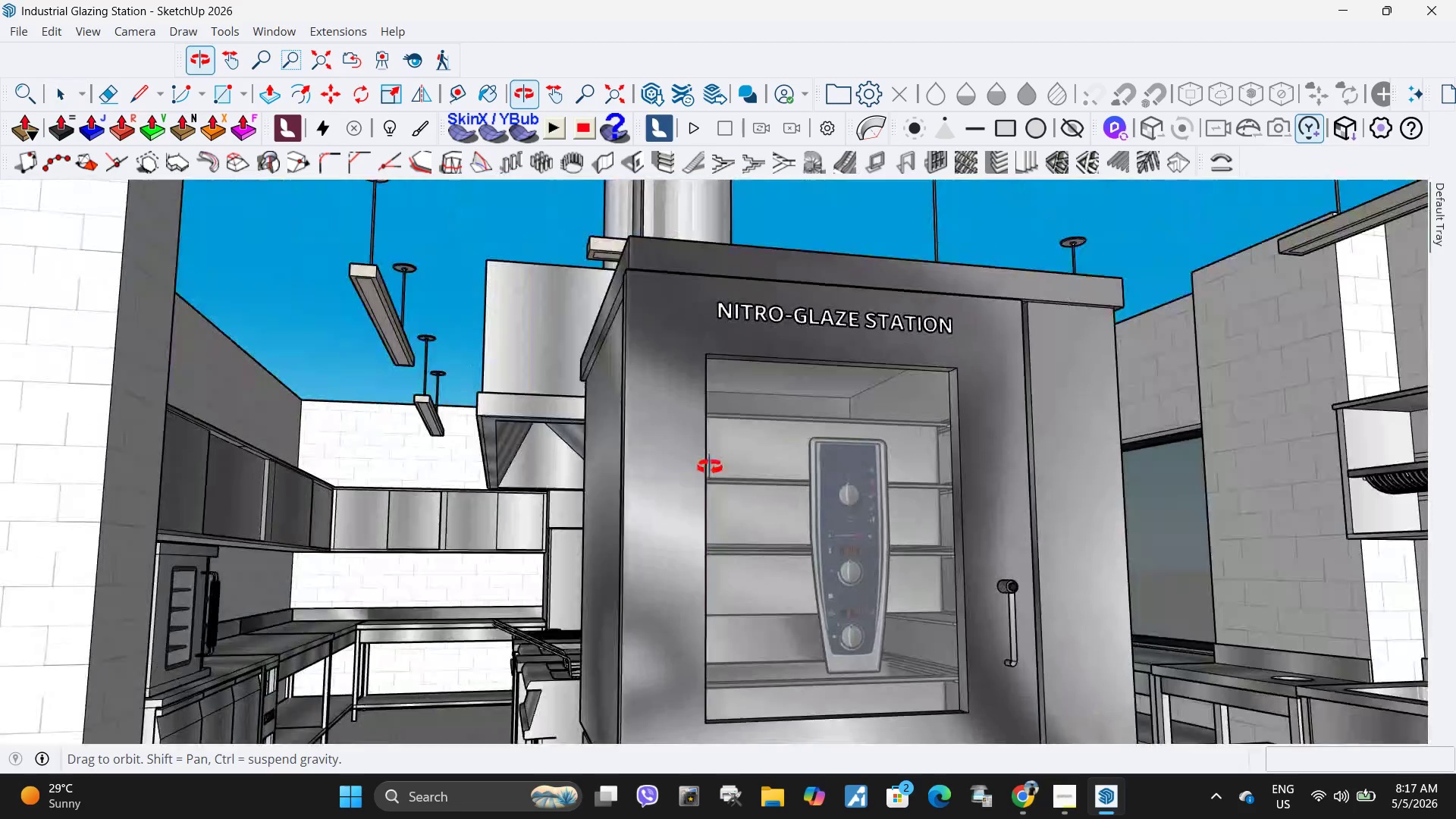 
scroll: coordinate [806, 440], scroll_direction: down, amount: 4.0
 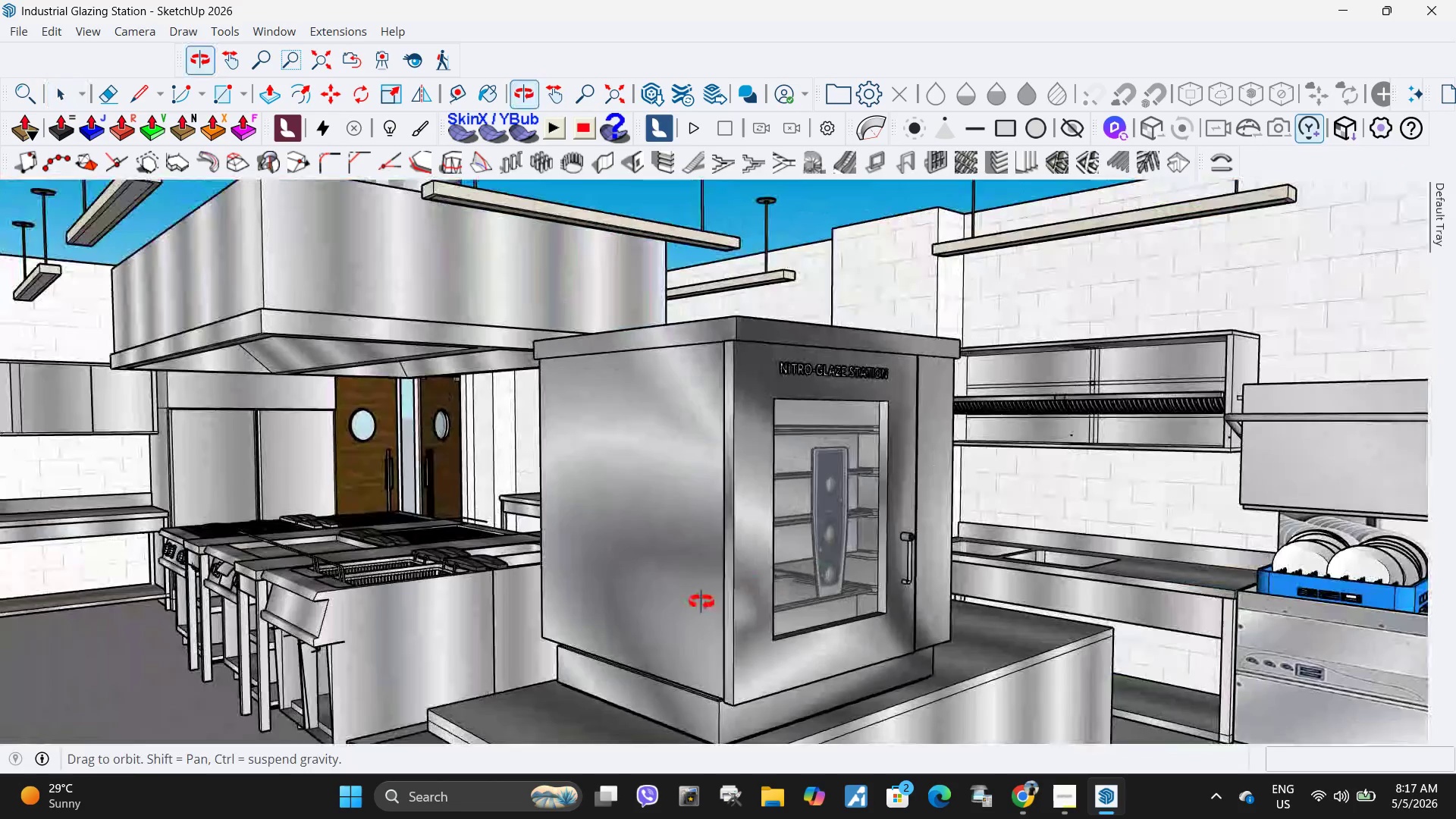 
scroll: coordinate [777, 571], scroll_direction: up, amount: 4.0
 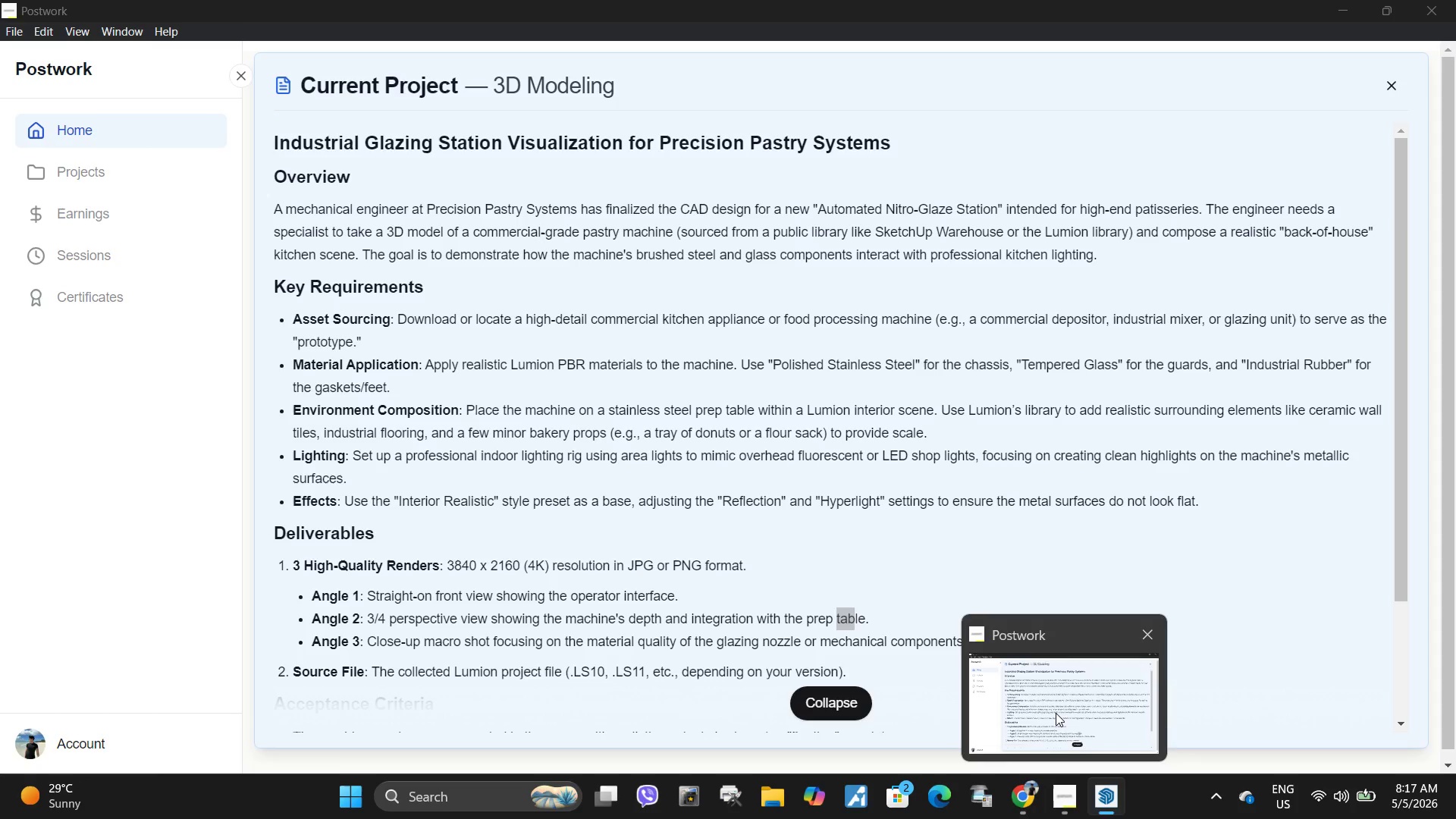 
wait(9.1)
 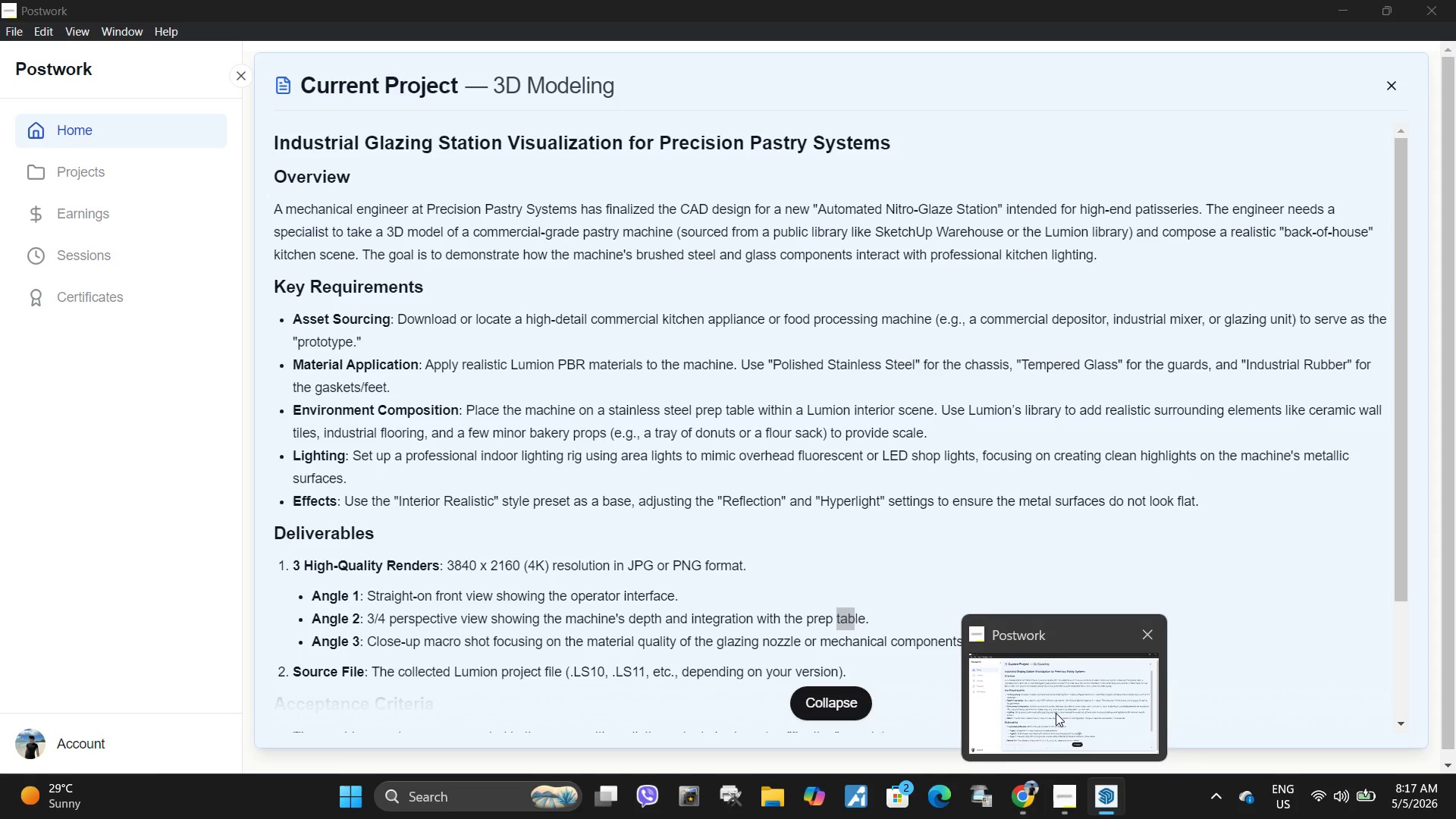 
key(H)
 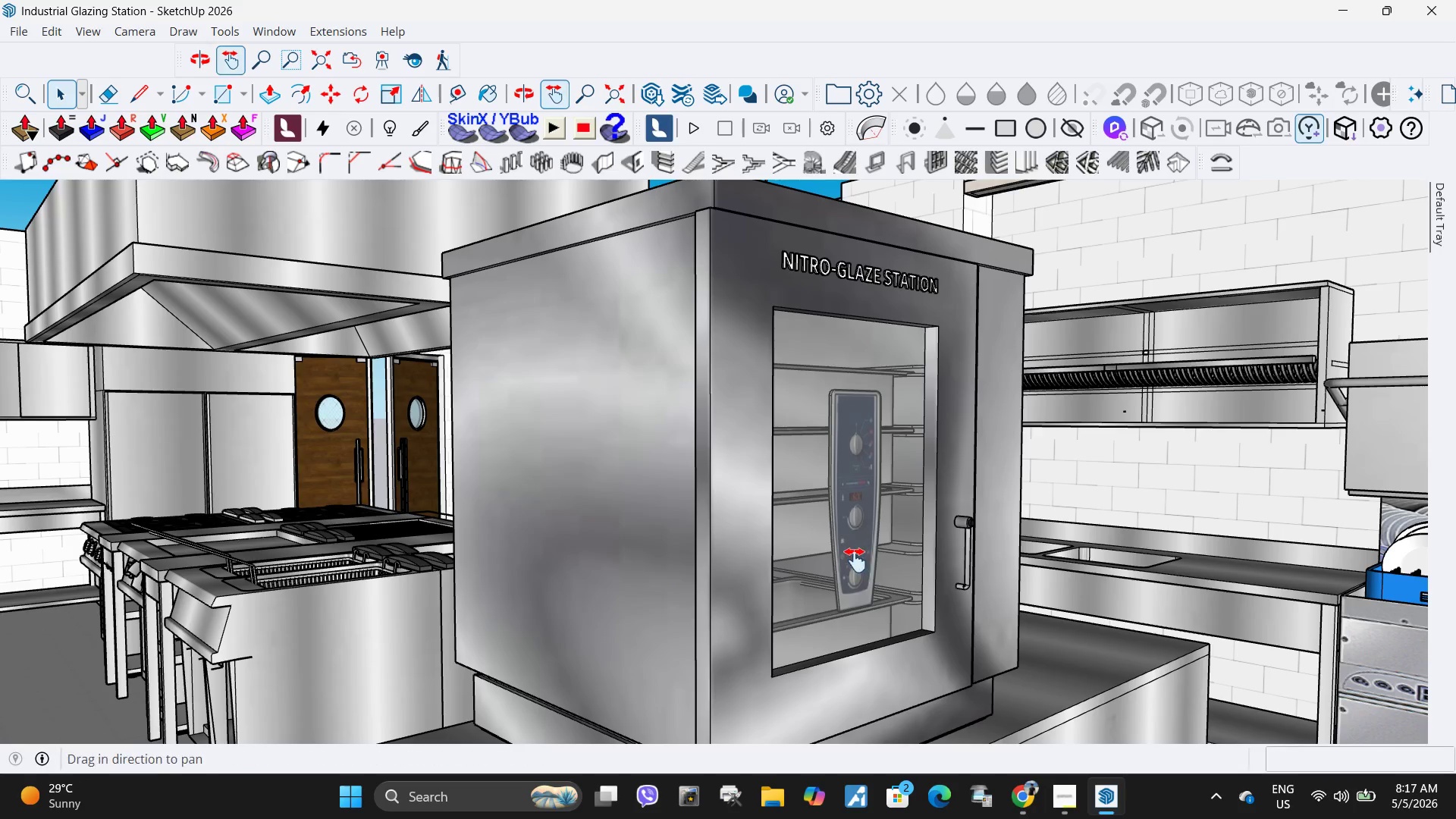 
left_click_drag(start_coordinate=[855, 560], to_coordinate=[850, 536])
 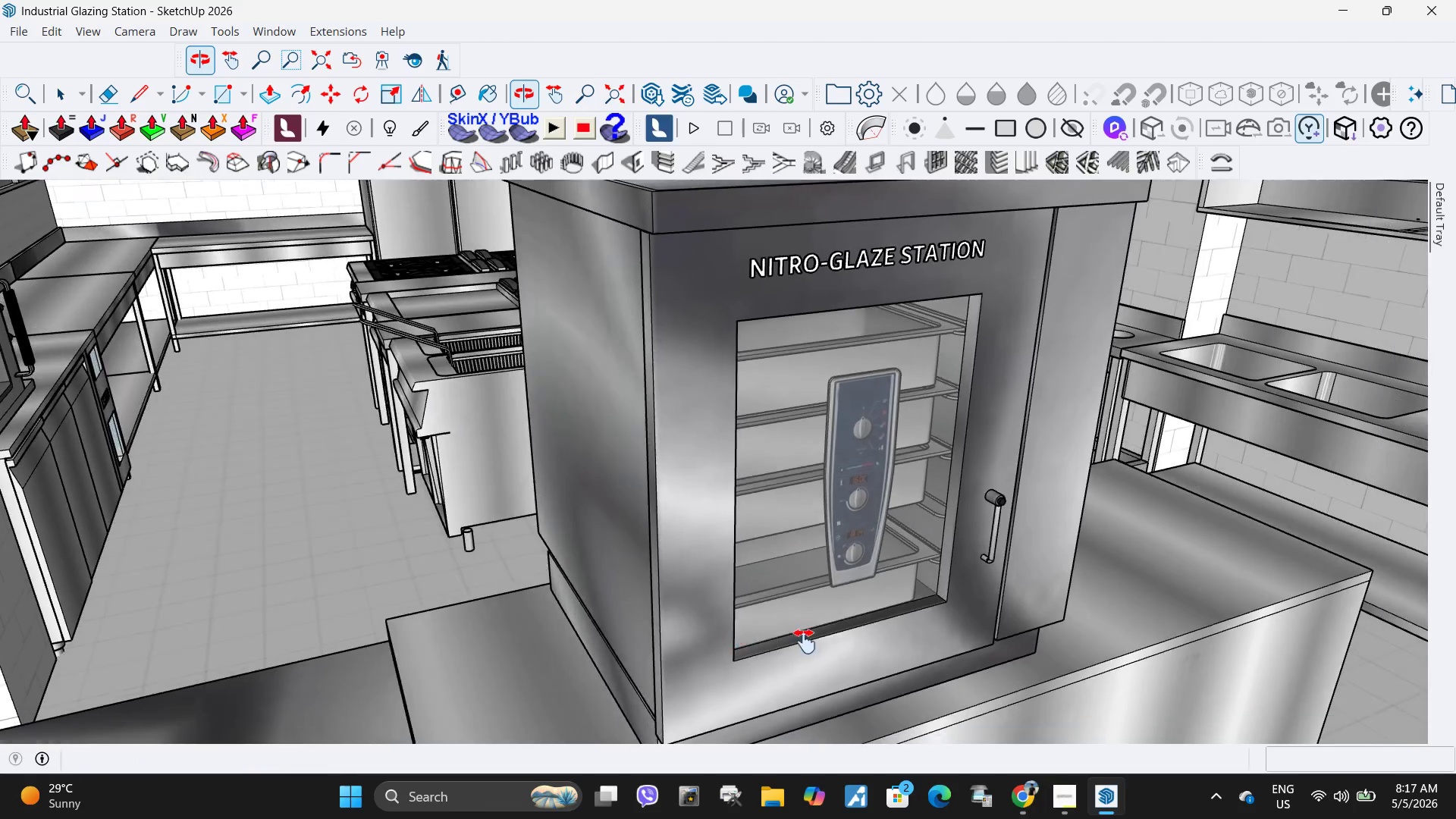 
scroll: coordinate [851, 589], scroll_direction: down, amount: 9.0
 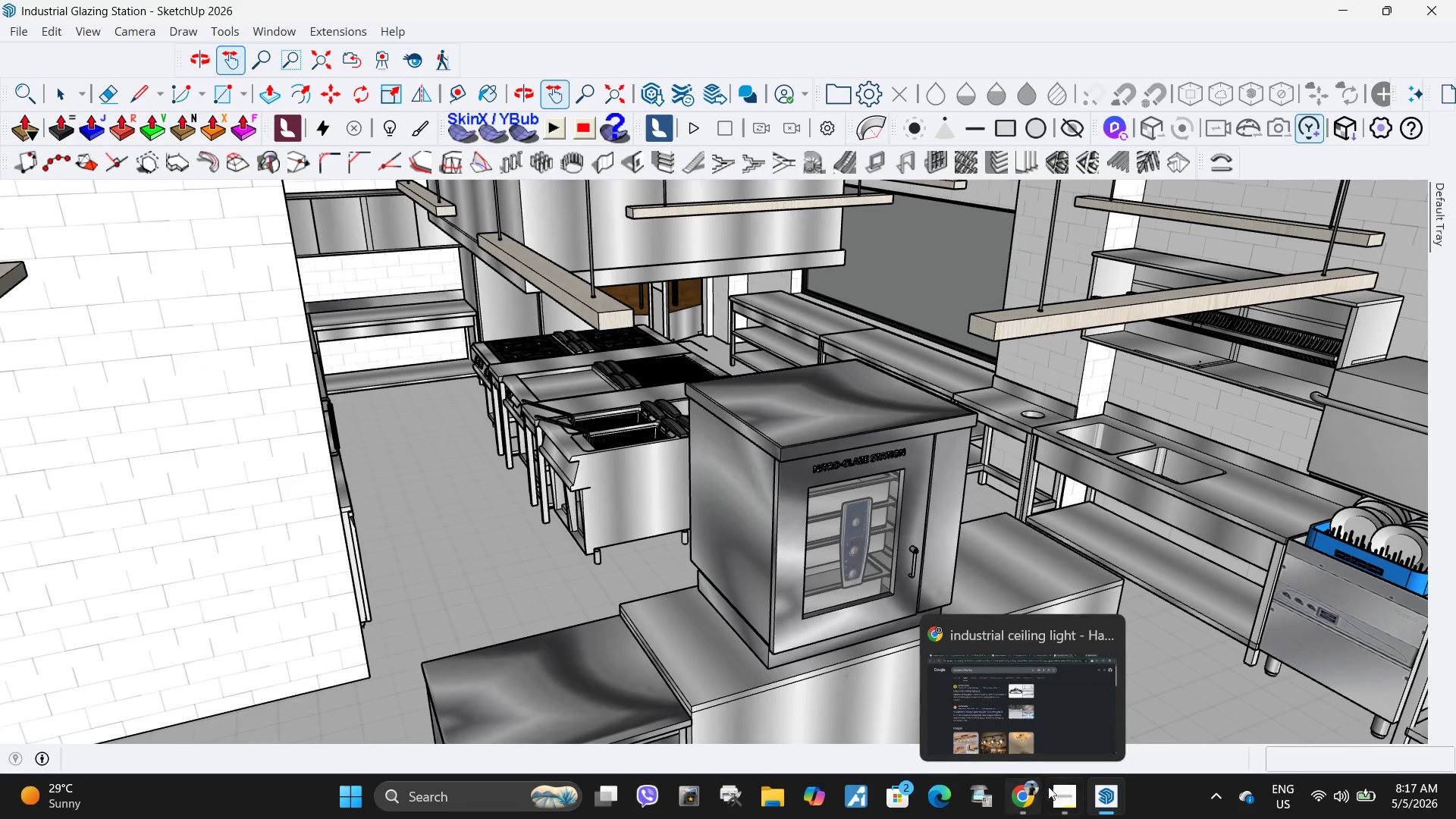 
mouse_move([1063, 691])
 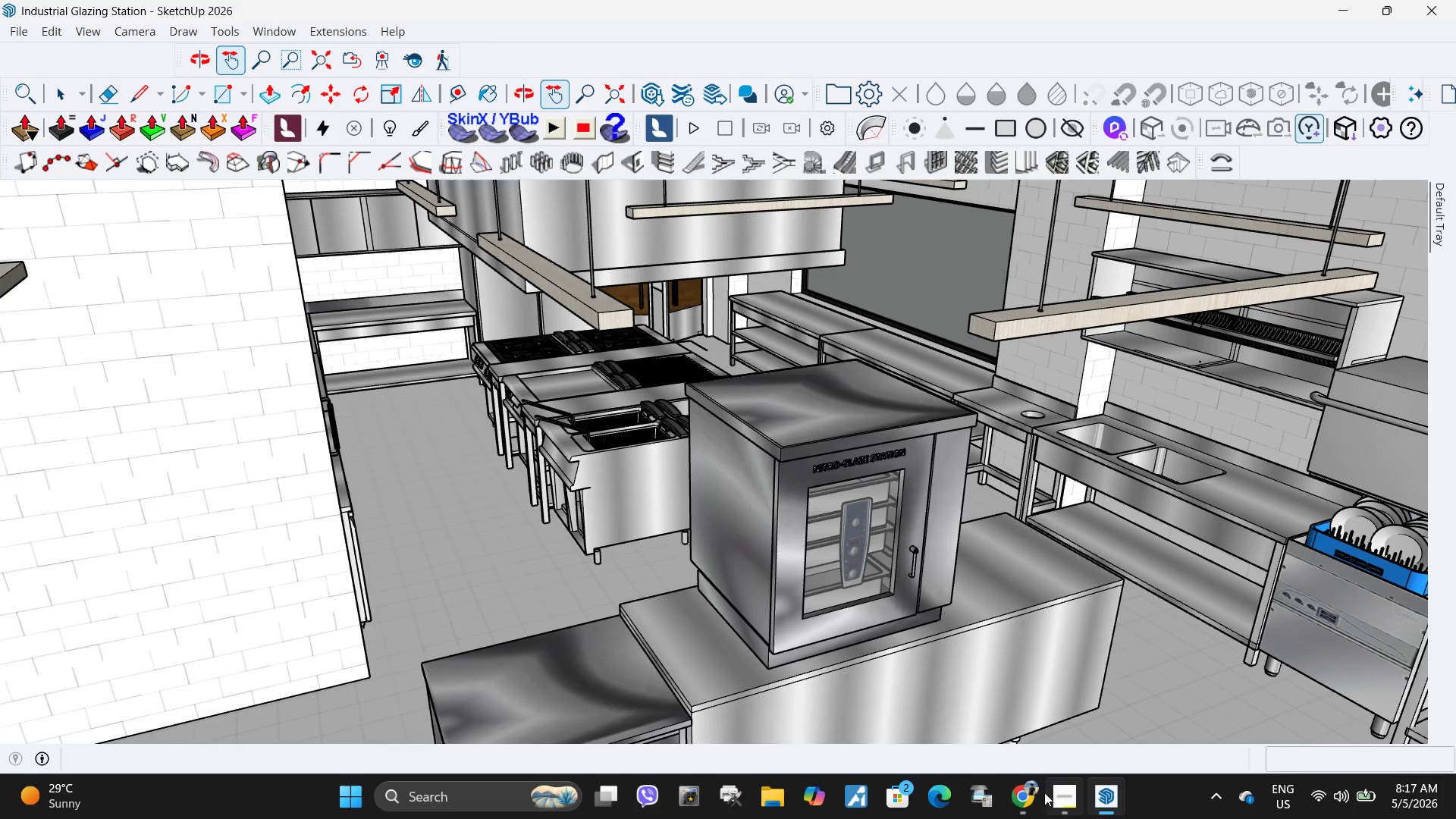 
left_click([1024, 795])
 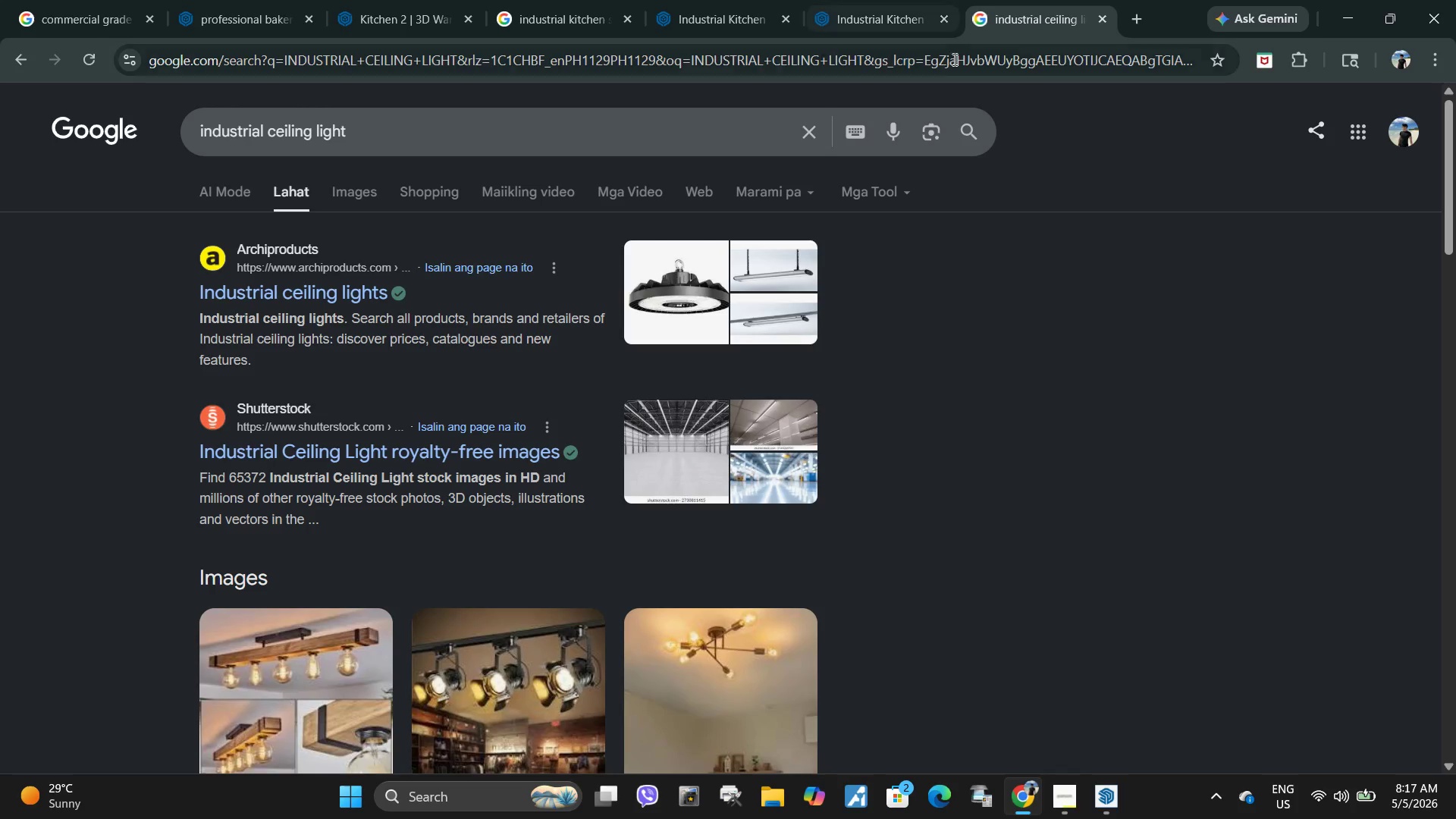 
left_click([990, 64])
 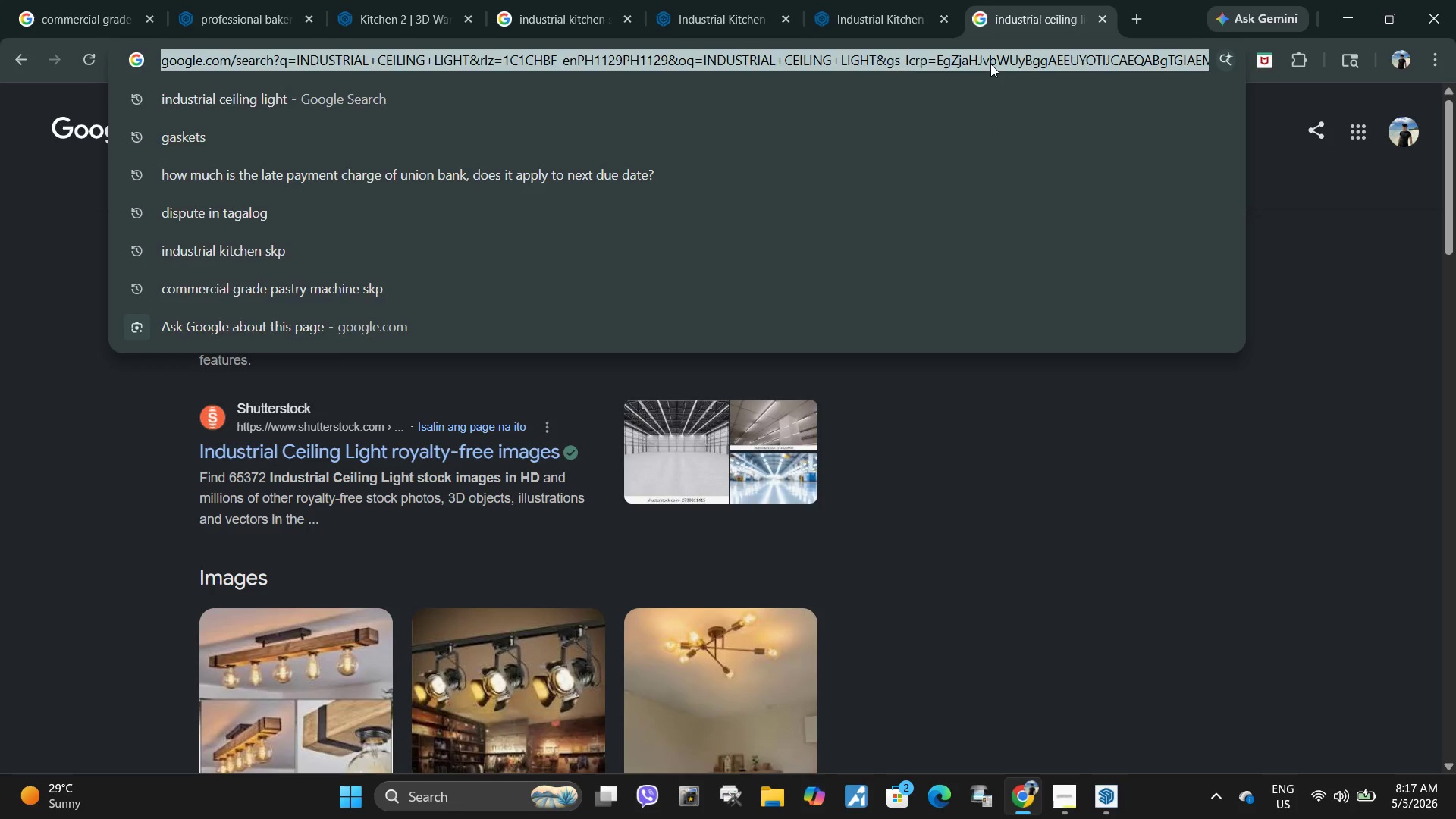 
type(COMMERCIAL DEPOSITOR SKP)
 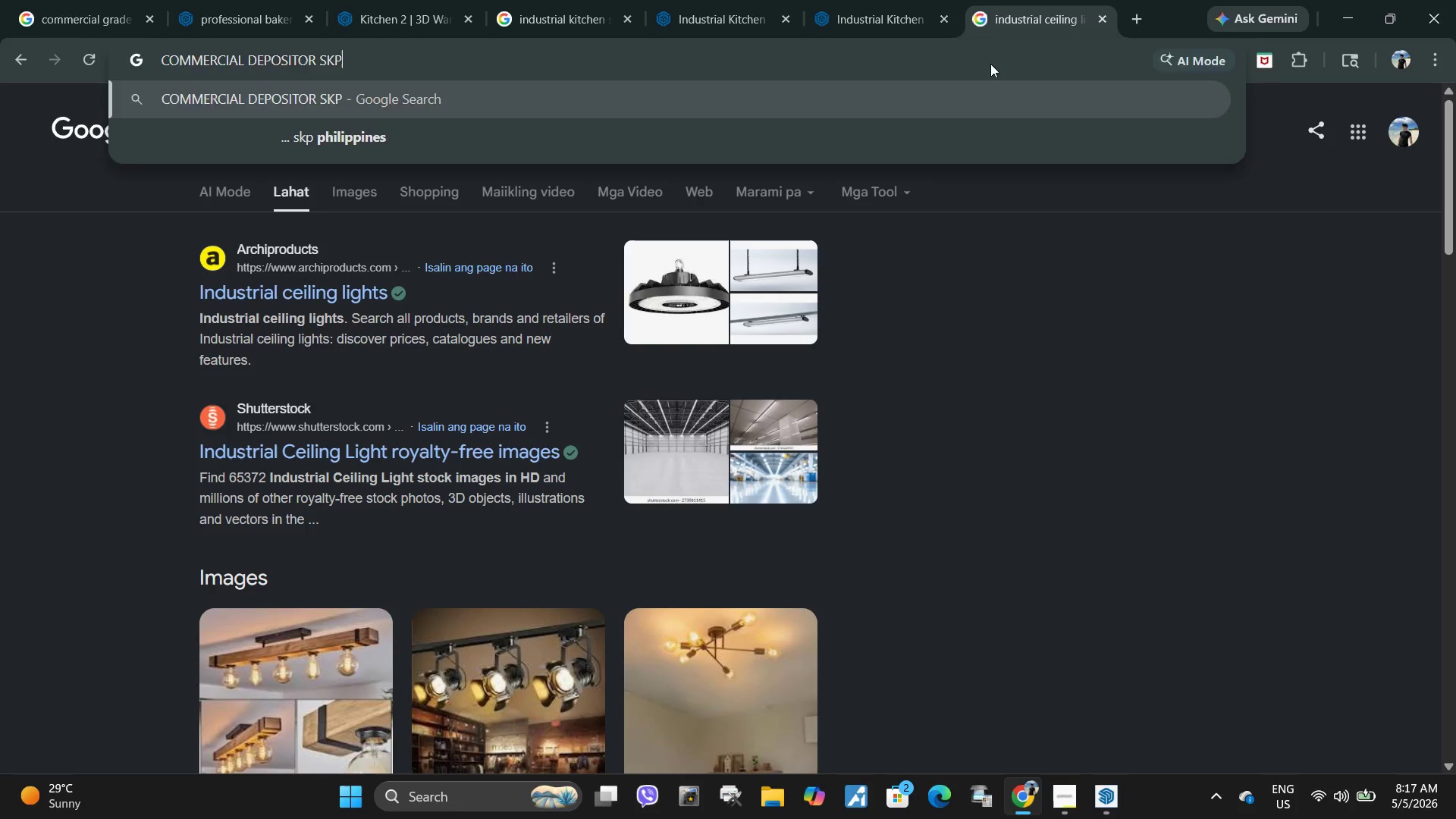 
key(Enter)
 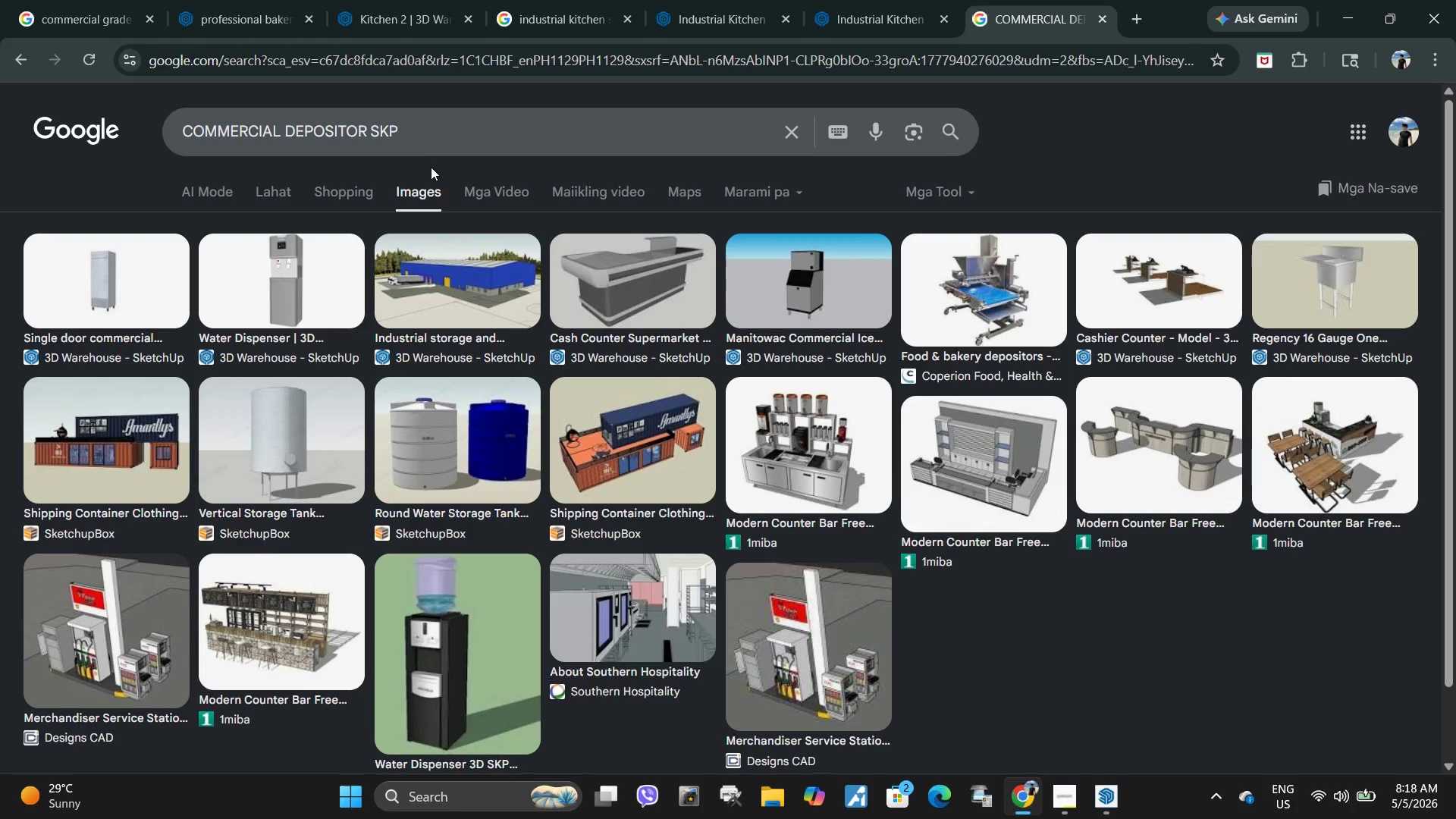 
wait(7.23)
 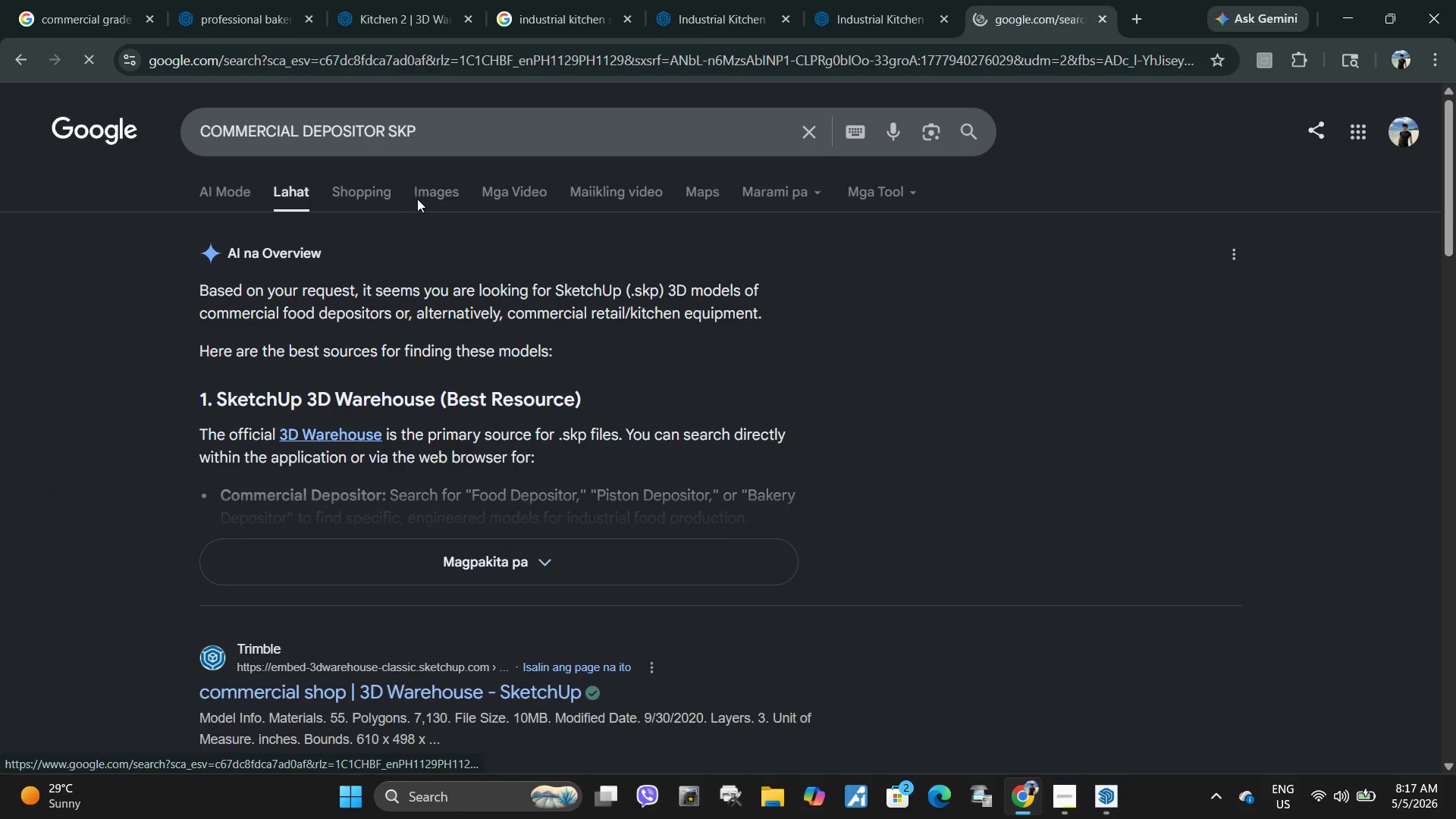 
mouse_move([1071, 687])
 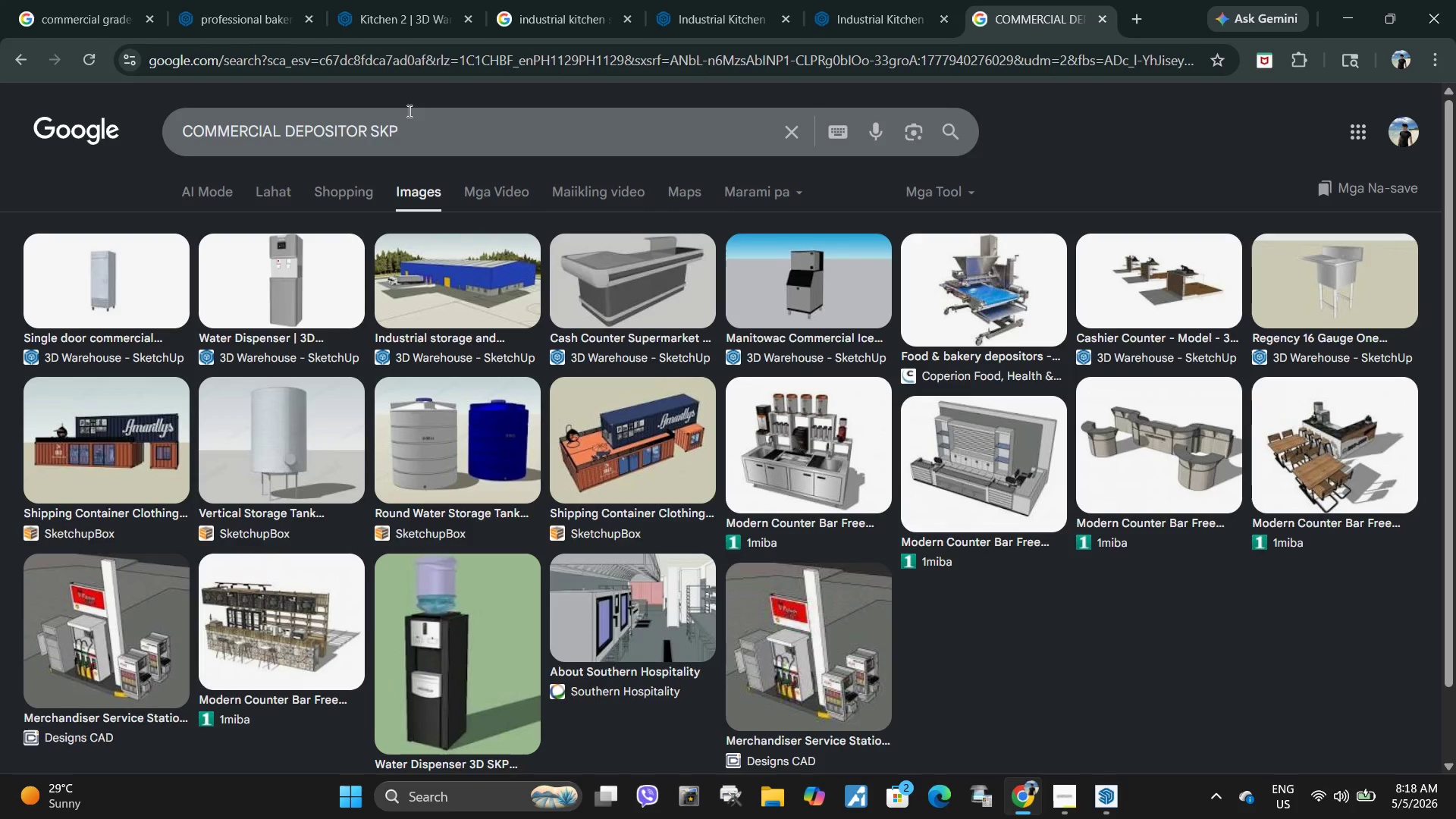 
left_click_drag(start_coordinate=[431, 136], to_coordinate=[2, 142])
 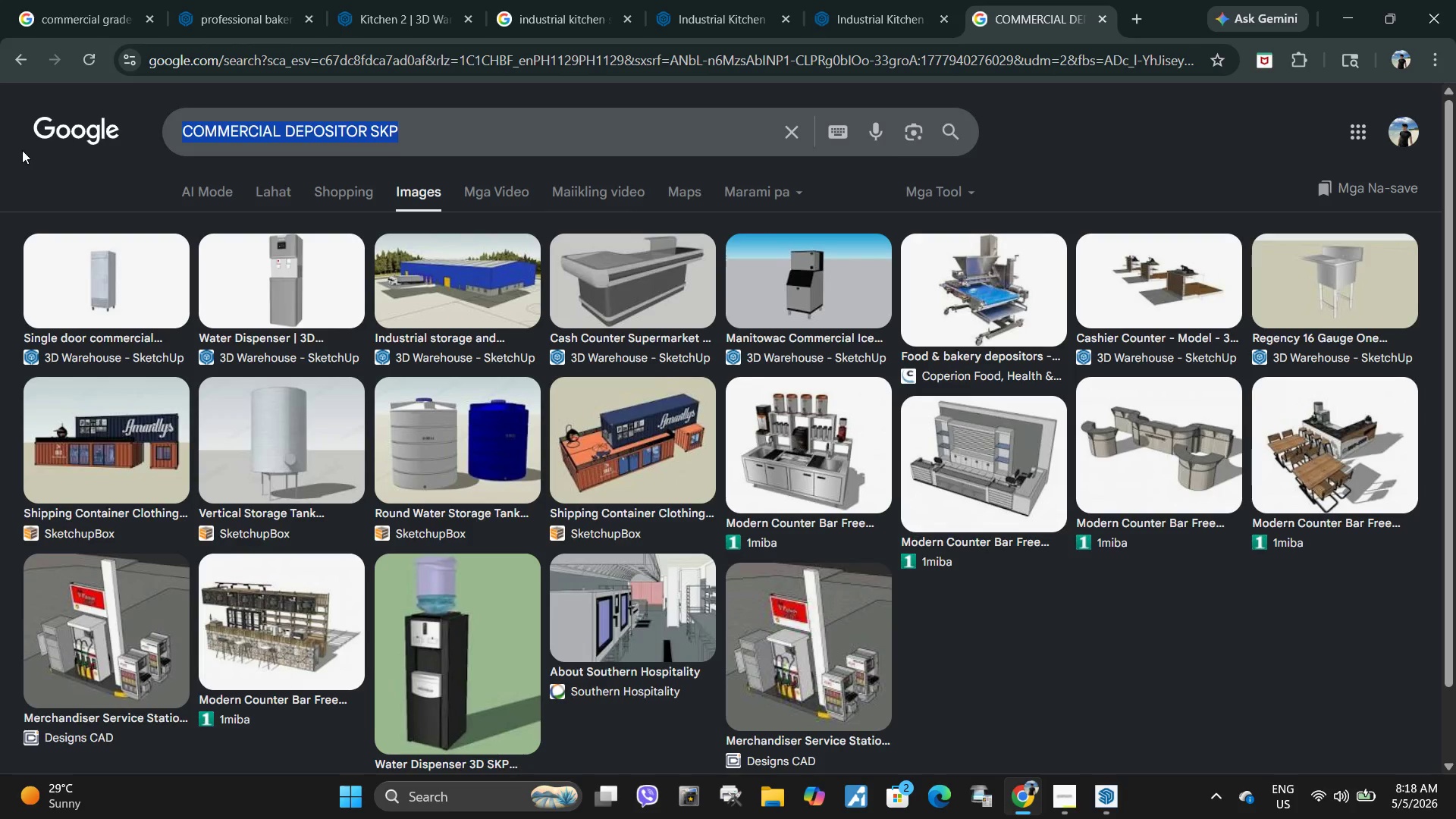 
type(MODERN INDUSTRIAL MIXER SKP)
 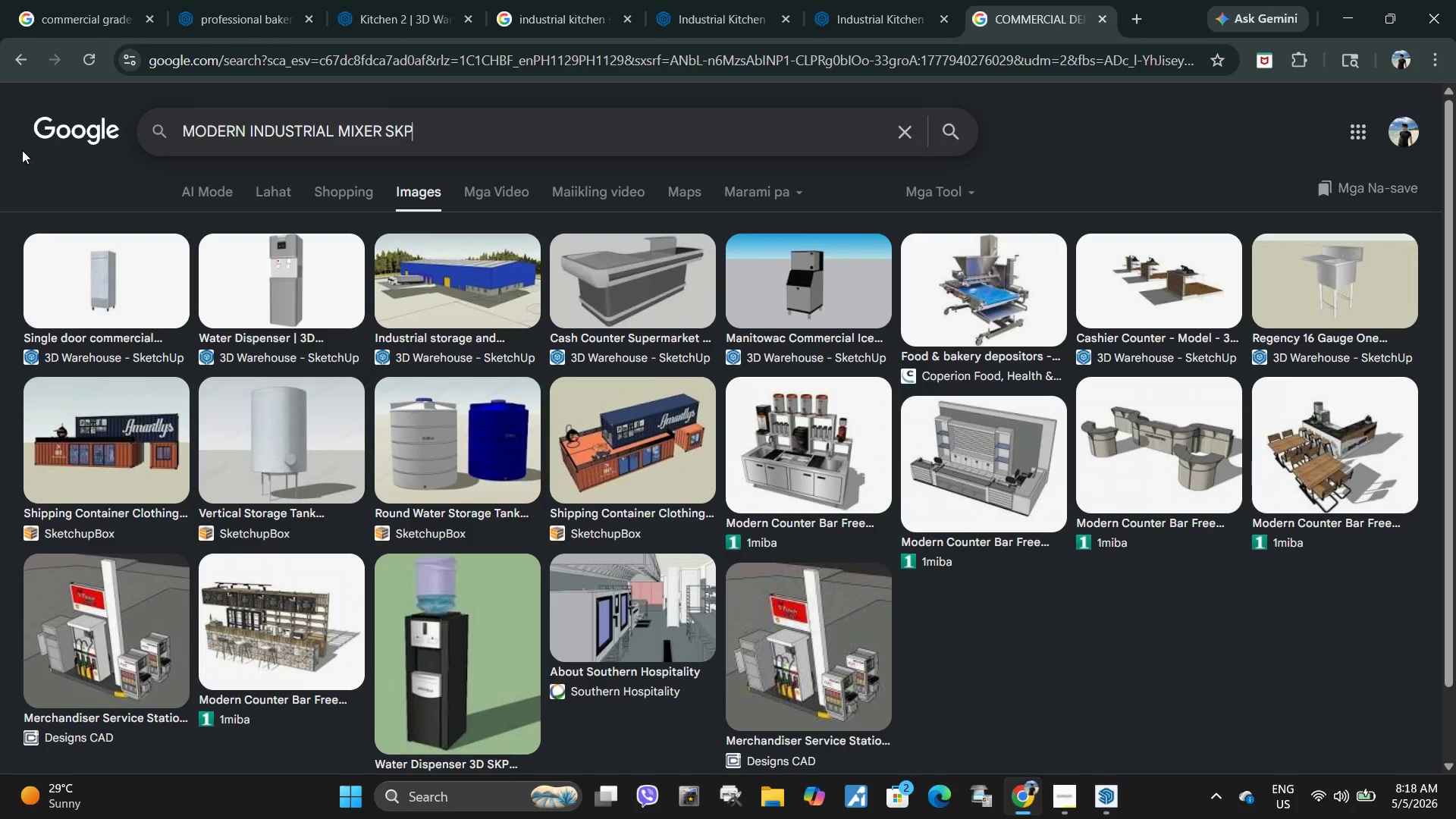 
key(Enter)
 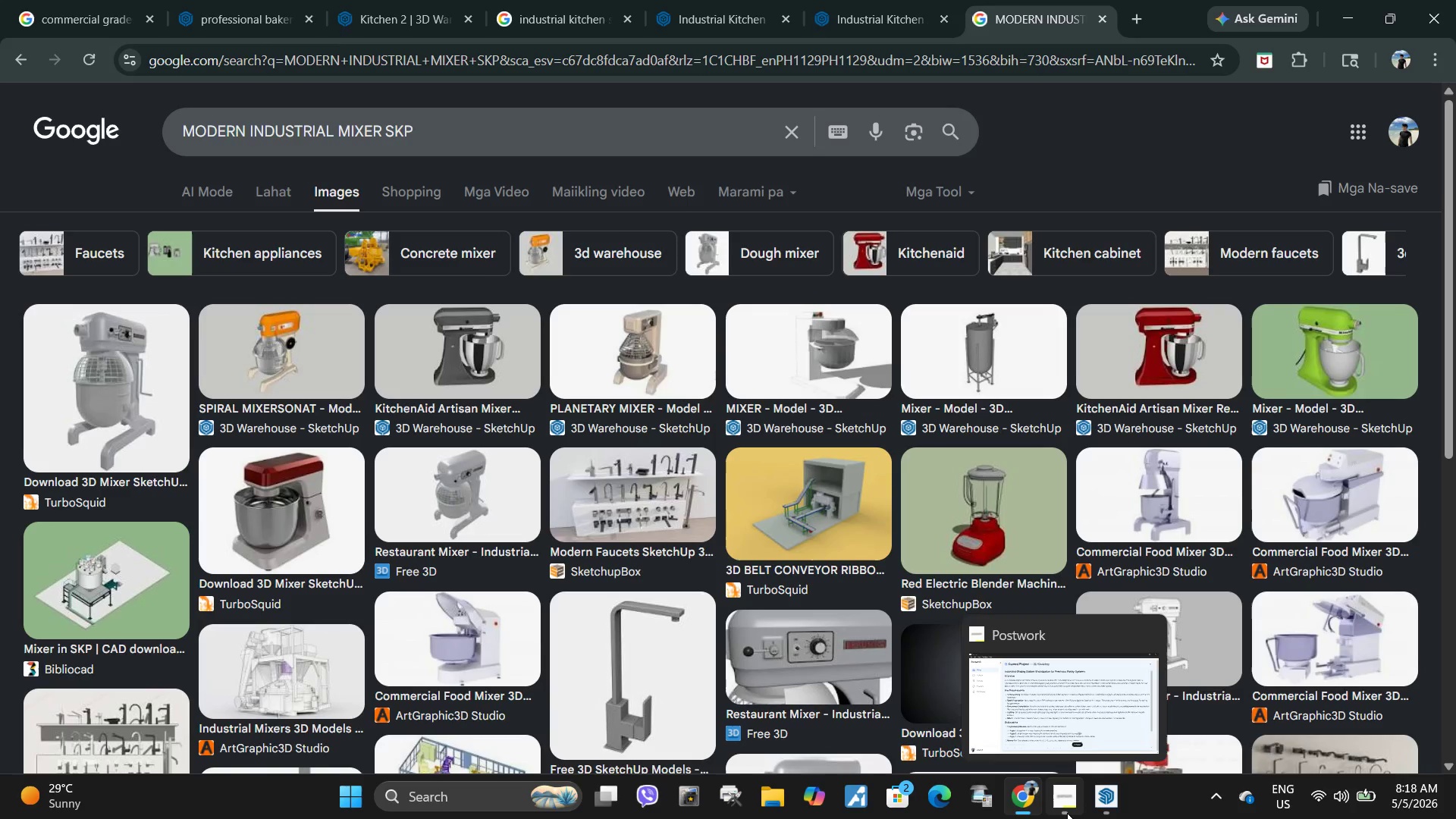 
wait(13.06)
 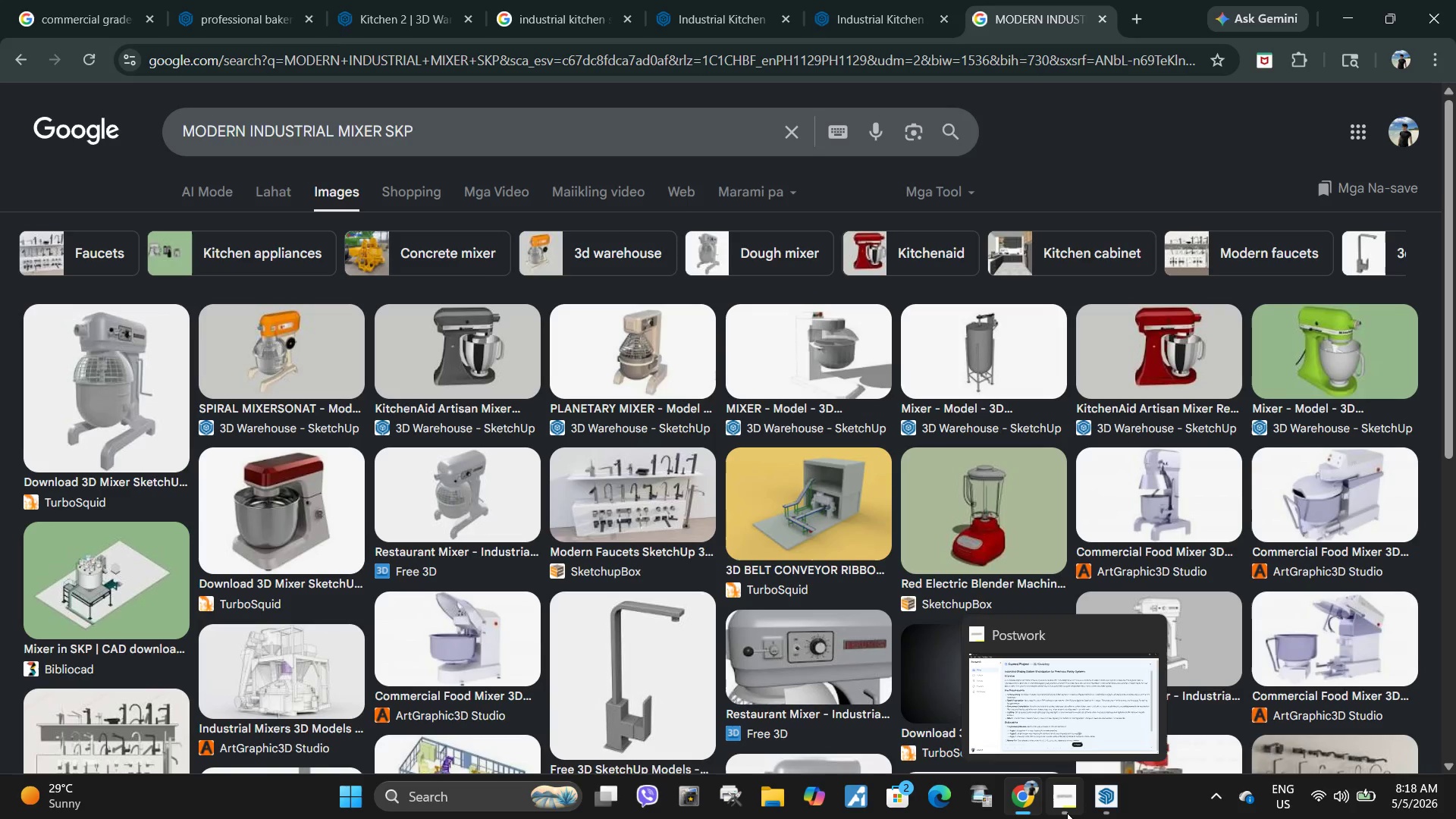 
mouse_move([1087, 676])
 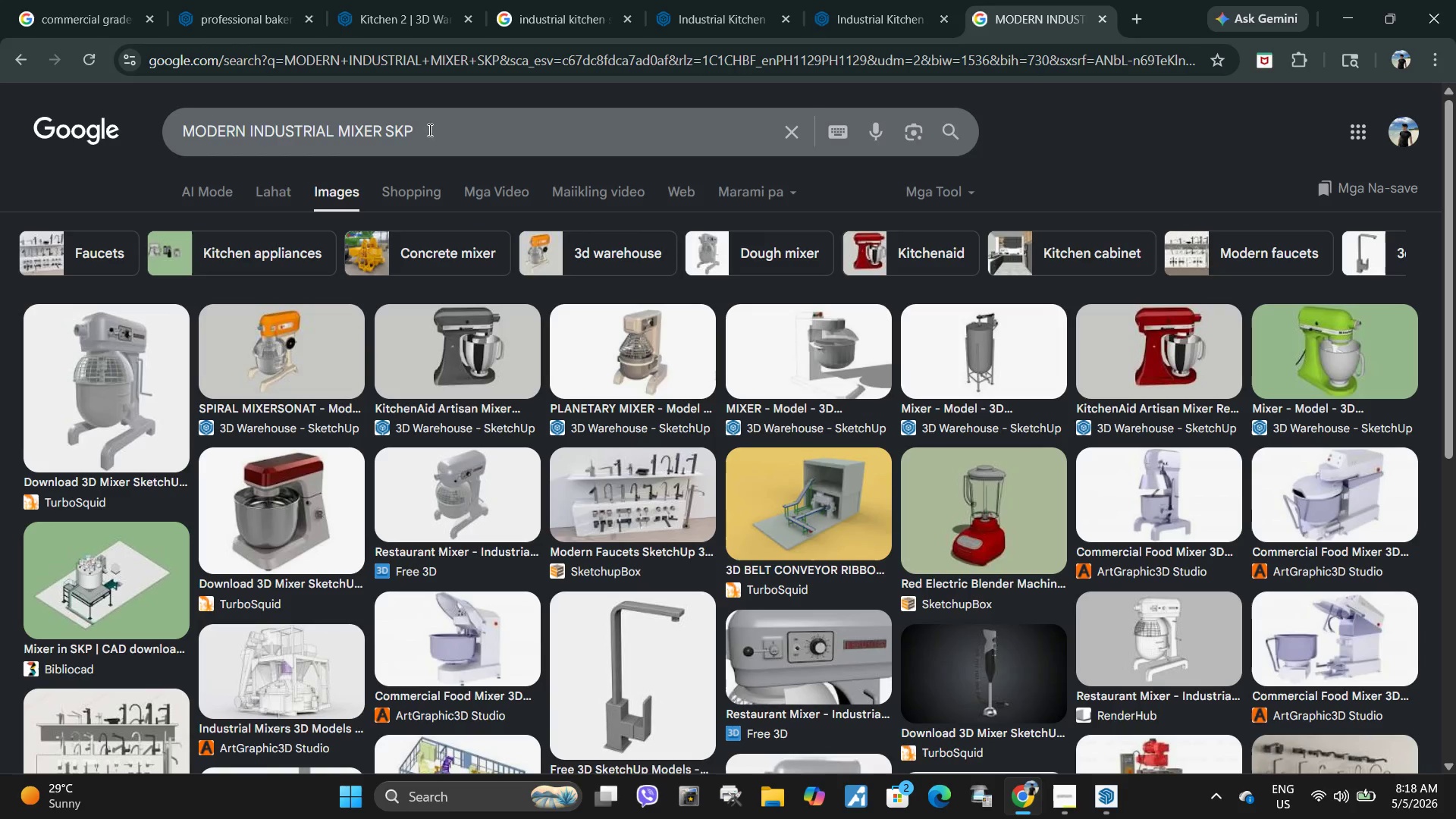 
left_click_drag(start_coordinate=[447, 130], to_coordinate=[16, 91])
 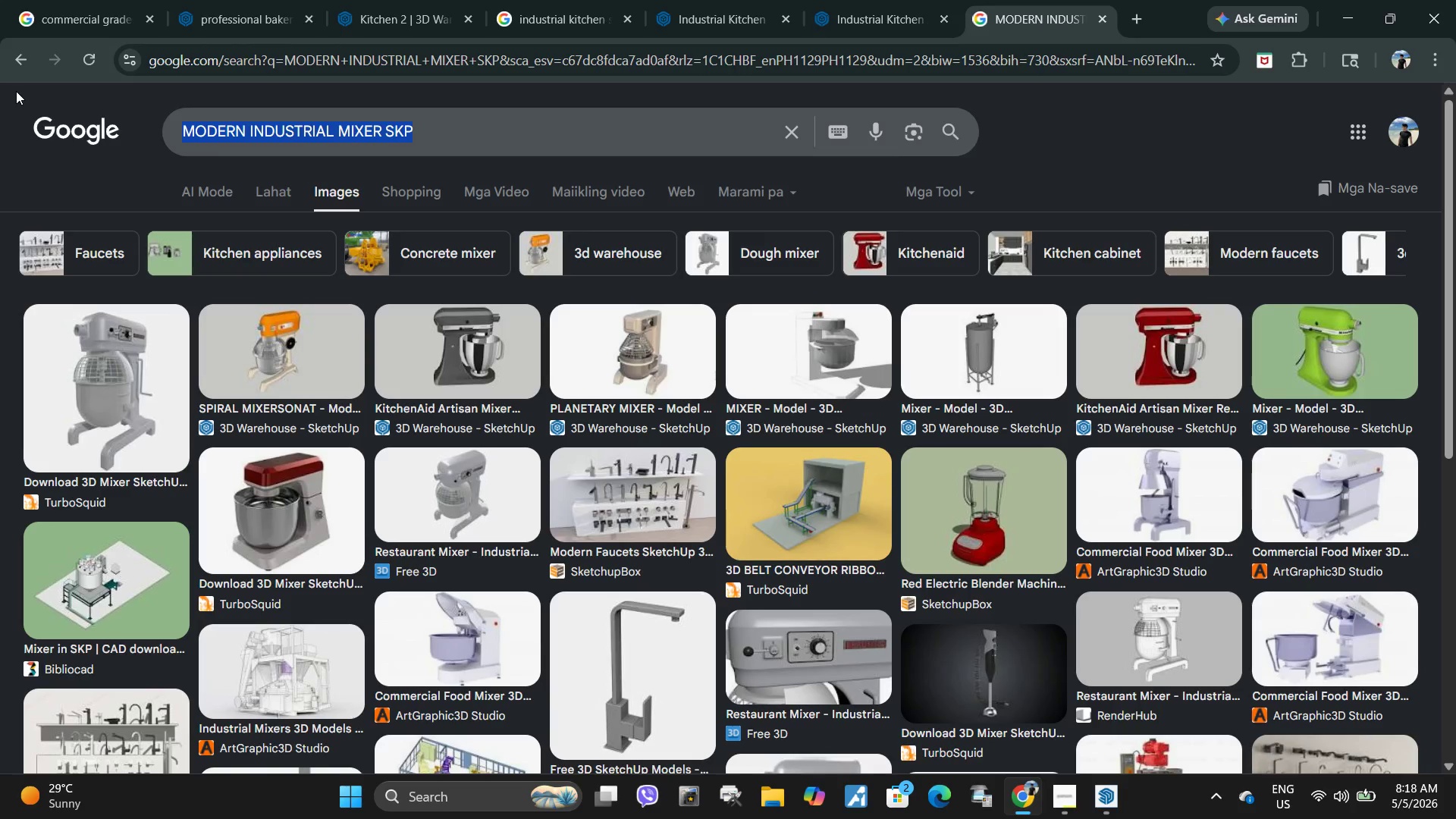 
type(M)
key(Backspace)
type(COMMERCIAL GARDE PASTRY MACHINE SKP)
 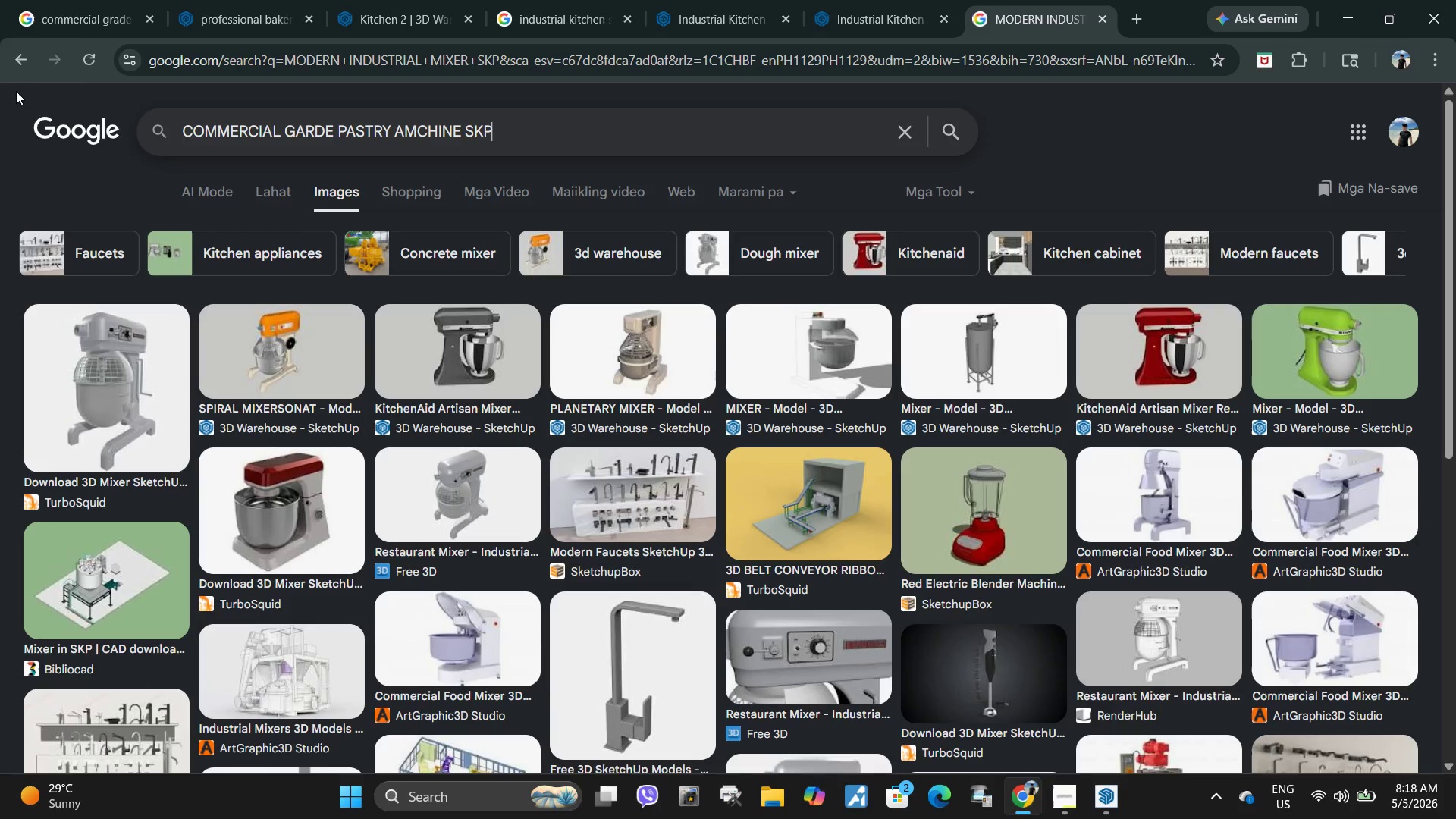 
key(Enter)
 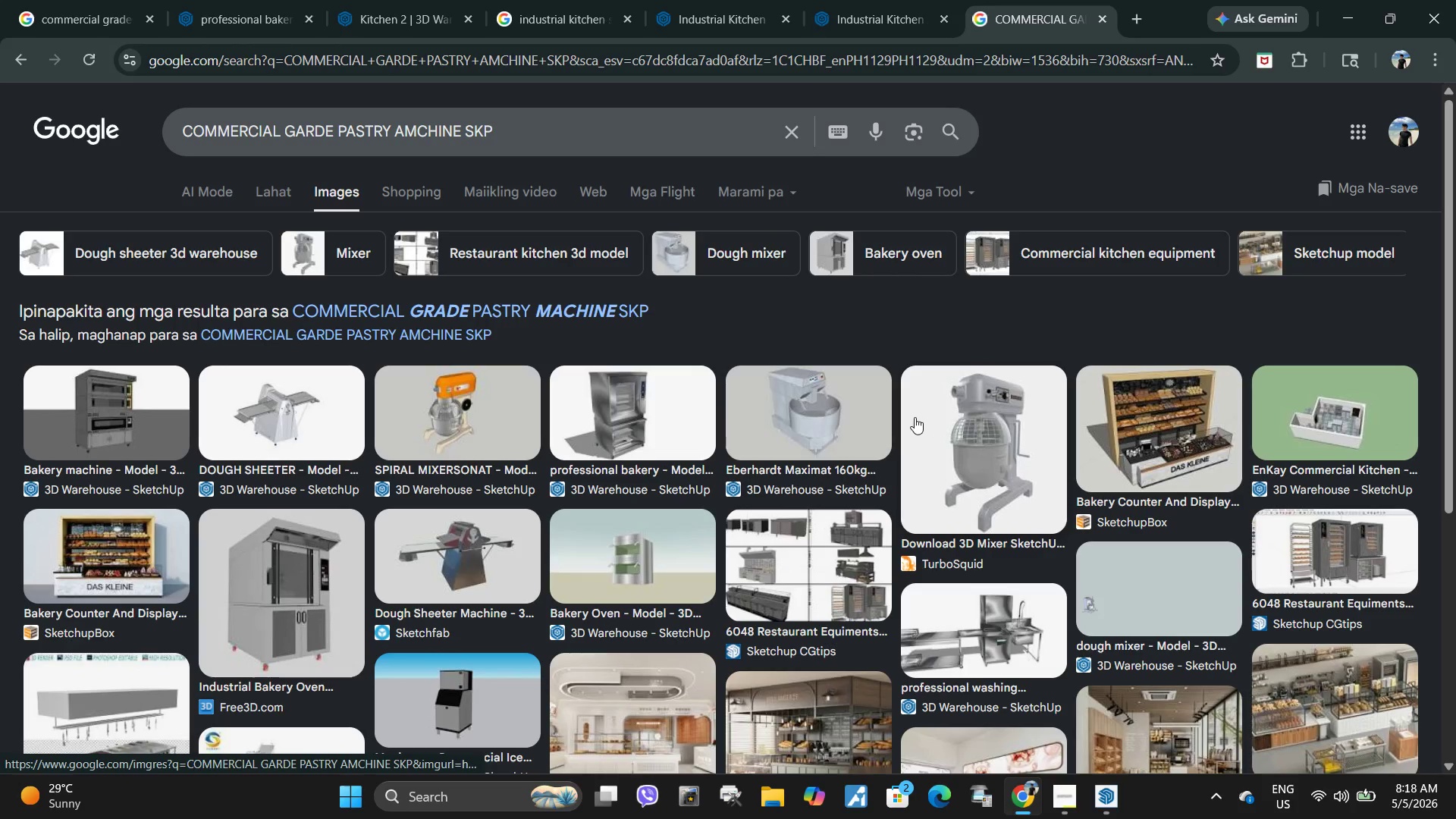 
left_click([649, 420])
 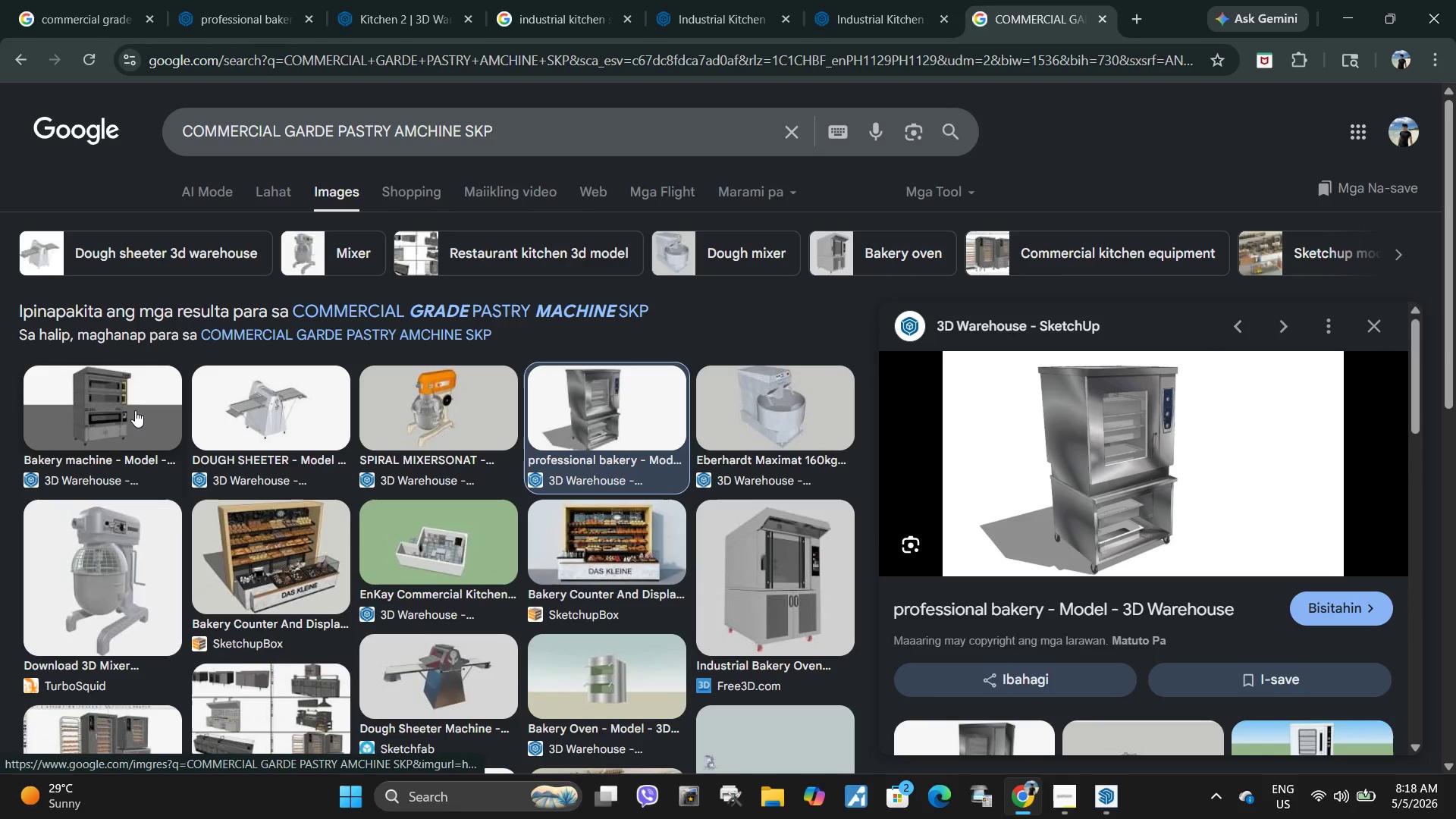 
left_click([134, 410])
 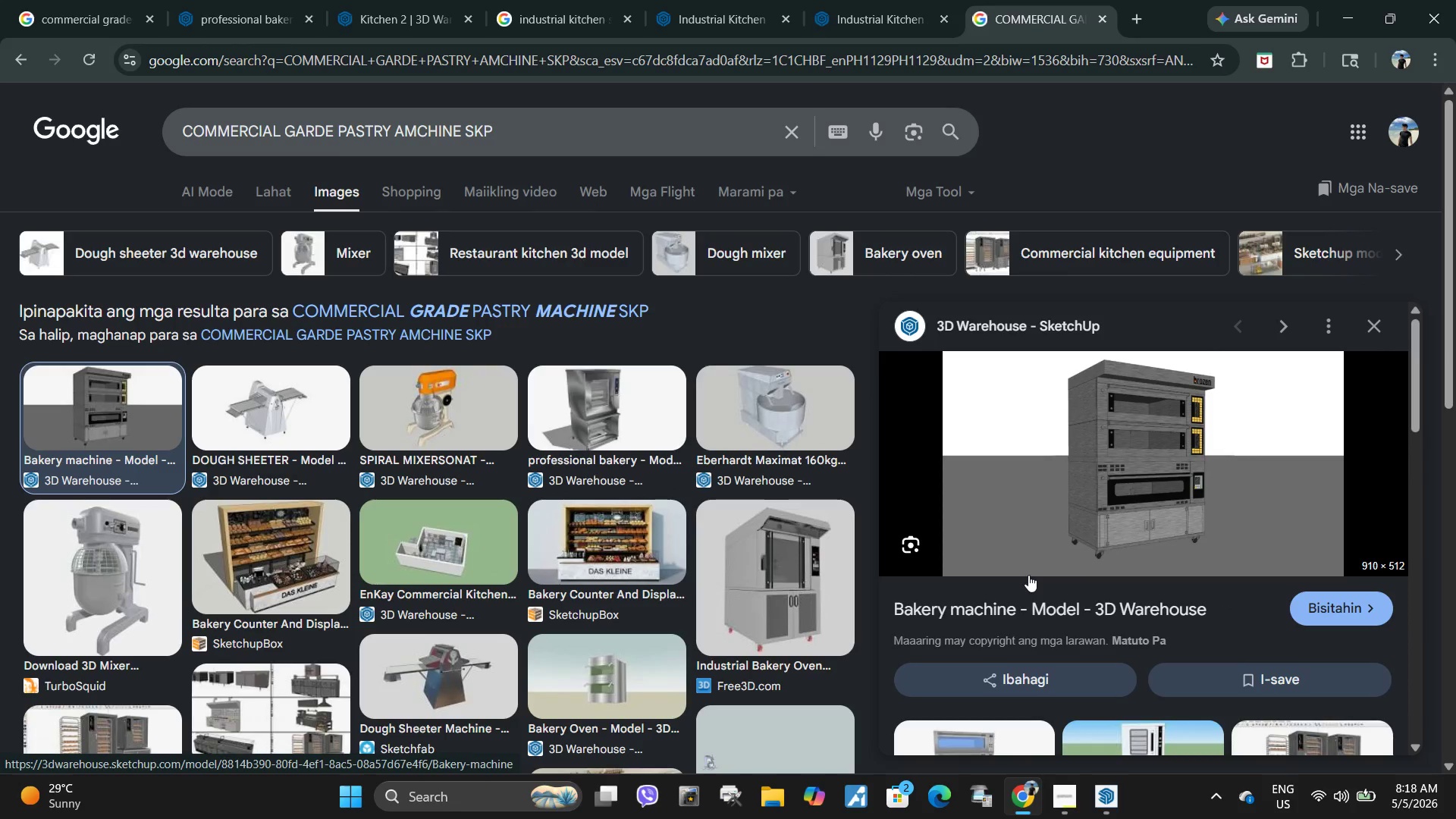 
wait(5.38)
 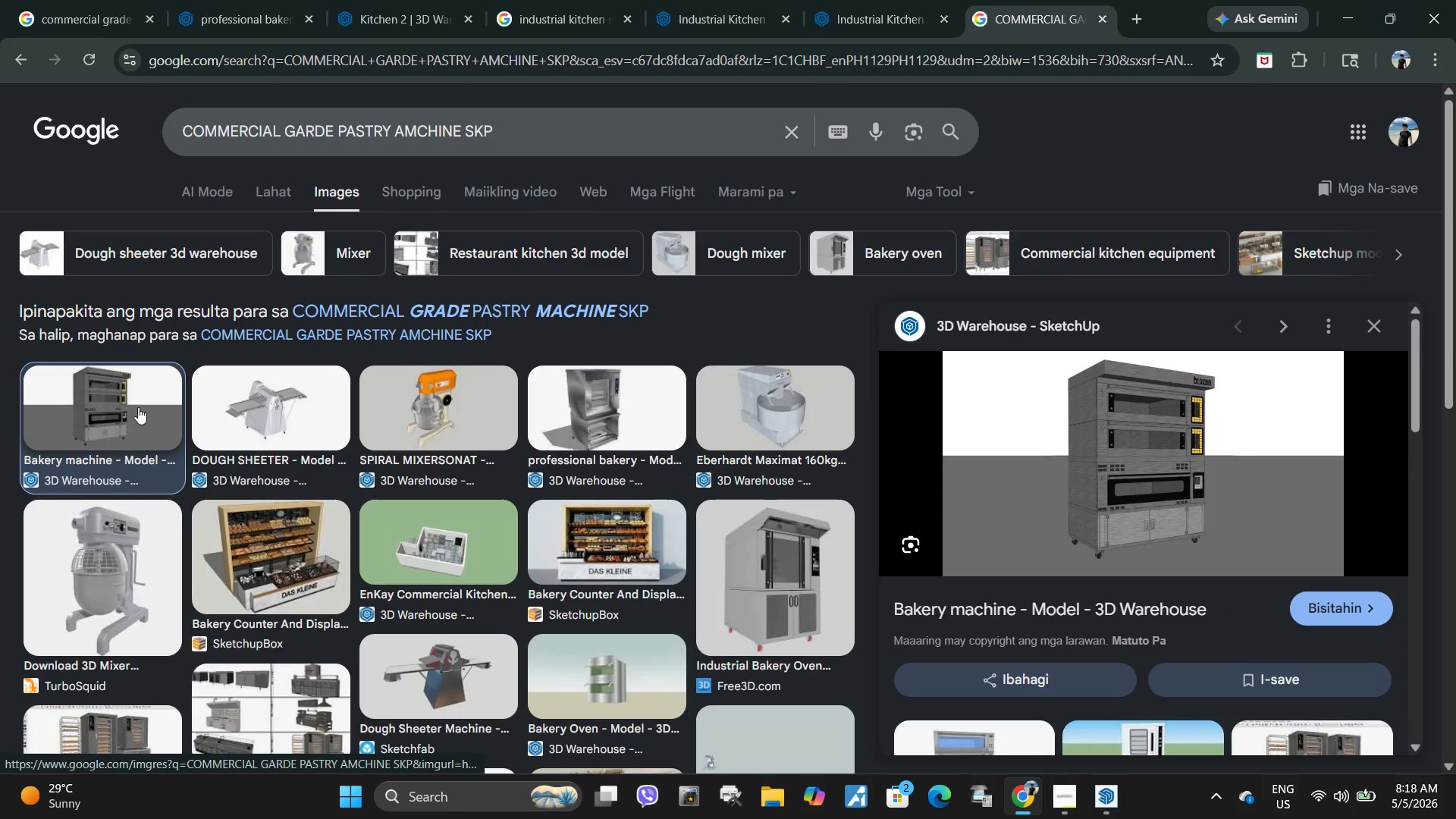 
scroll: coordinate [971, 516], scroll_direction: down, amount: 3.0
 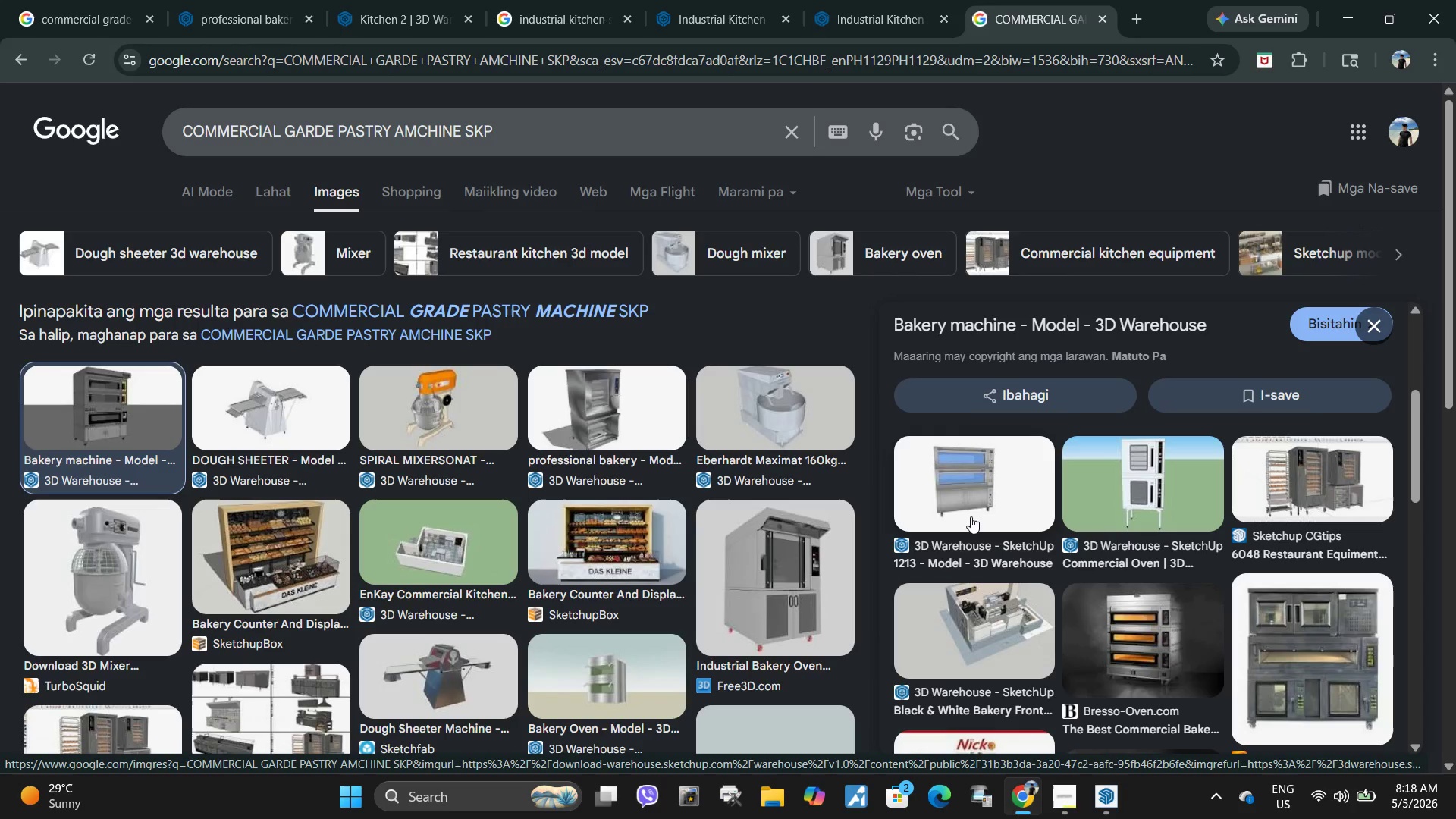 
scroll: coordinate [971, 516], scroll_direction: up, amount: 1.0
 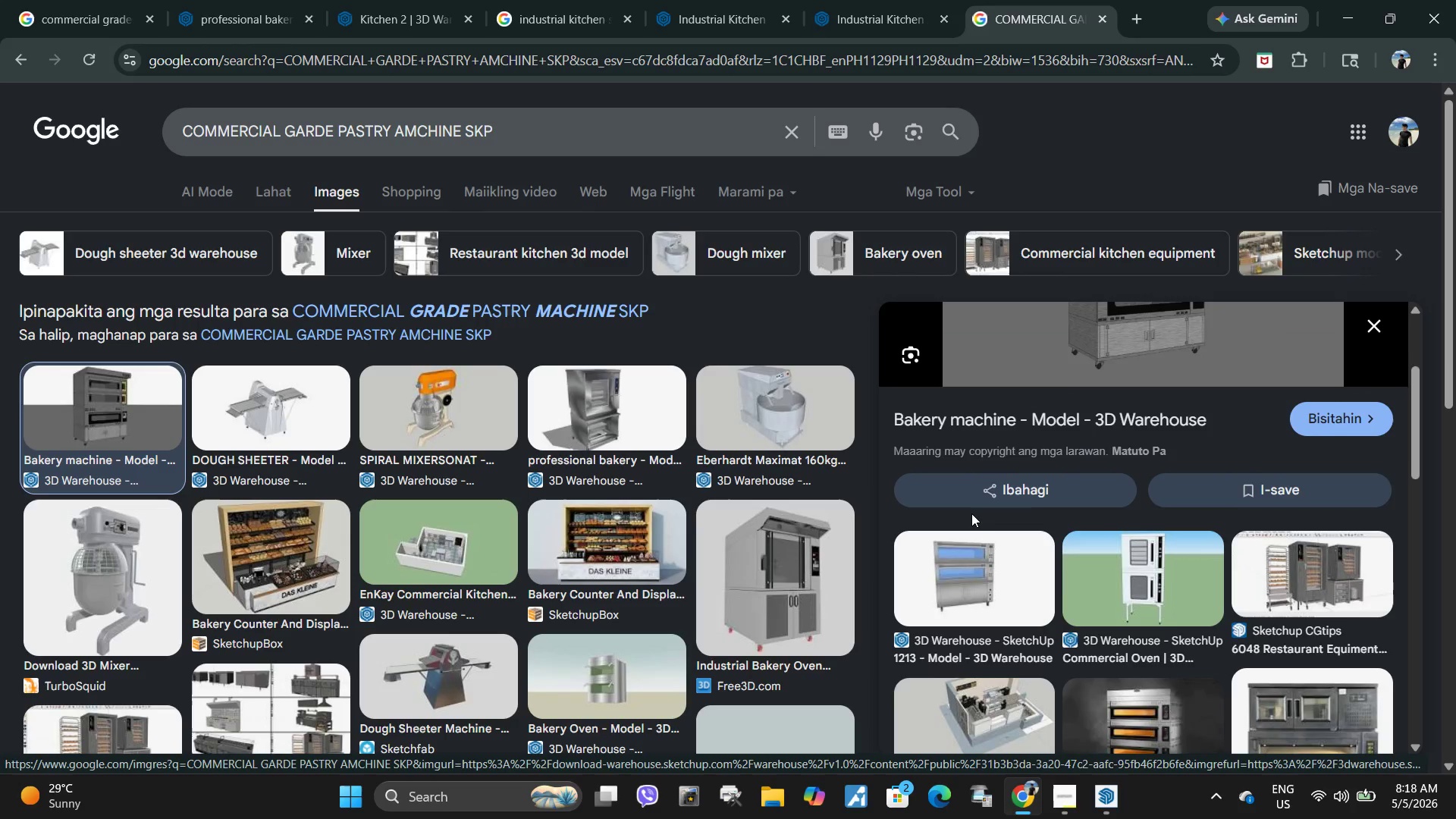 
scroll: coordinate [975, 529], scroll_direction: down, amount: 7.0
 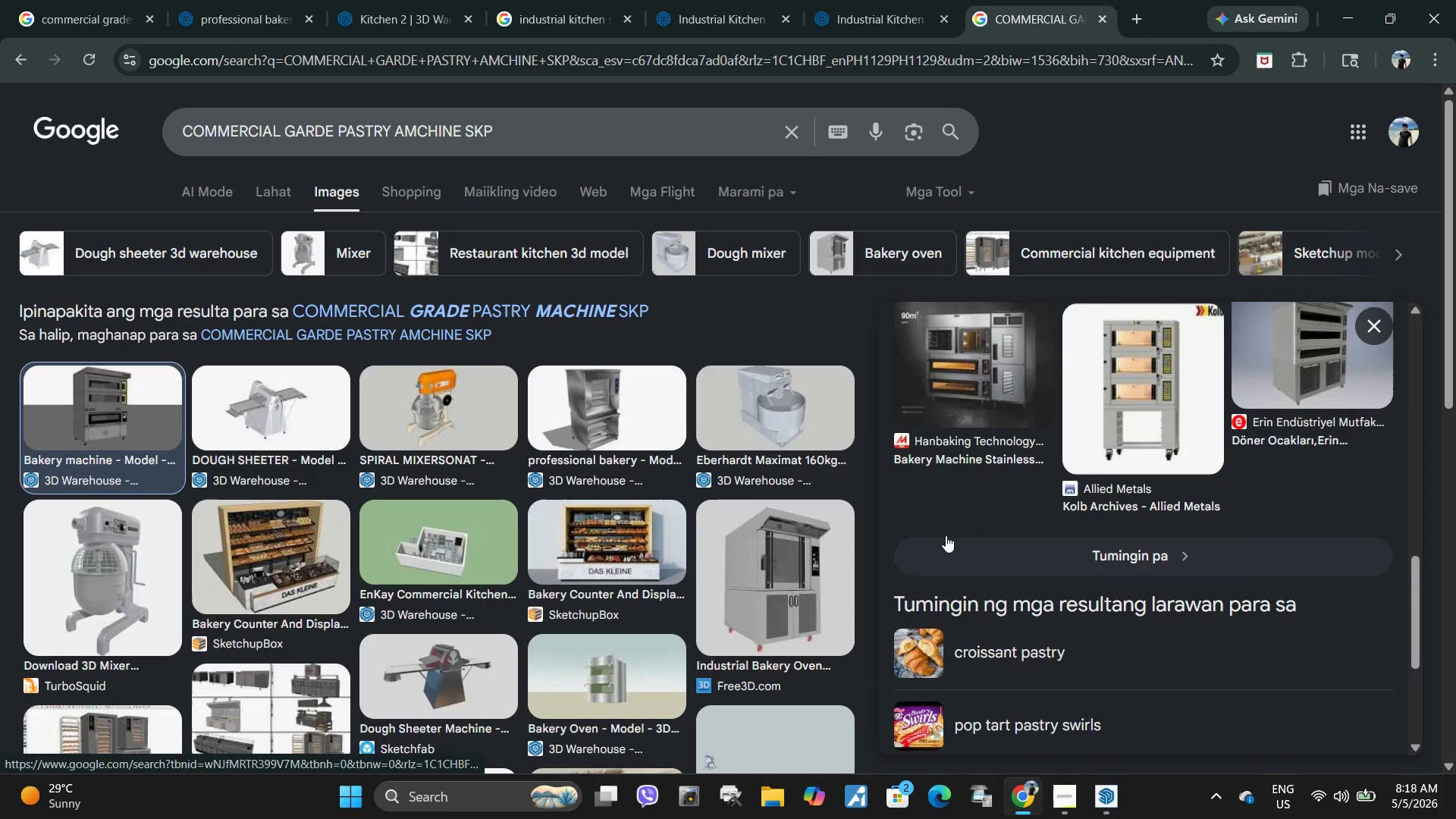 
scroll: coordinate [951, 530], scroll_direction: up, amount: 3.0
 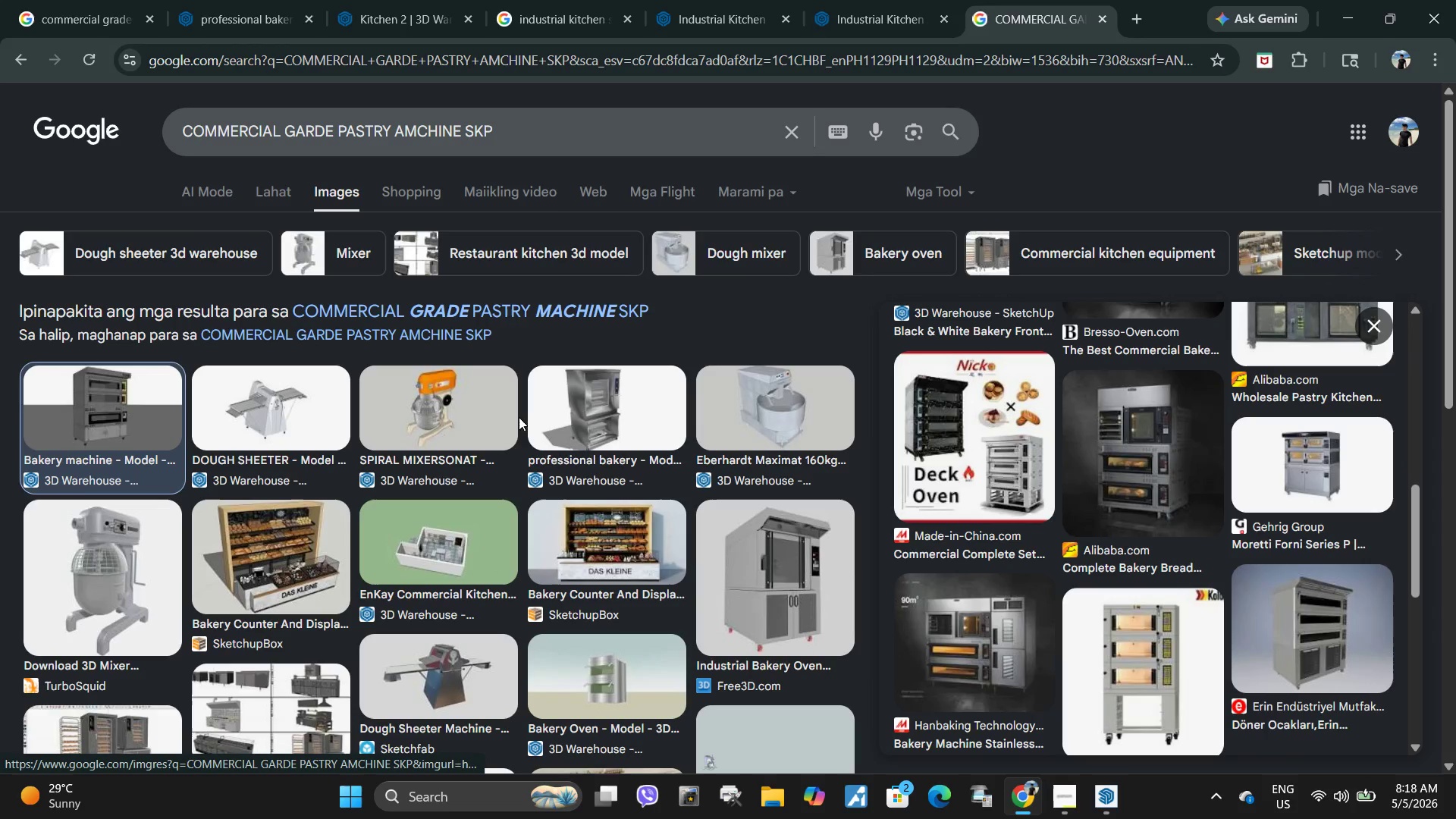 
left_click([614, 414])
 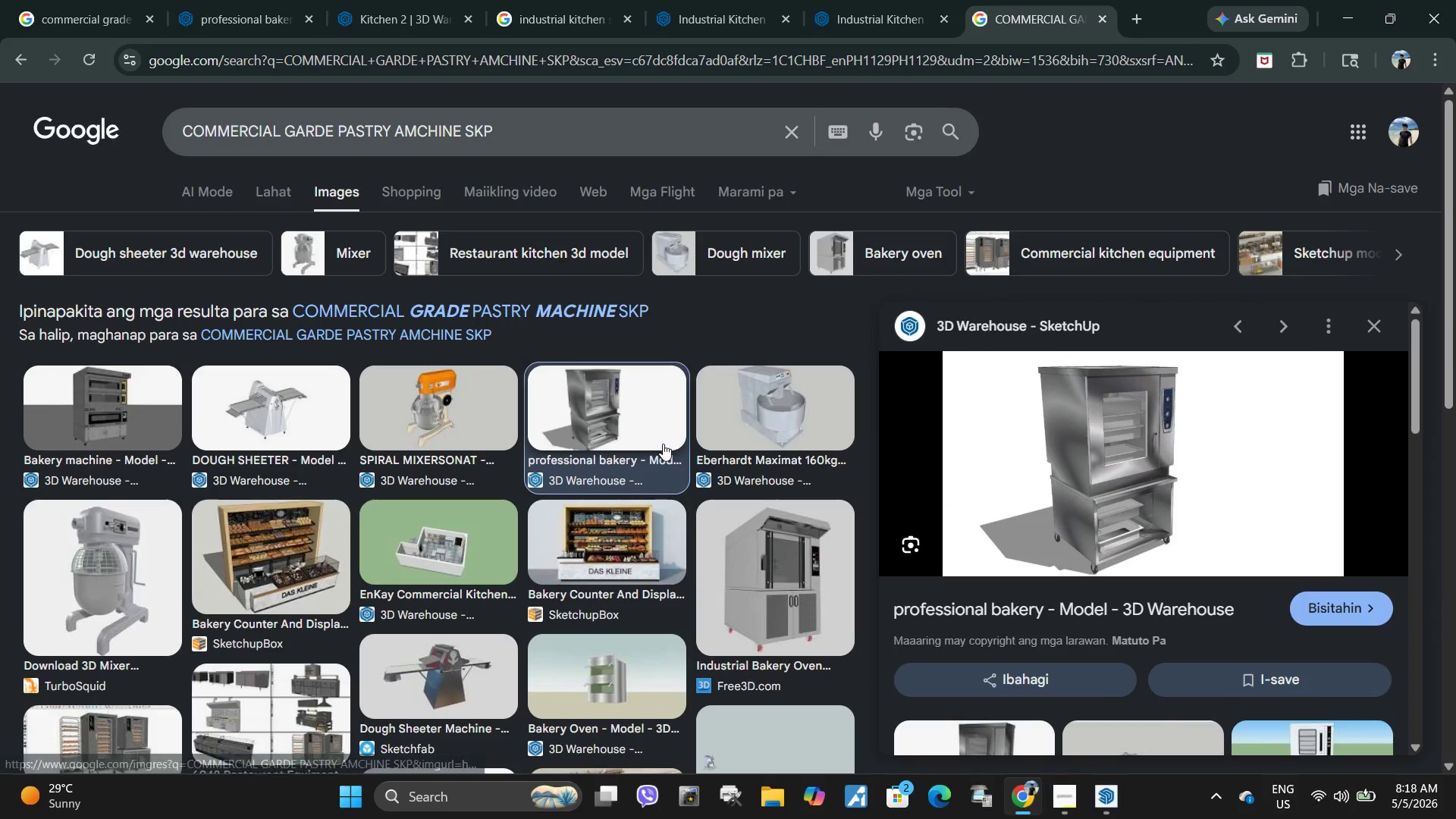 
scroll: coordinate [1005, 472], scroll_direction: down, amount: 4.0
 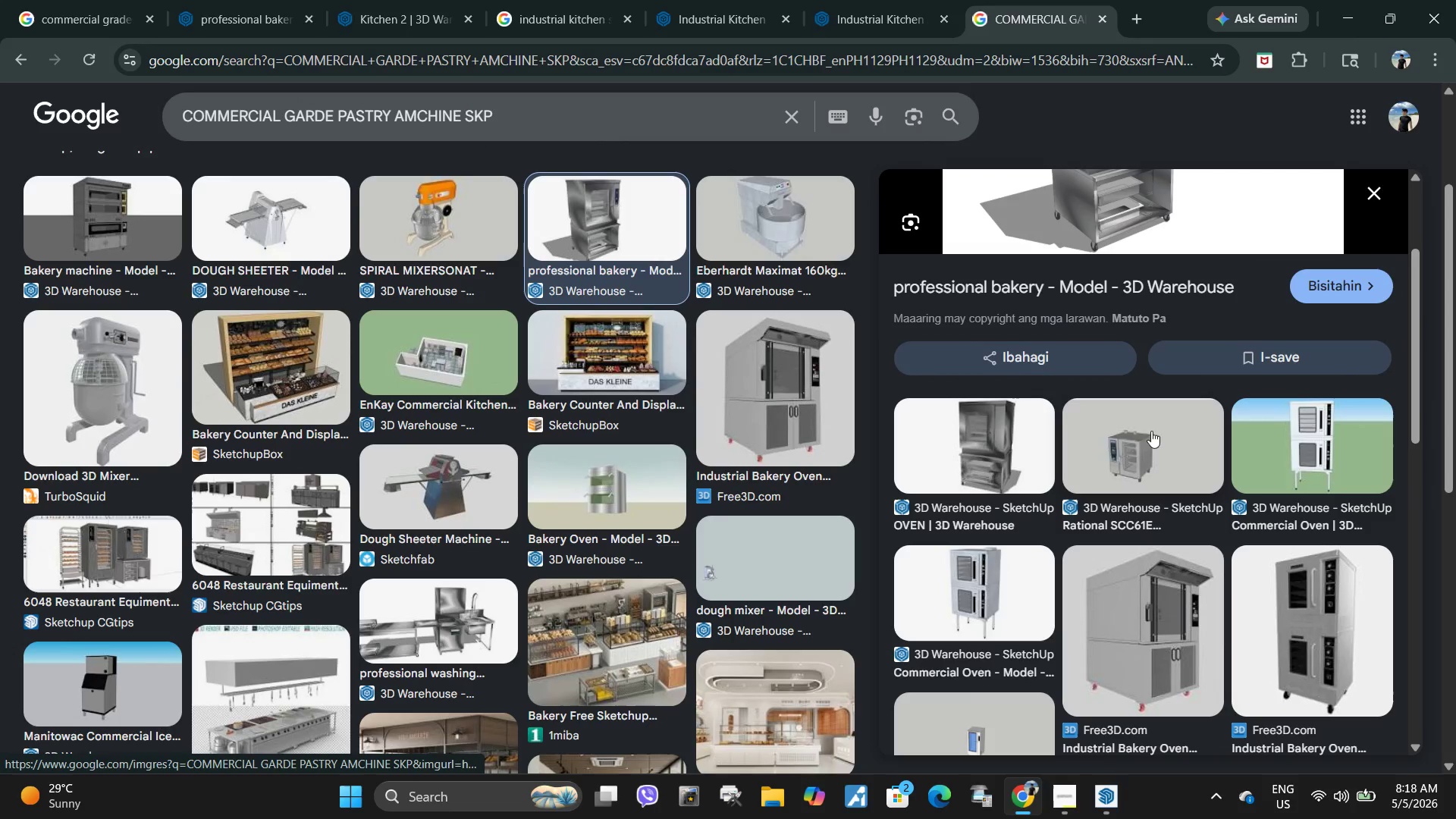 
right_click([1126, 431])
 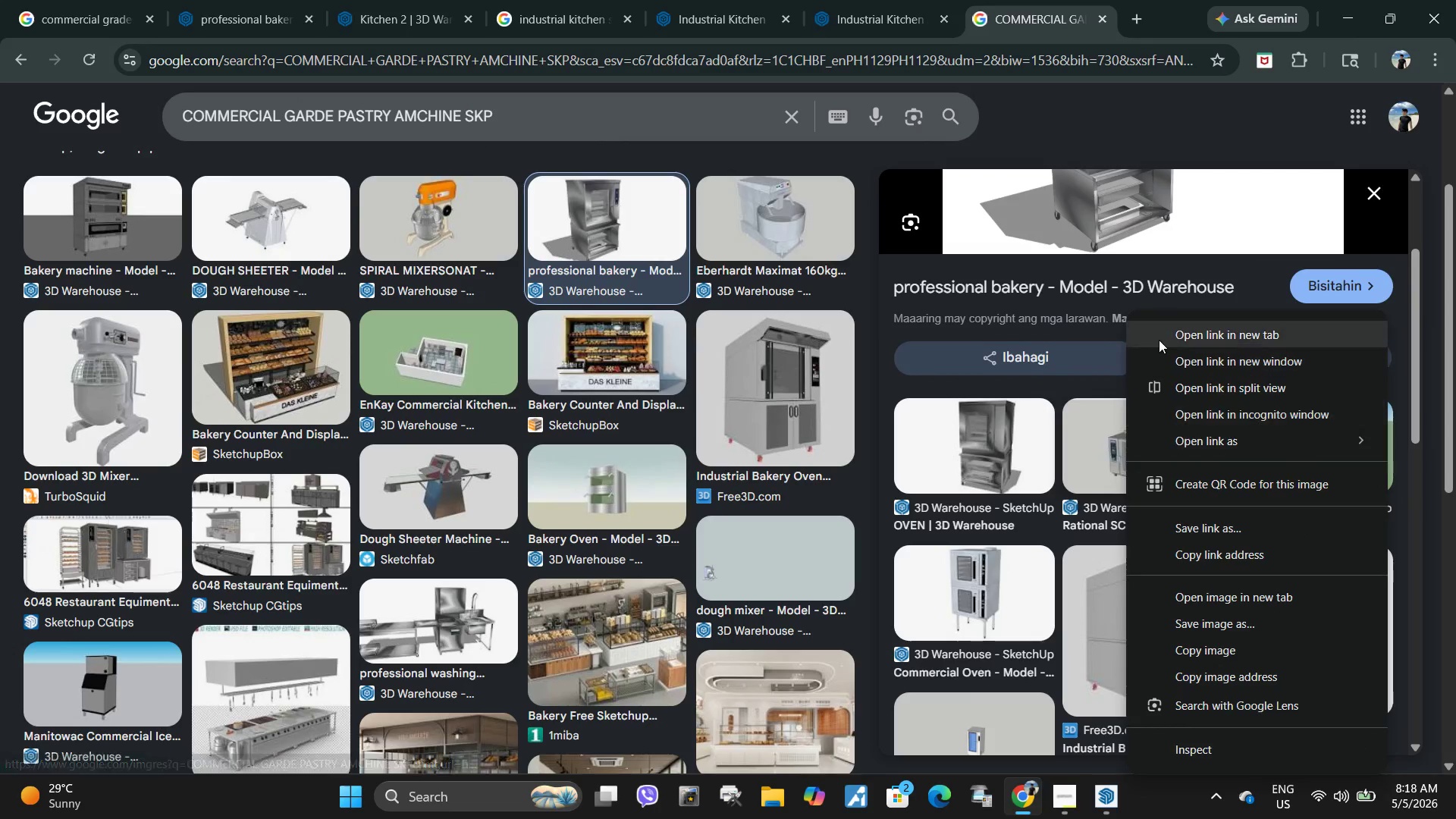 
left_click([1166, 344])
 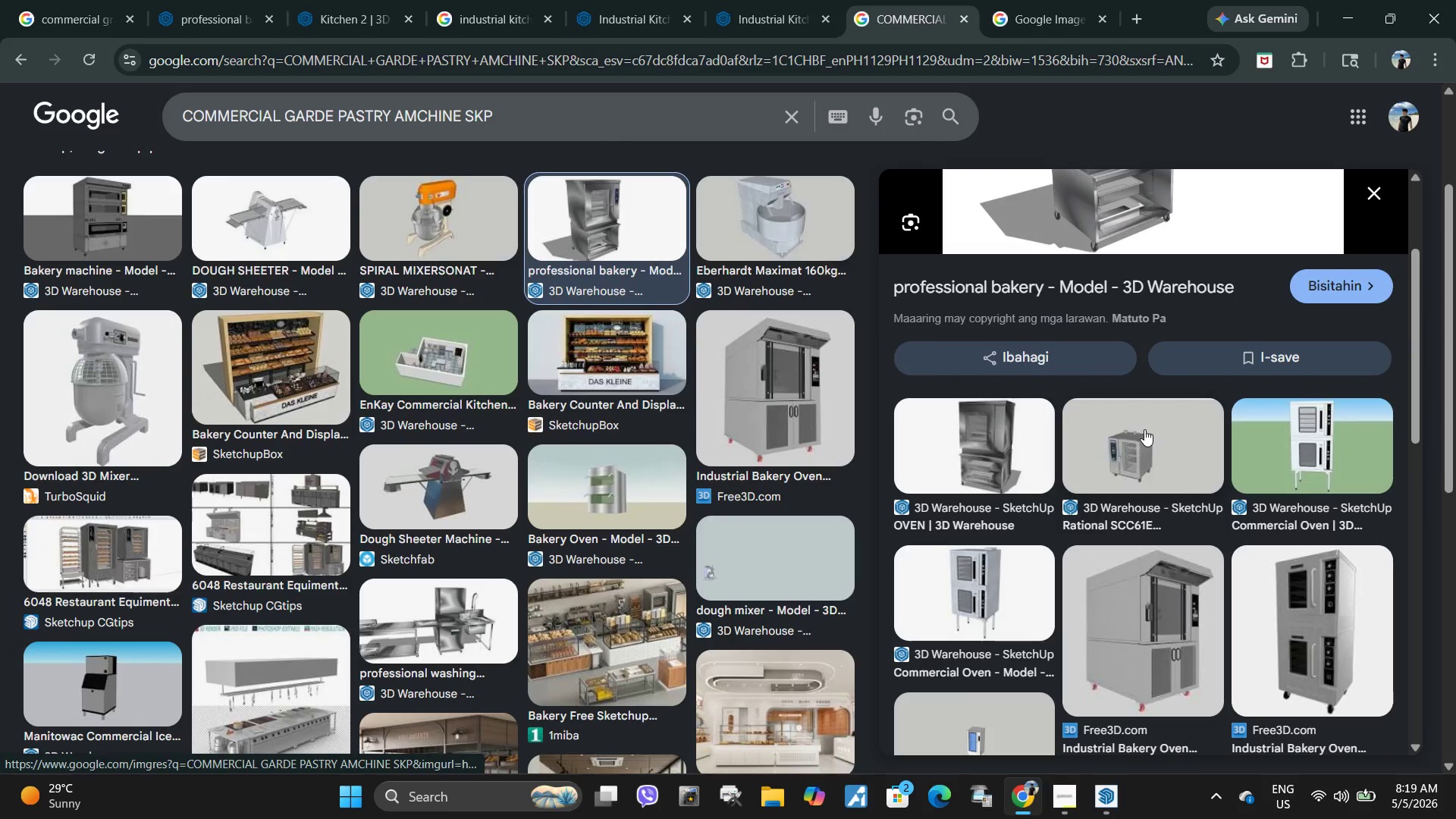 
left_click([1017, 0])
 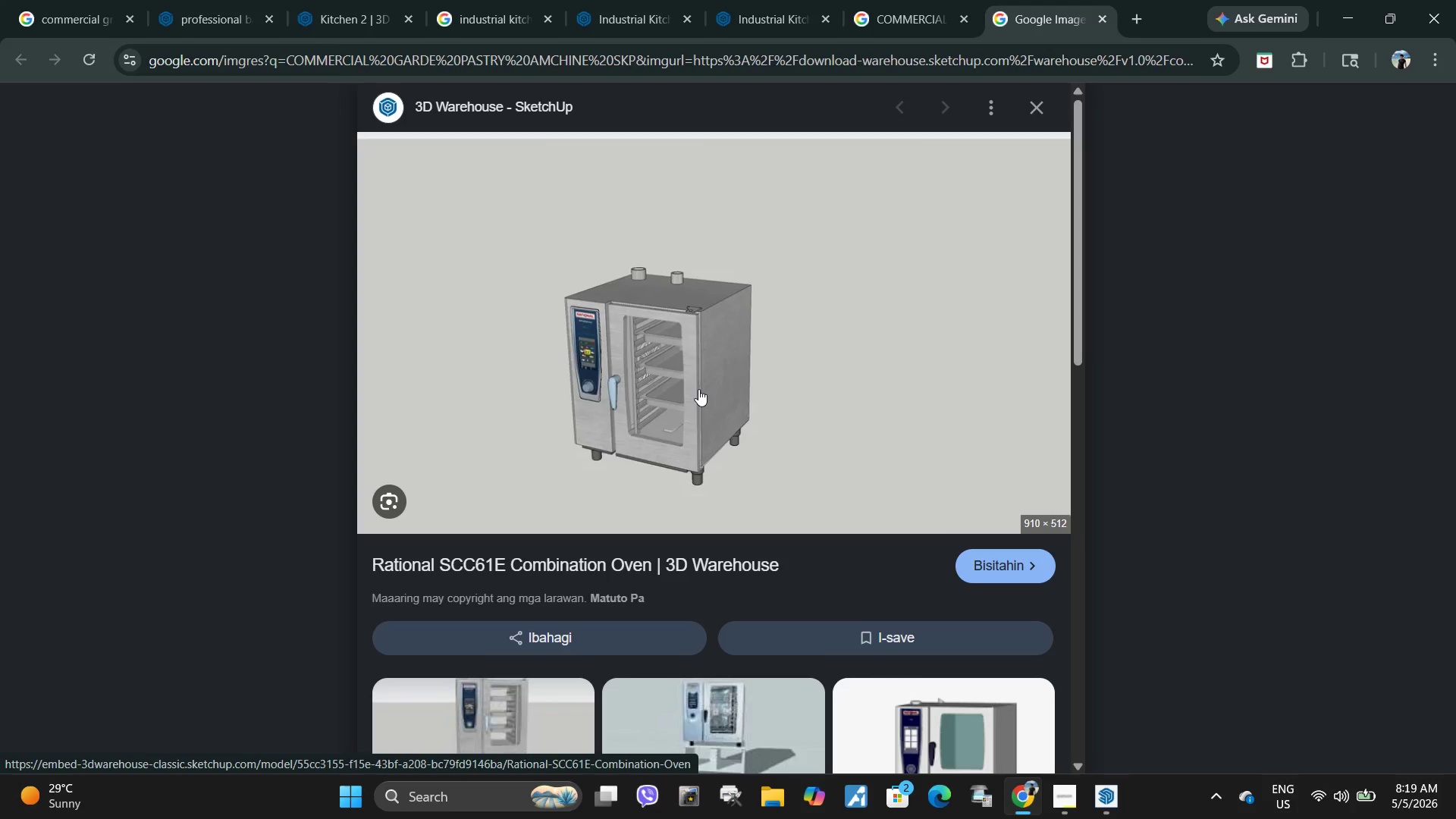 
left_click([700, 397])
 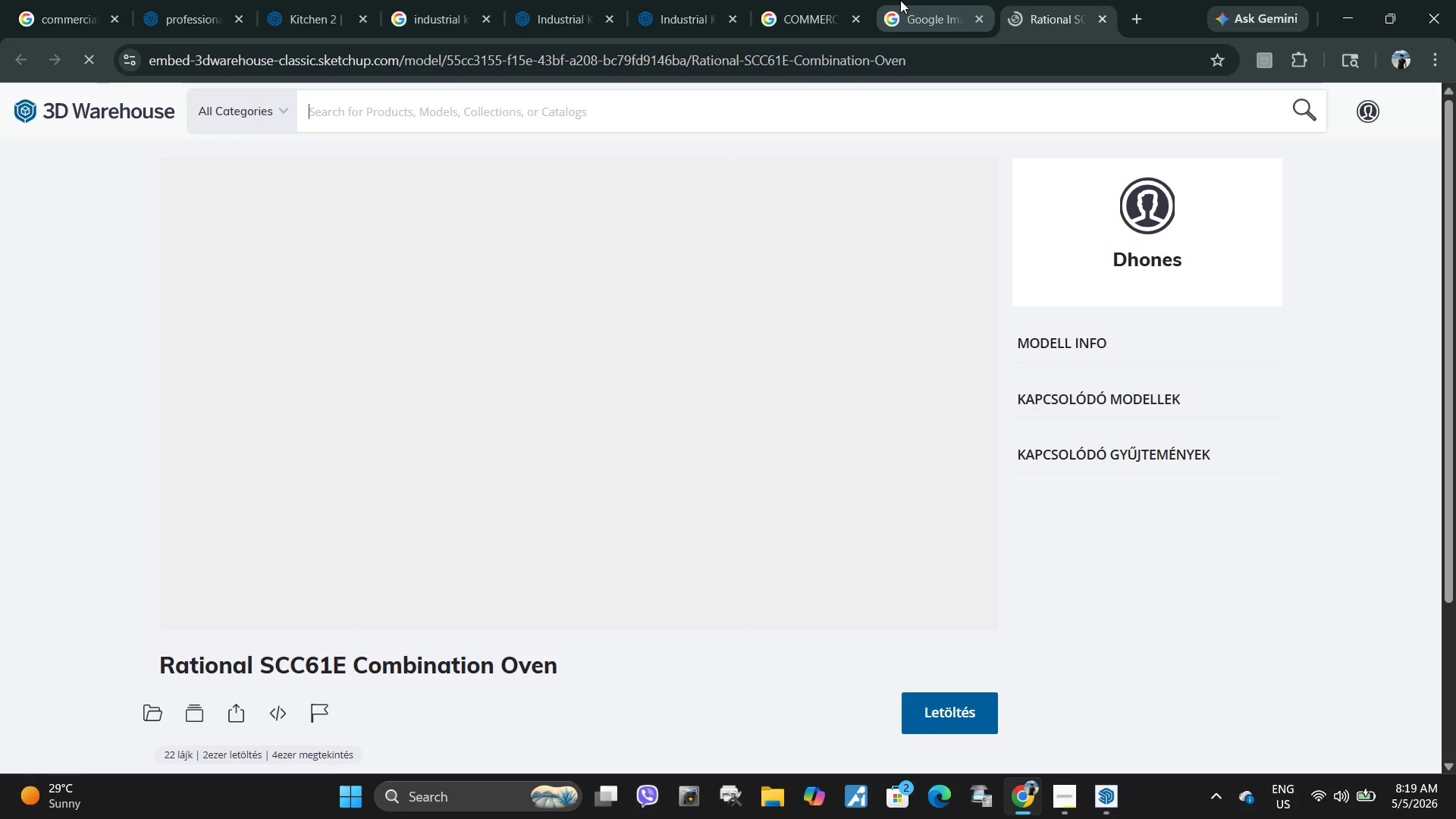 
scroll: coordinate [623, 594], scroll_direction: down, amount: 2.0
 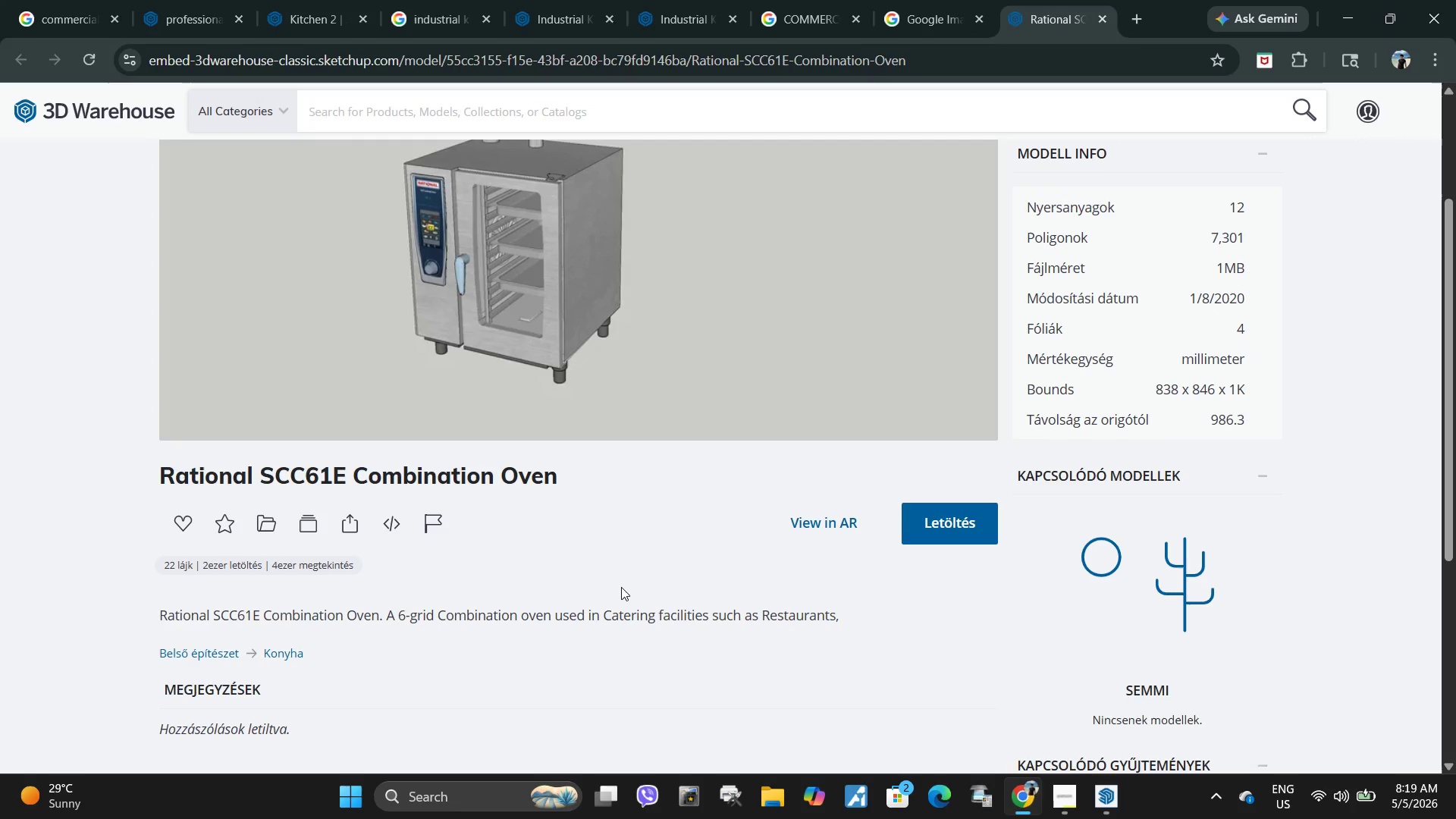 
scroll: coordinate [620, 587], scroll_direction: up, amount: 2.0
 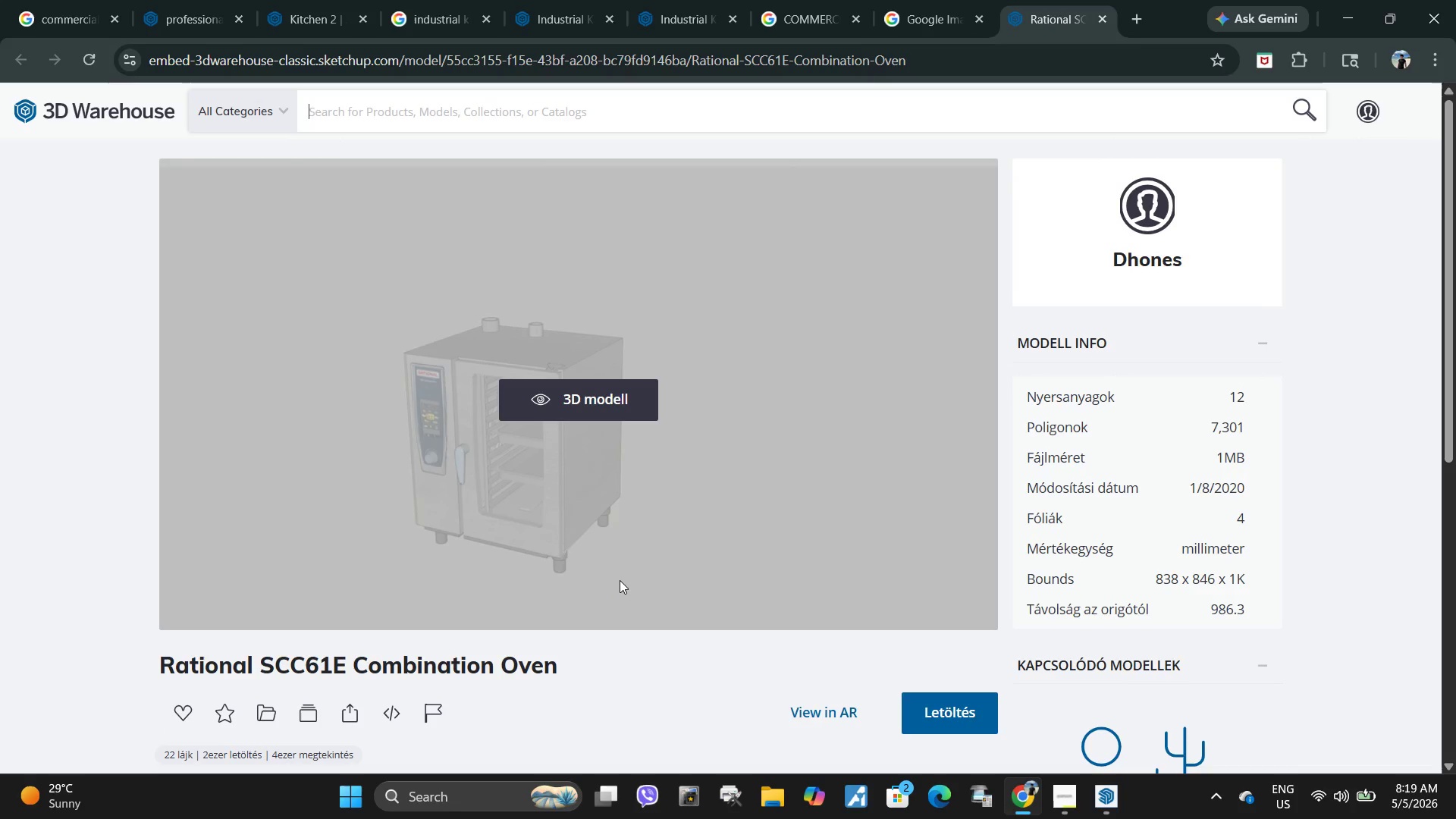 
scroll: coordinate [634, 613], scroll_direction: down, amount: 1.0
 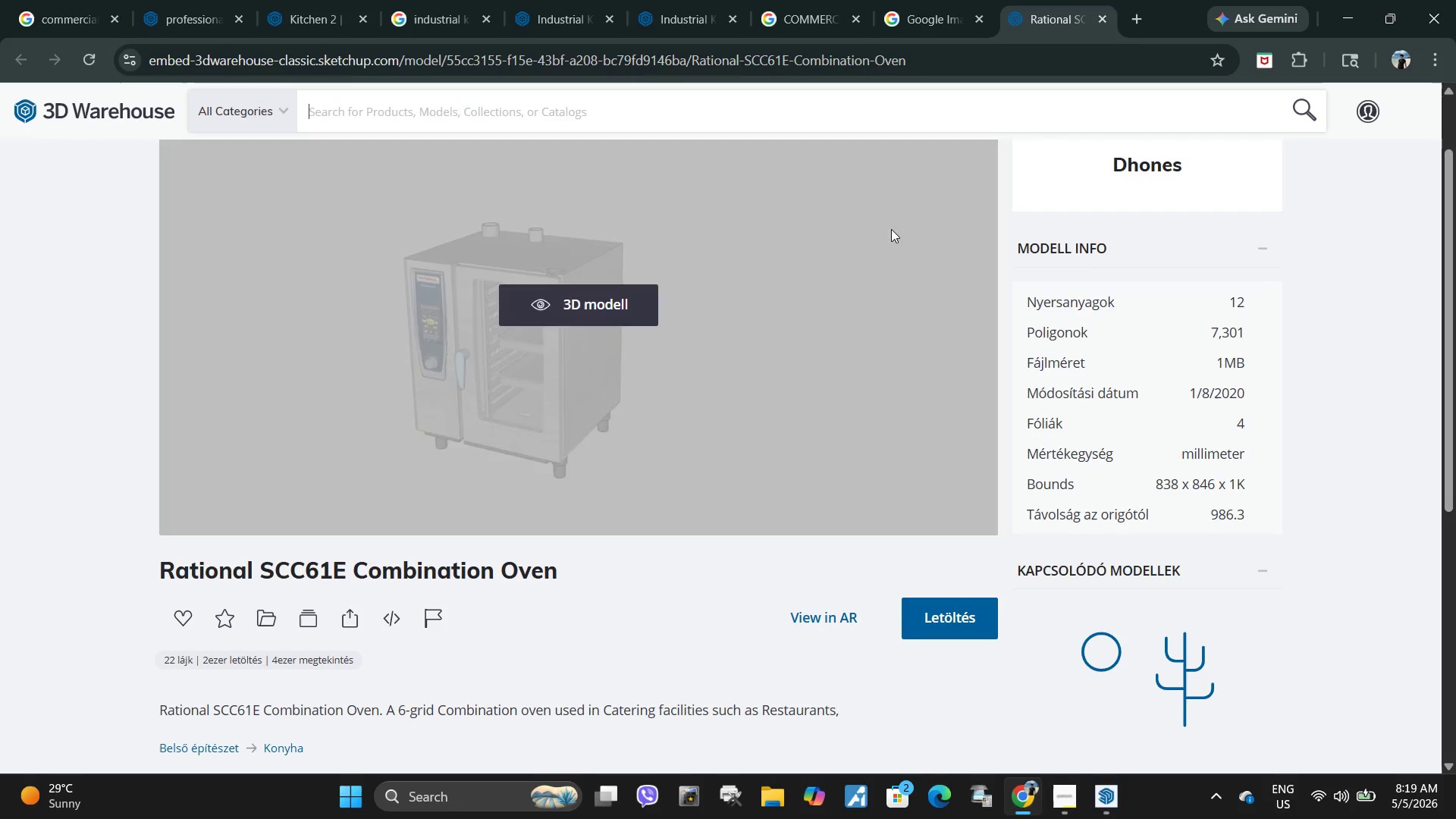 
left_click([938, 0])
 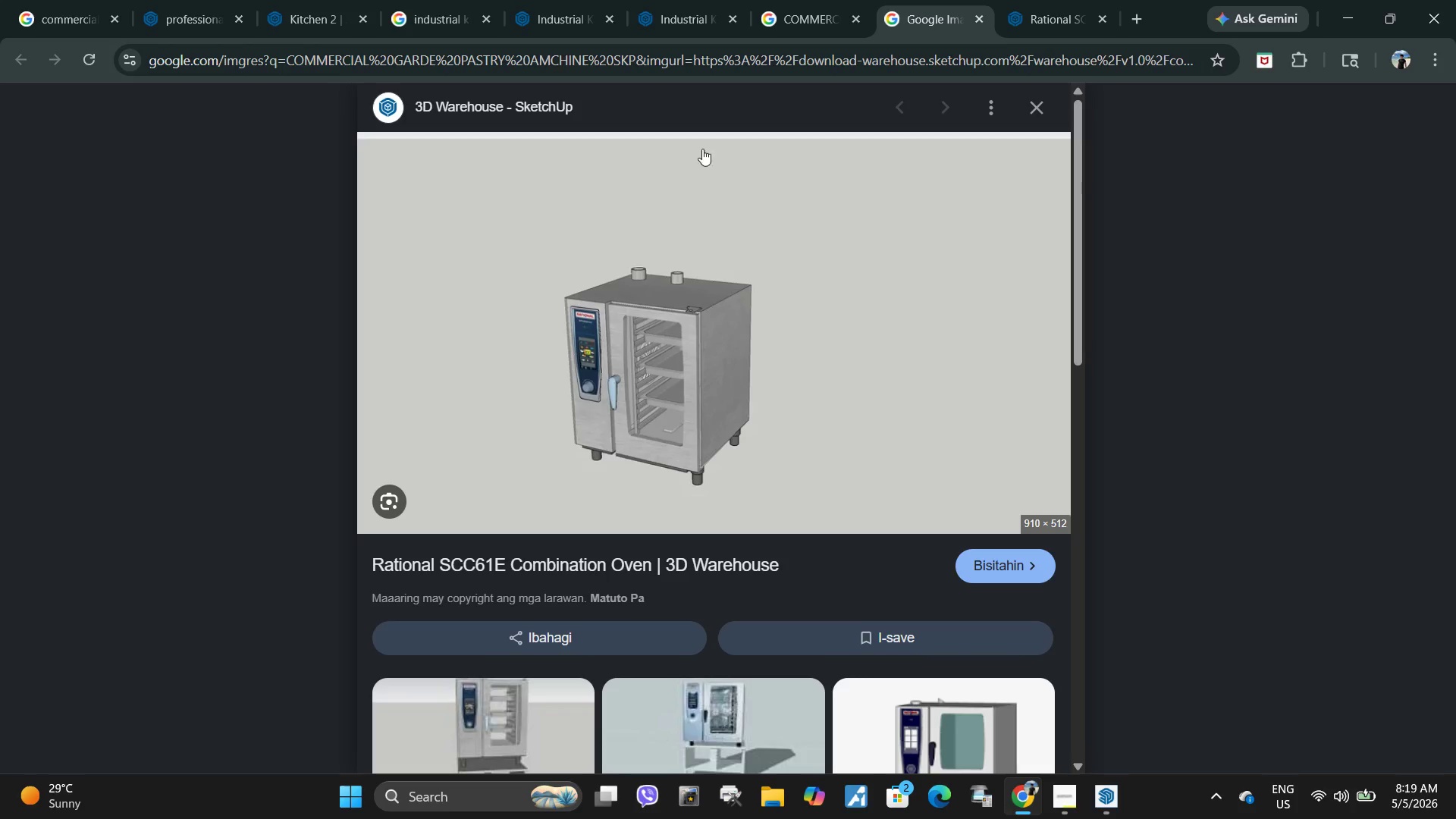 
scroll: coordinate [580, 467], scroll_direction: down, amount: 5.0
 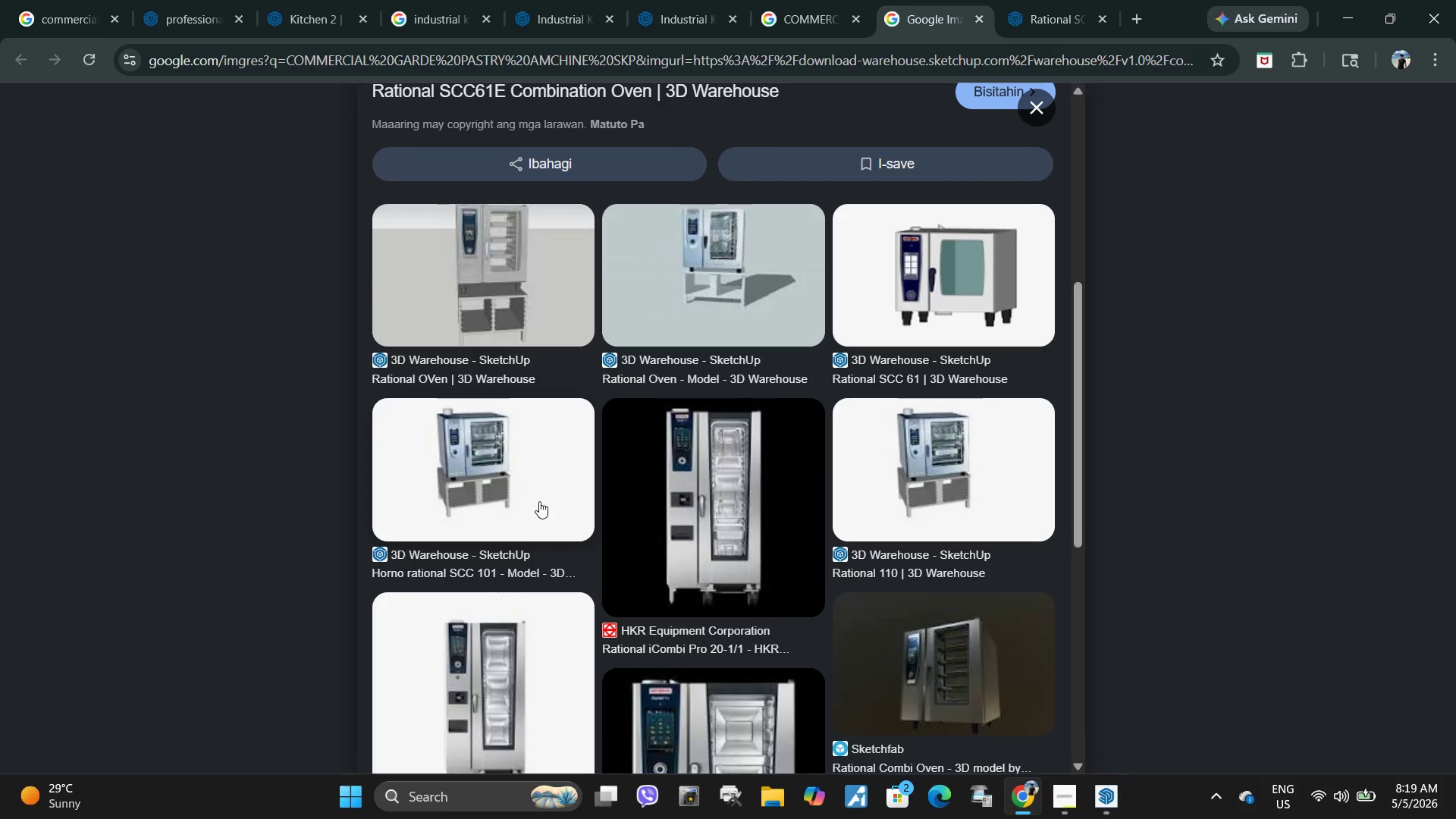 
left_click([539, 501])
 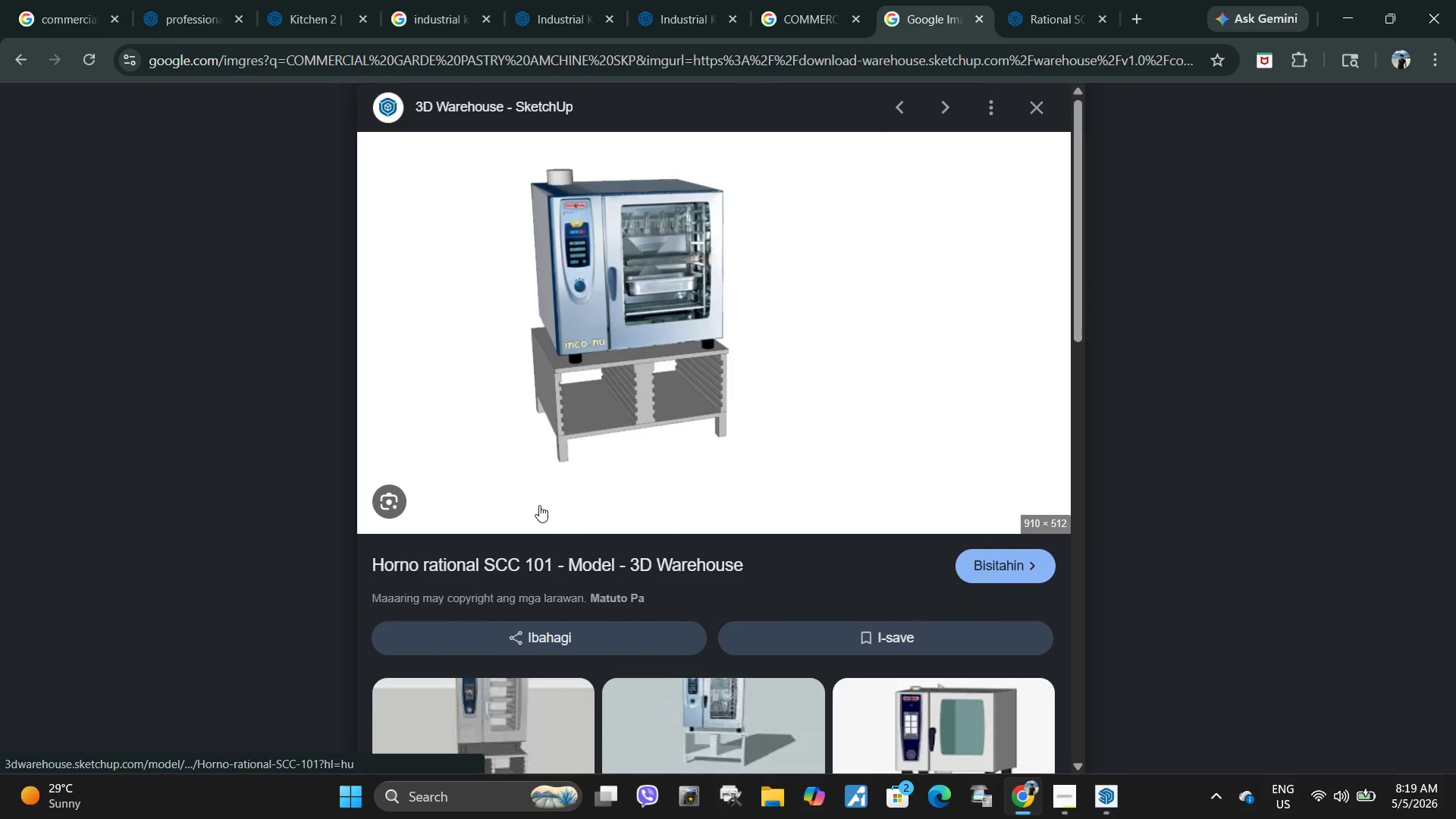 
scroll: coordinate [858, 410], scroll_direction: down, amount: 8.0
 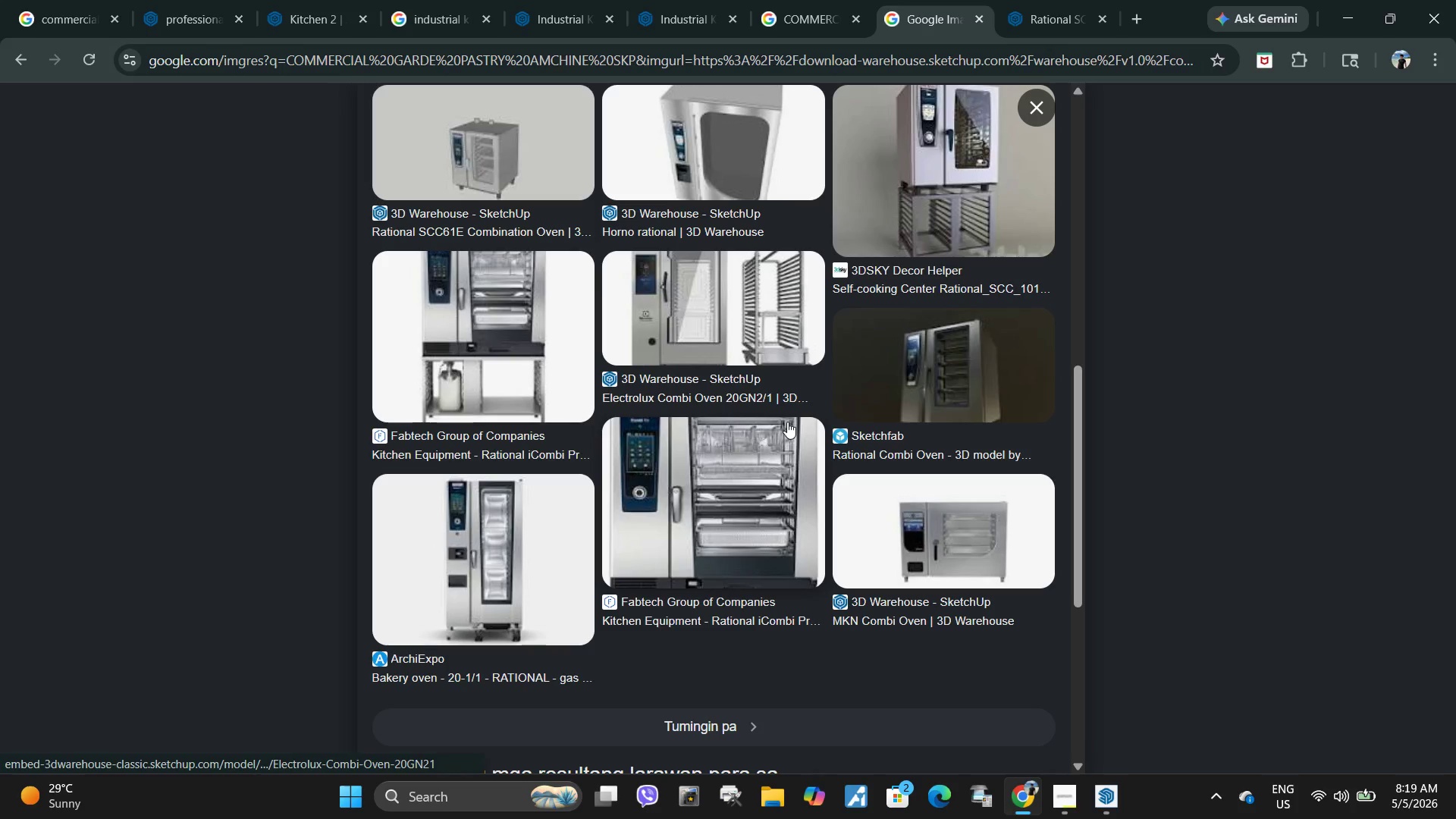 
left_click([714, 312])
 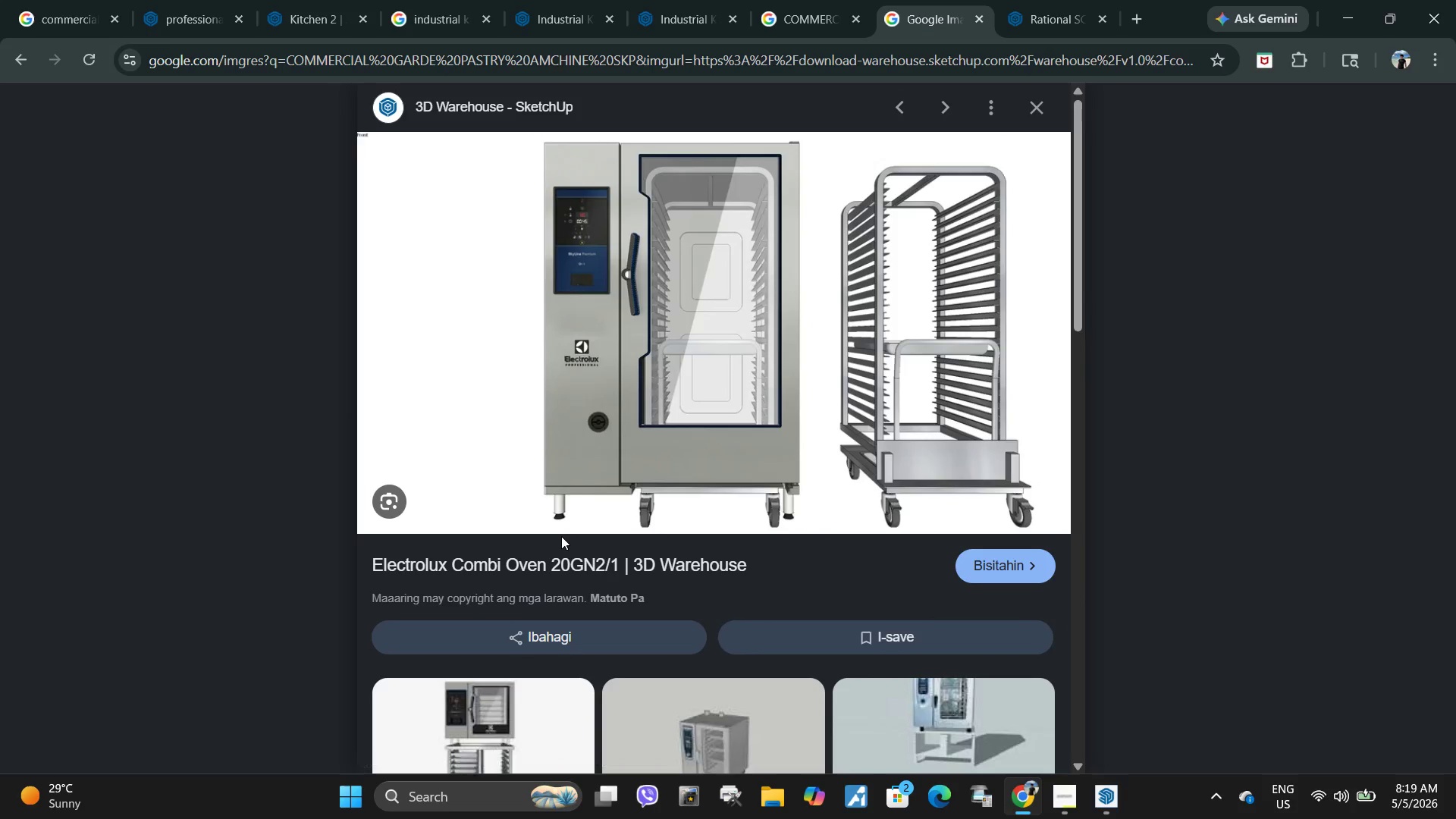 
wait(7.81)
 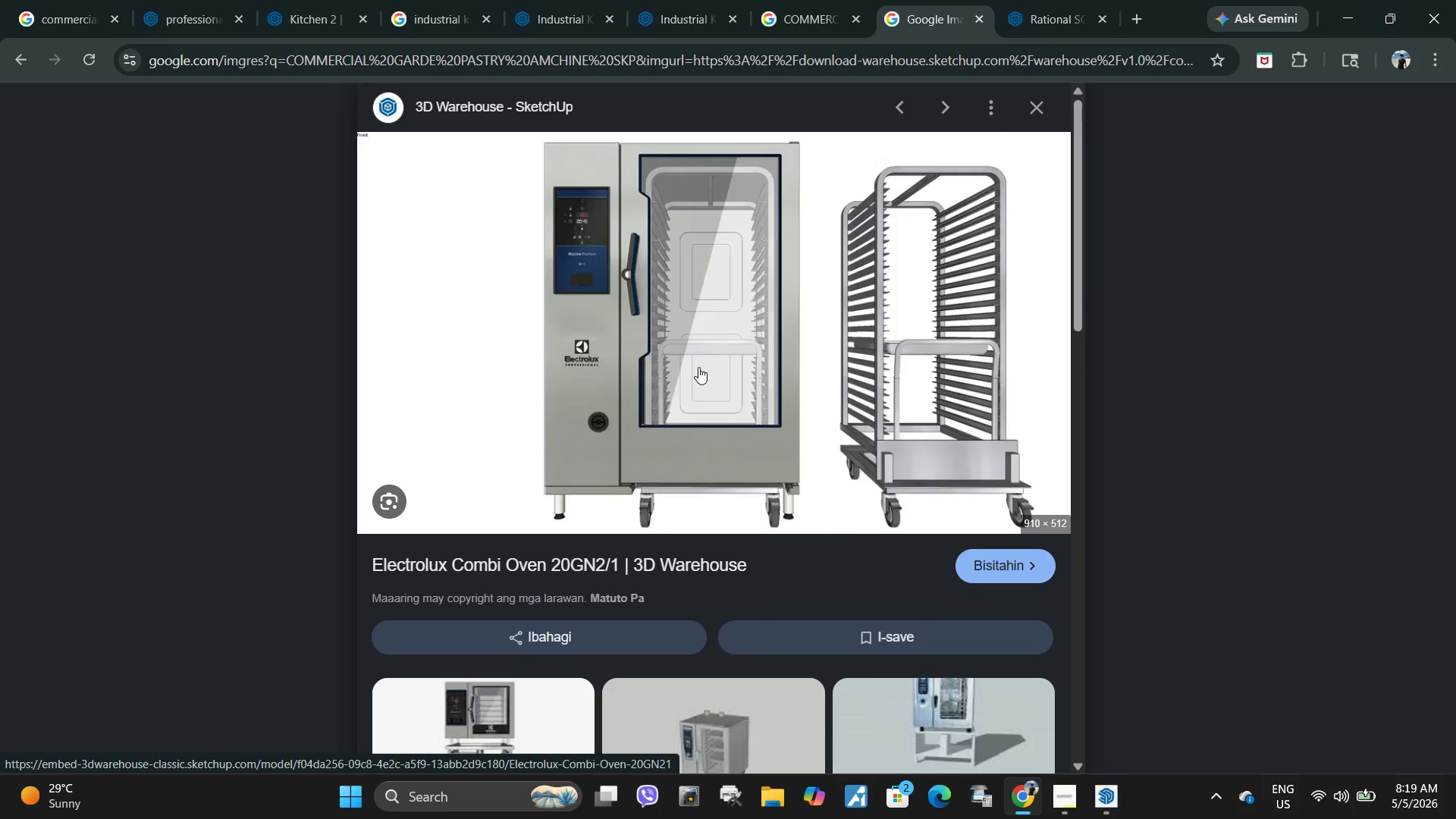 
left_click_drag(start_coordinate=[365, 554], to_coordinate=[621, 551])
 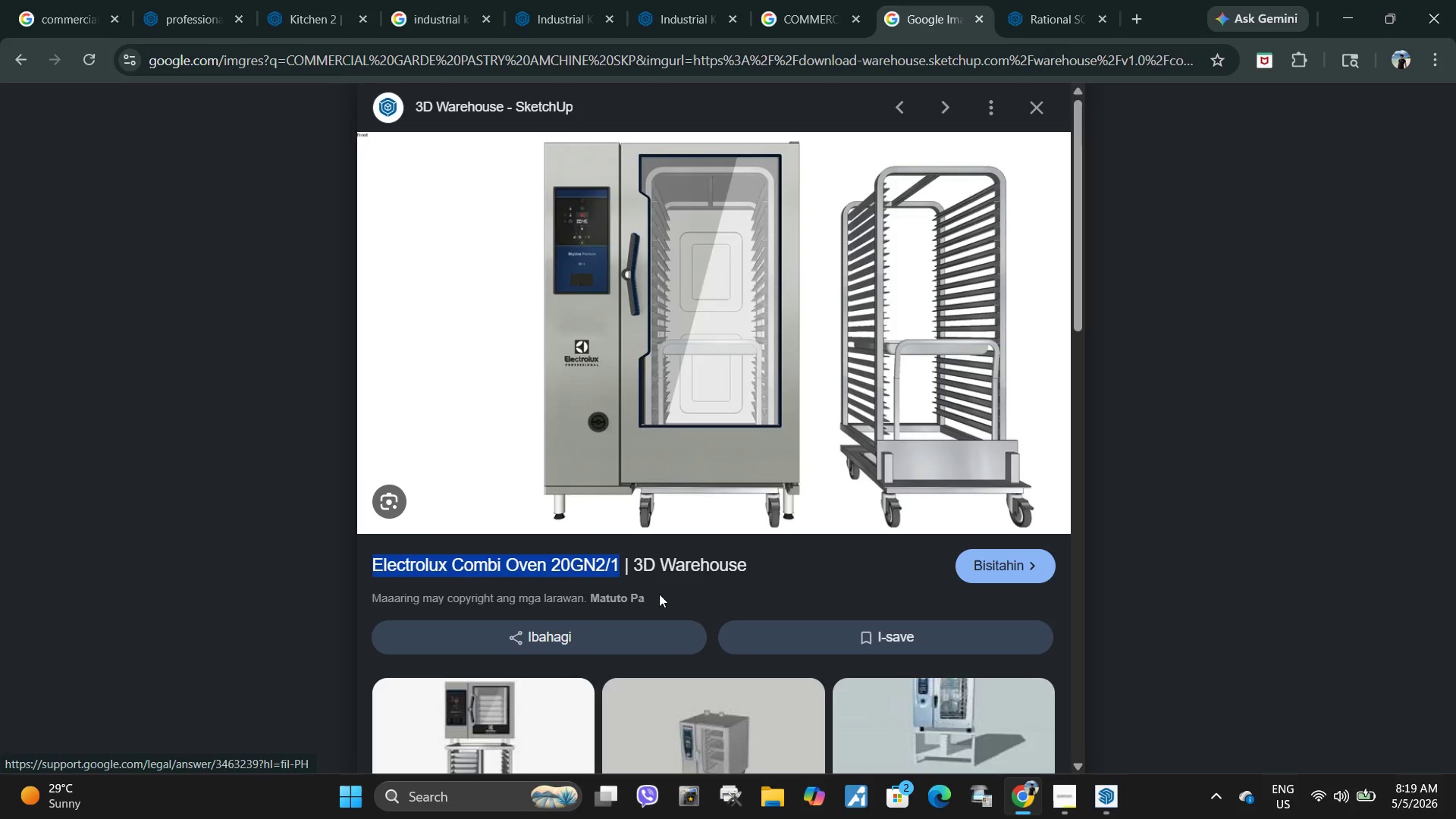 
key(Control+C)
 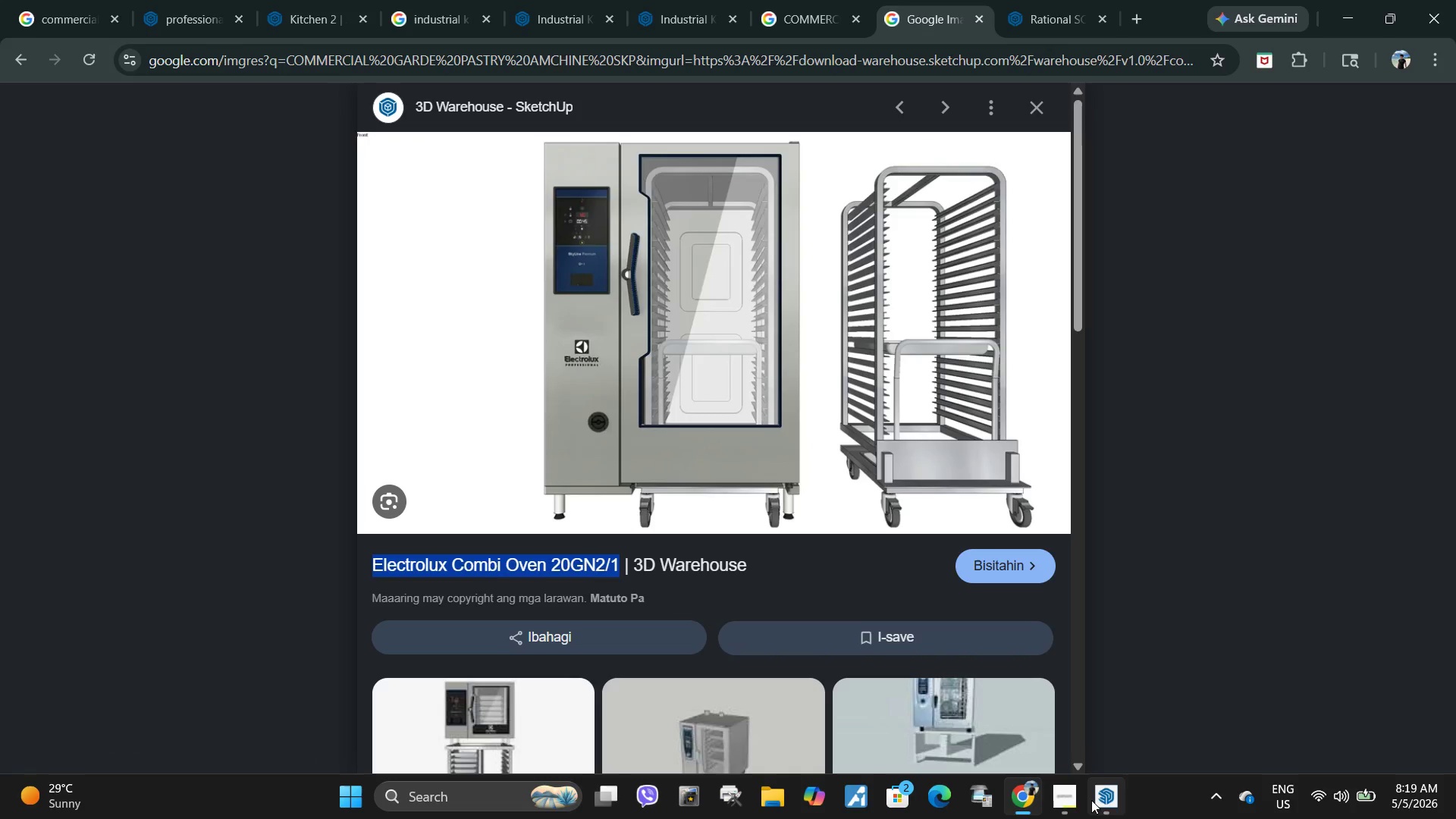 
left_click([1103, 800])
 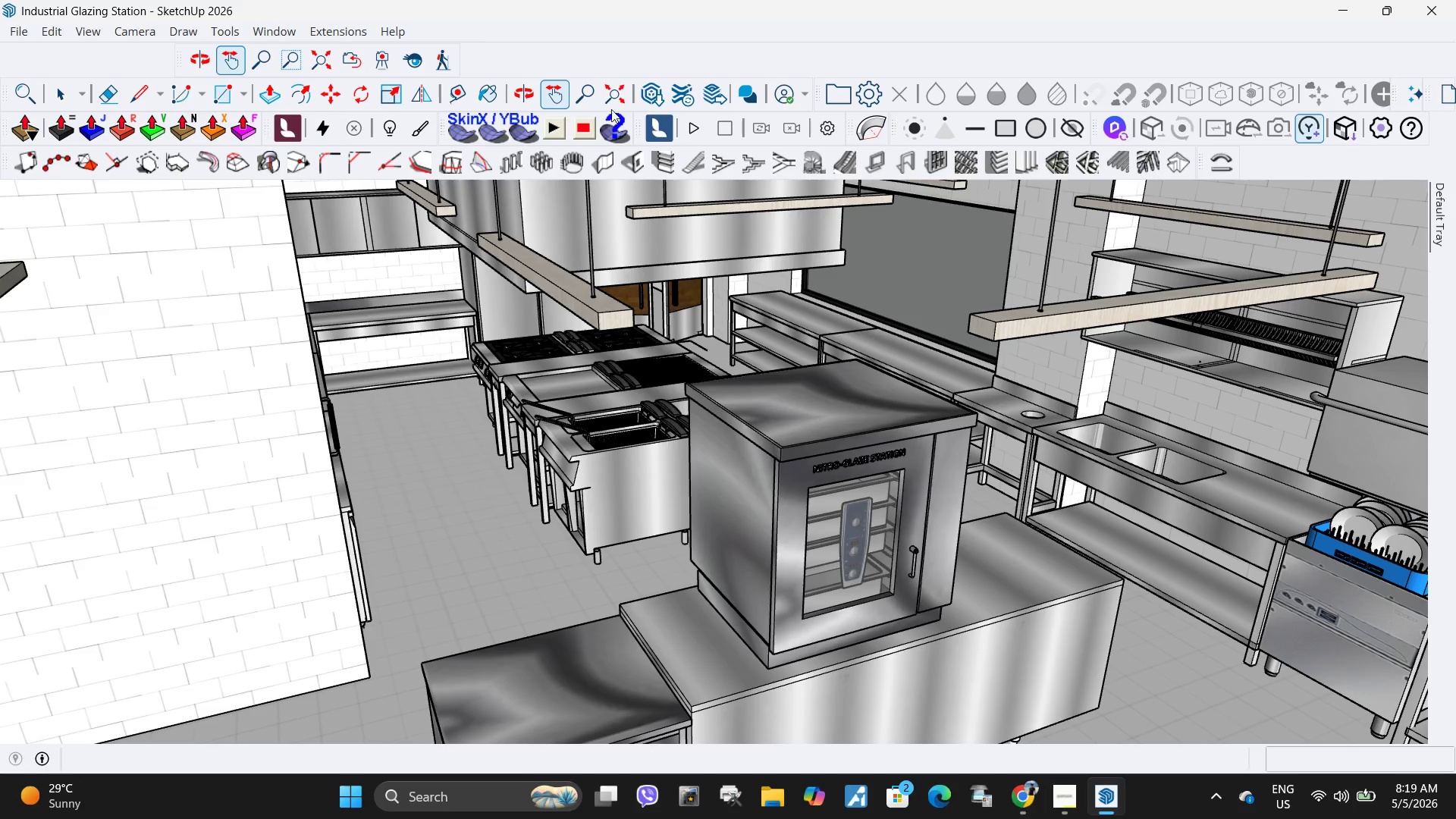 
left_click([657, 100])
 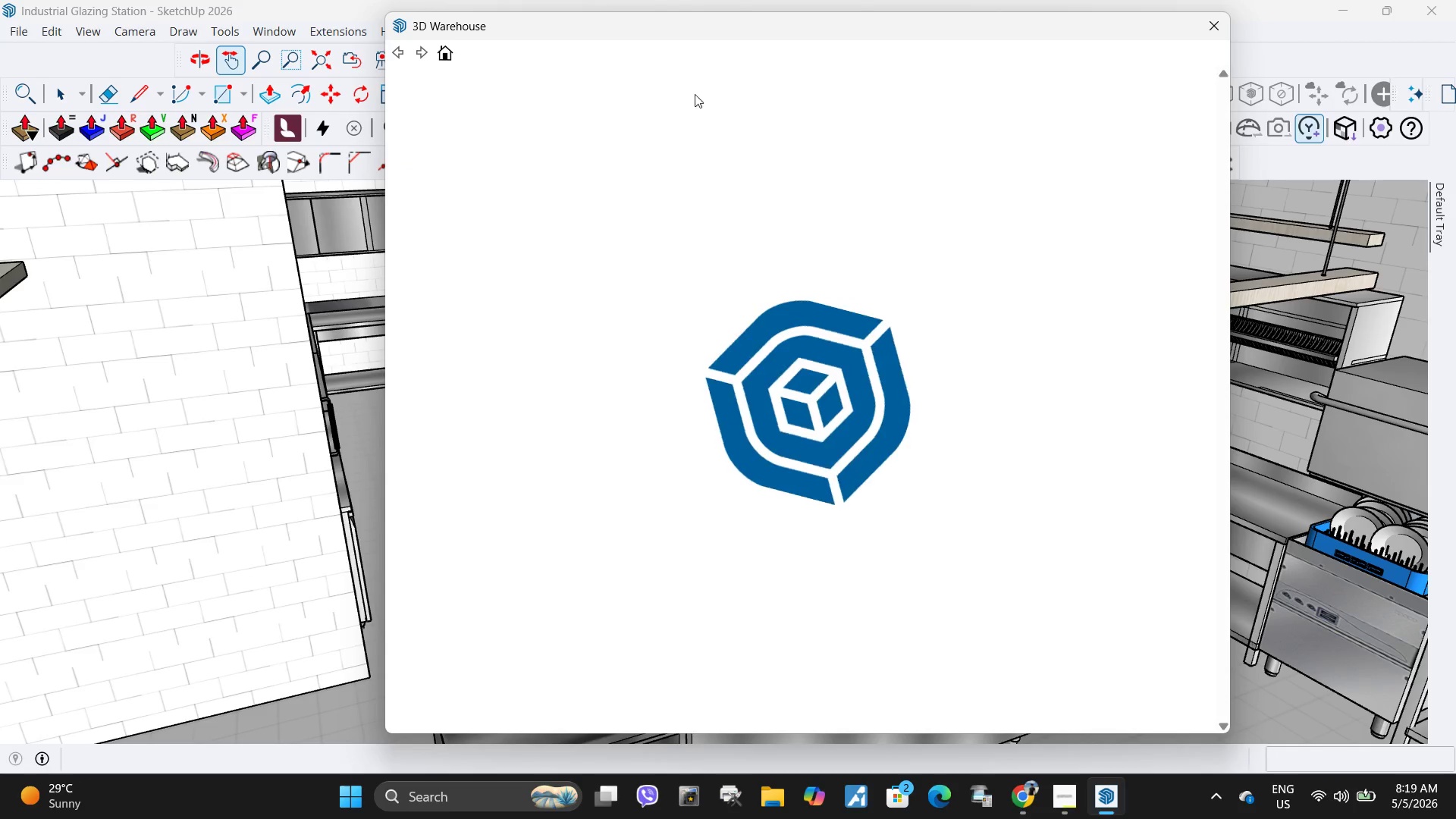 
left_click_drag(start_coordinate=[808, 86], to_coordinate=[602, 89])
 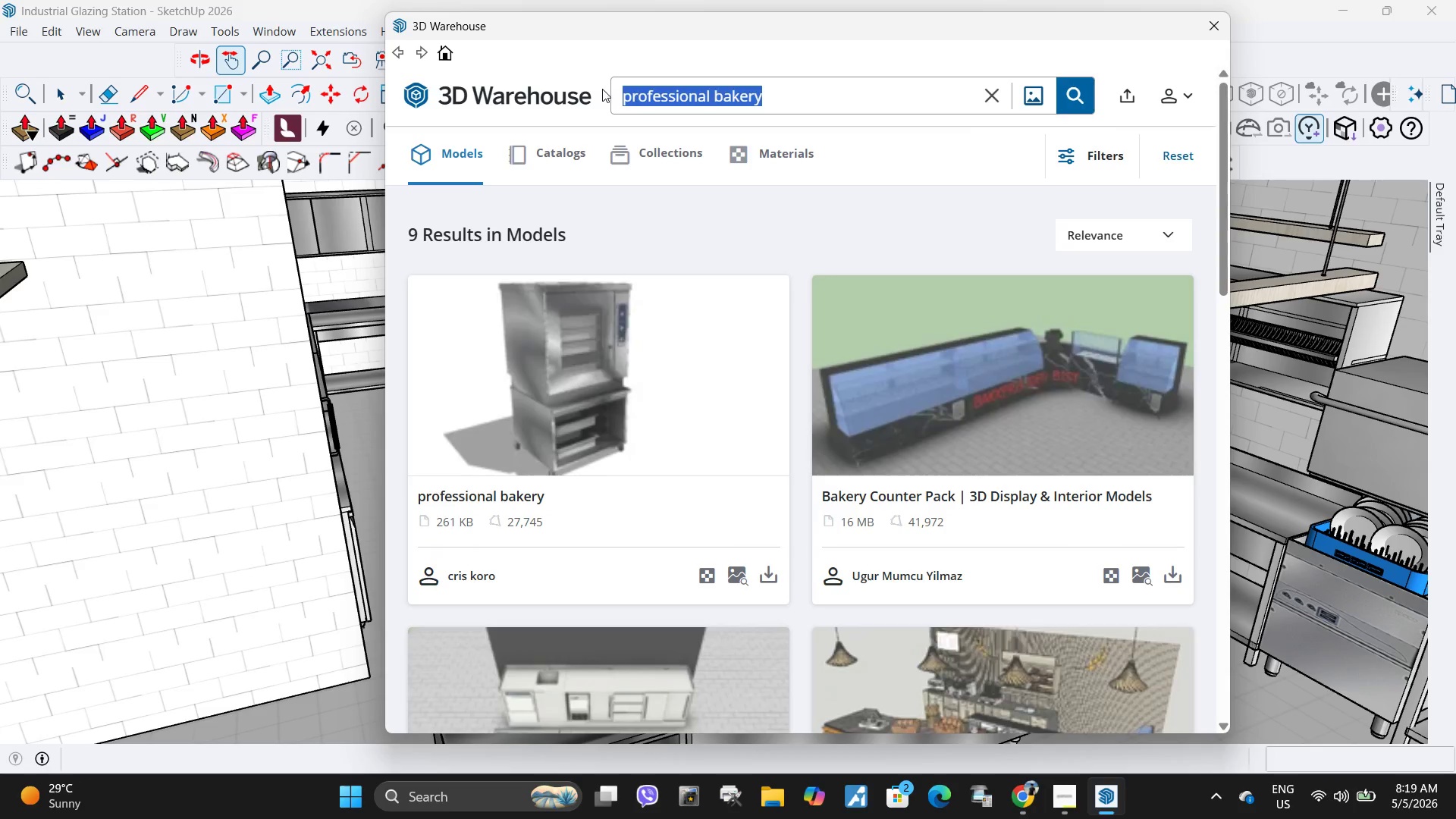 
key(Control+ControlLeft)
 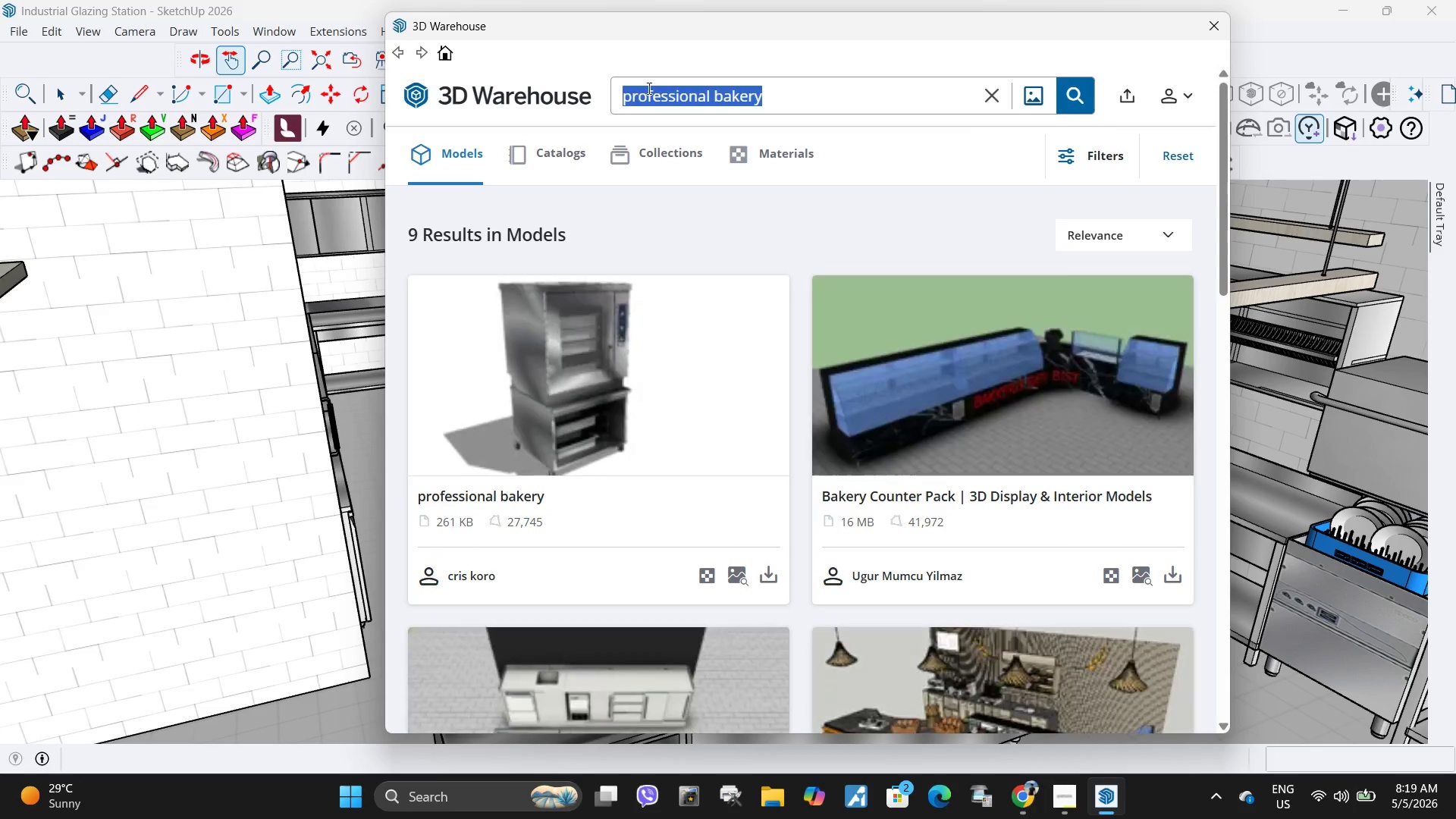 
key(Control+V)
 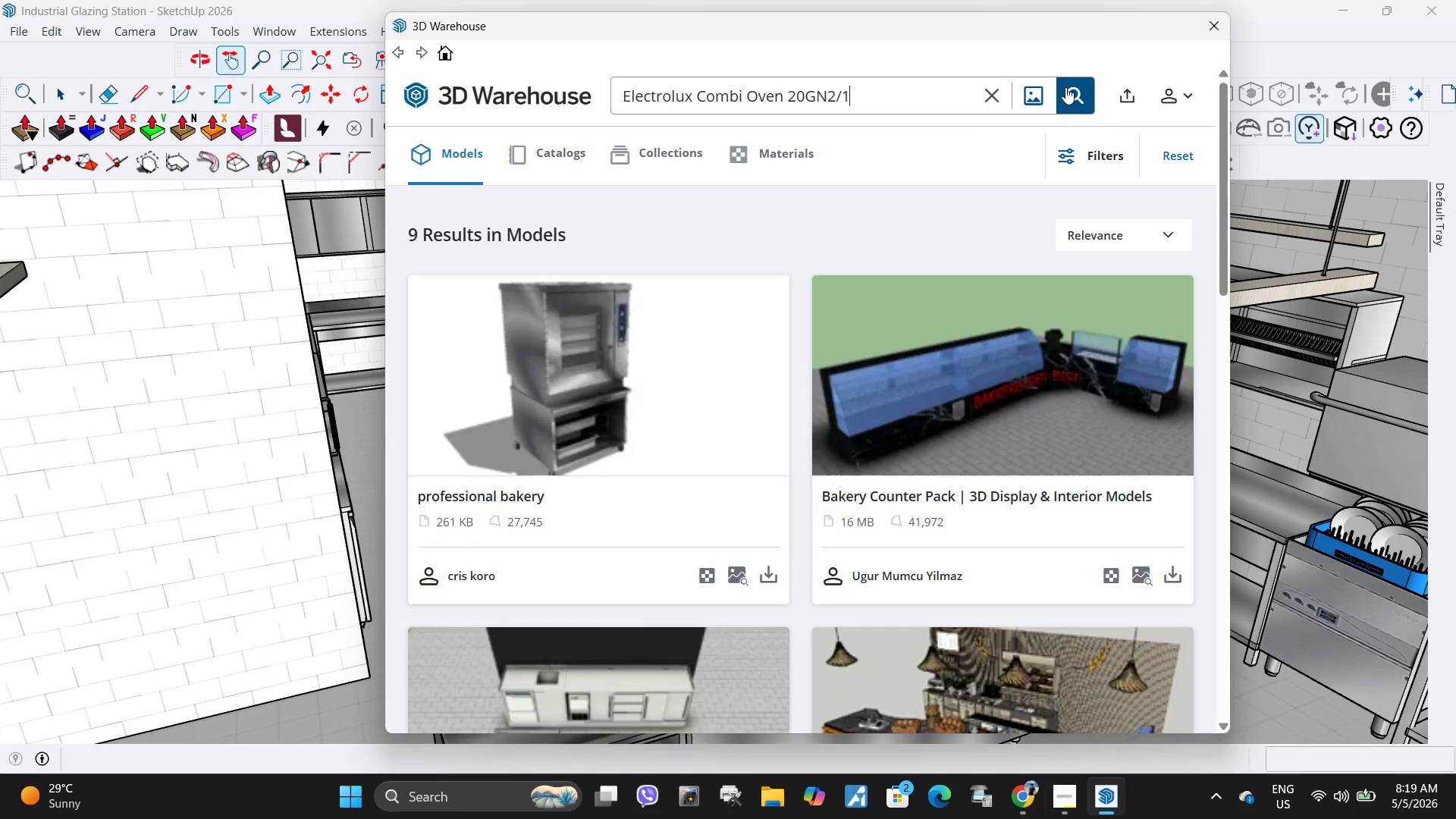 
left_click([1066, 87])
 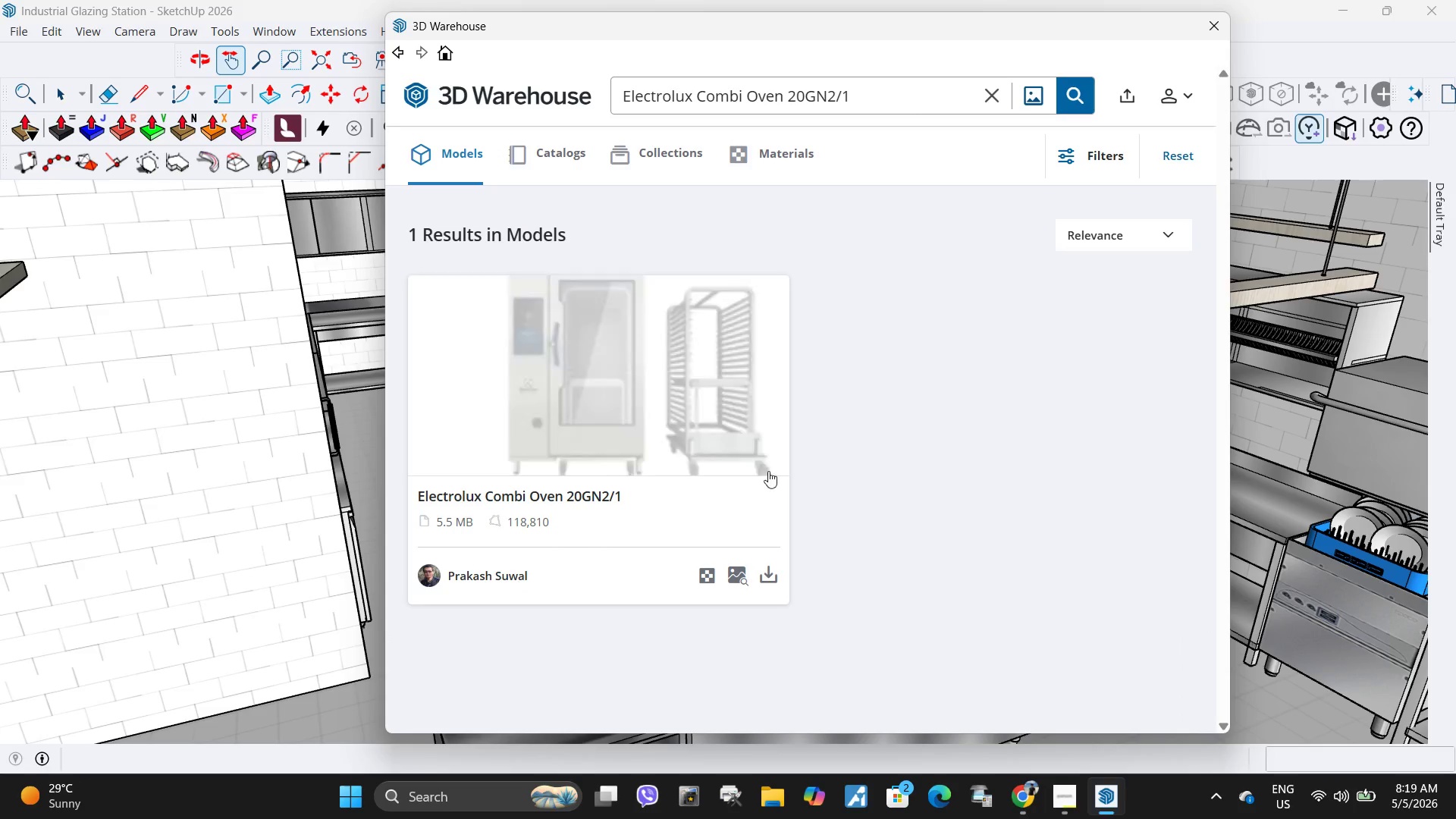 
left_click([765, 574])
 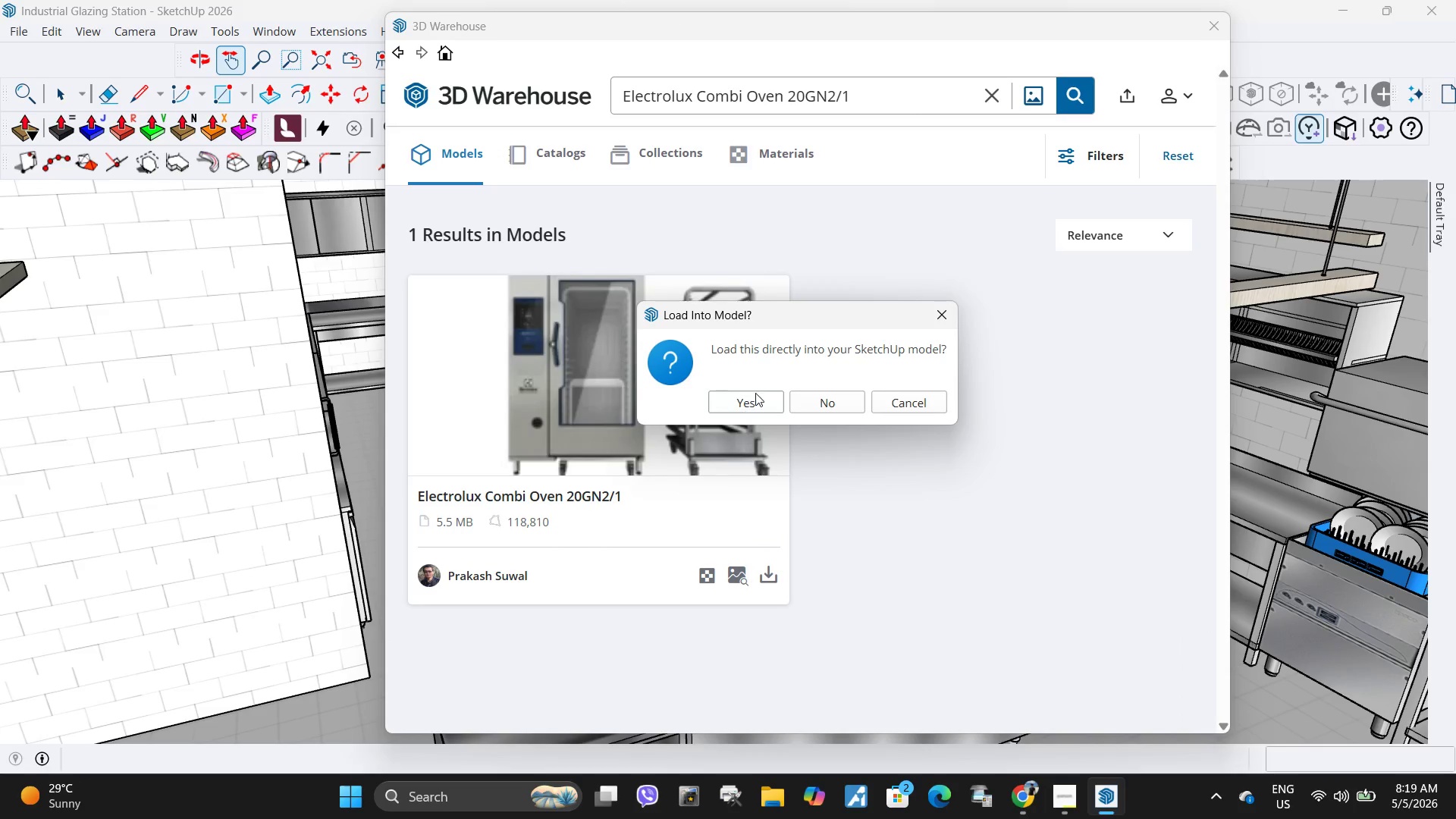 
left_click([752, 400])
 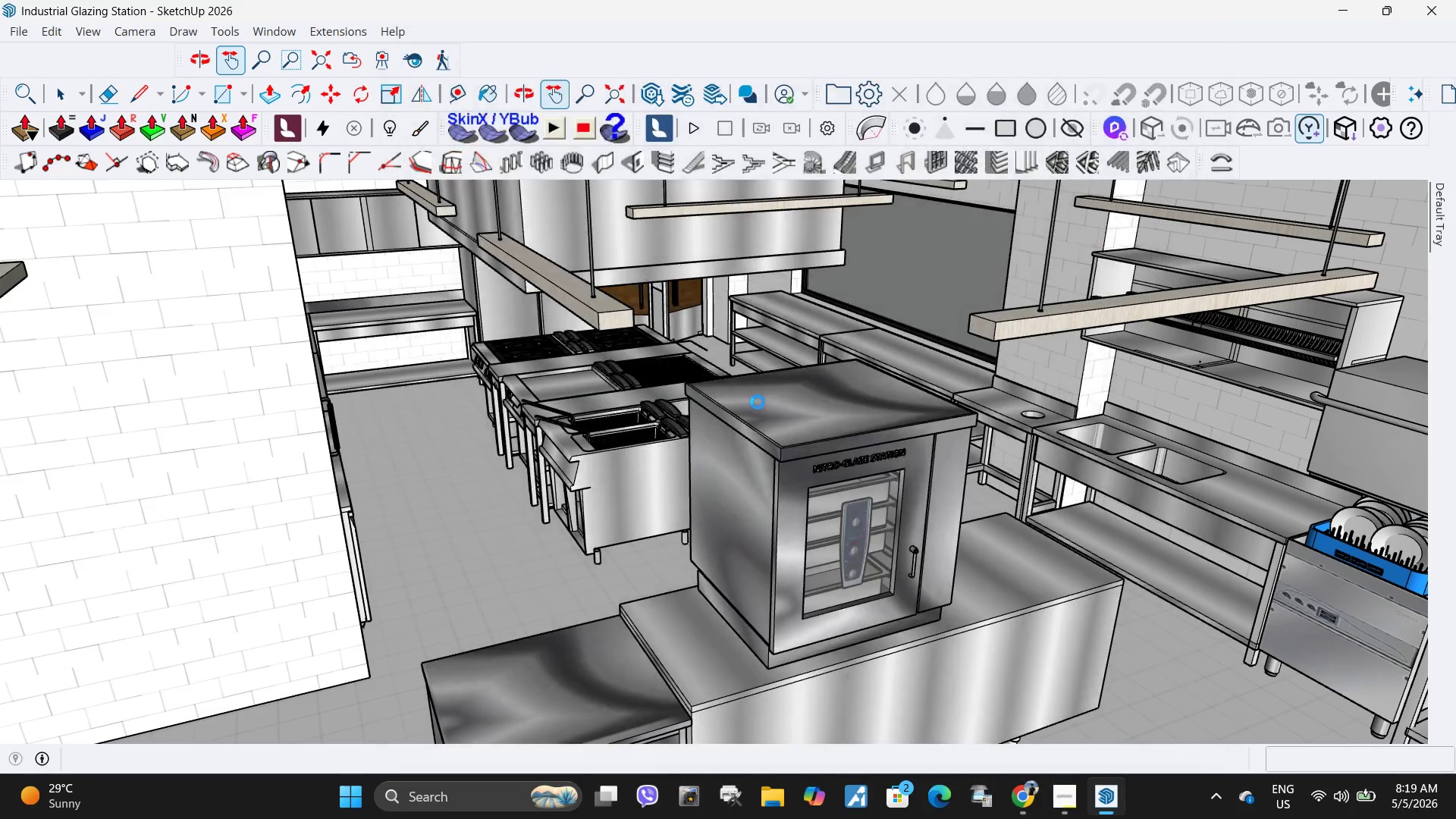 
wait(7.12)
 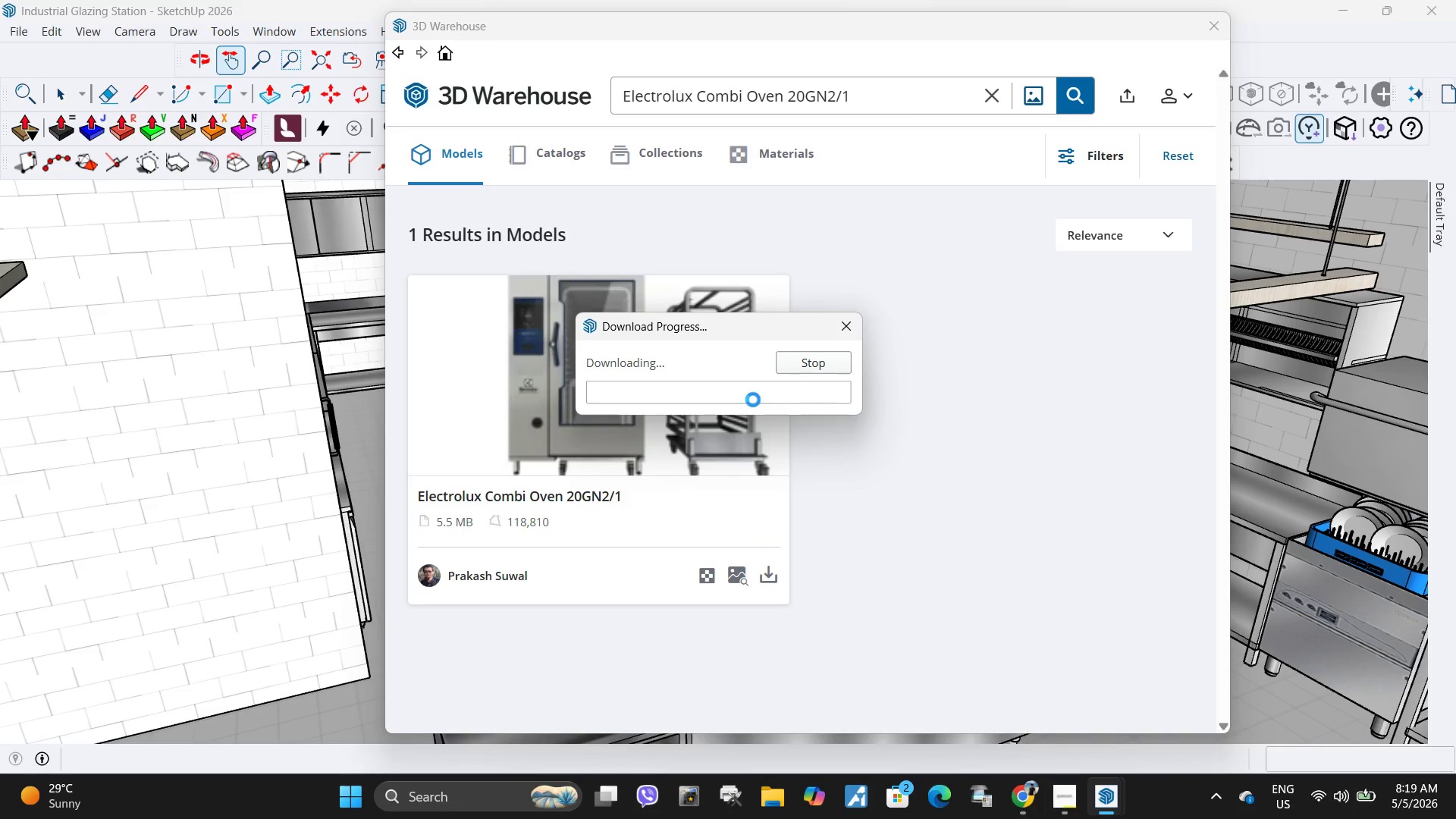 
scroll: coordinate [836, 456], scroll_direction: down, amount: 6.0
 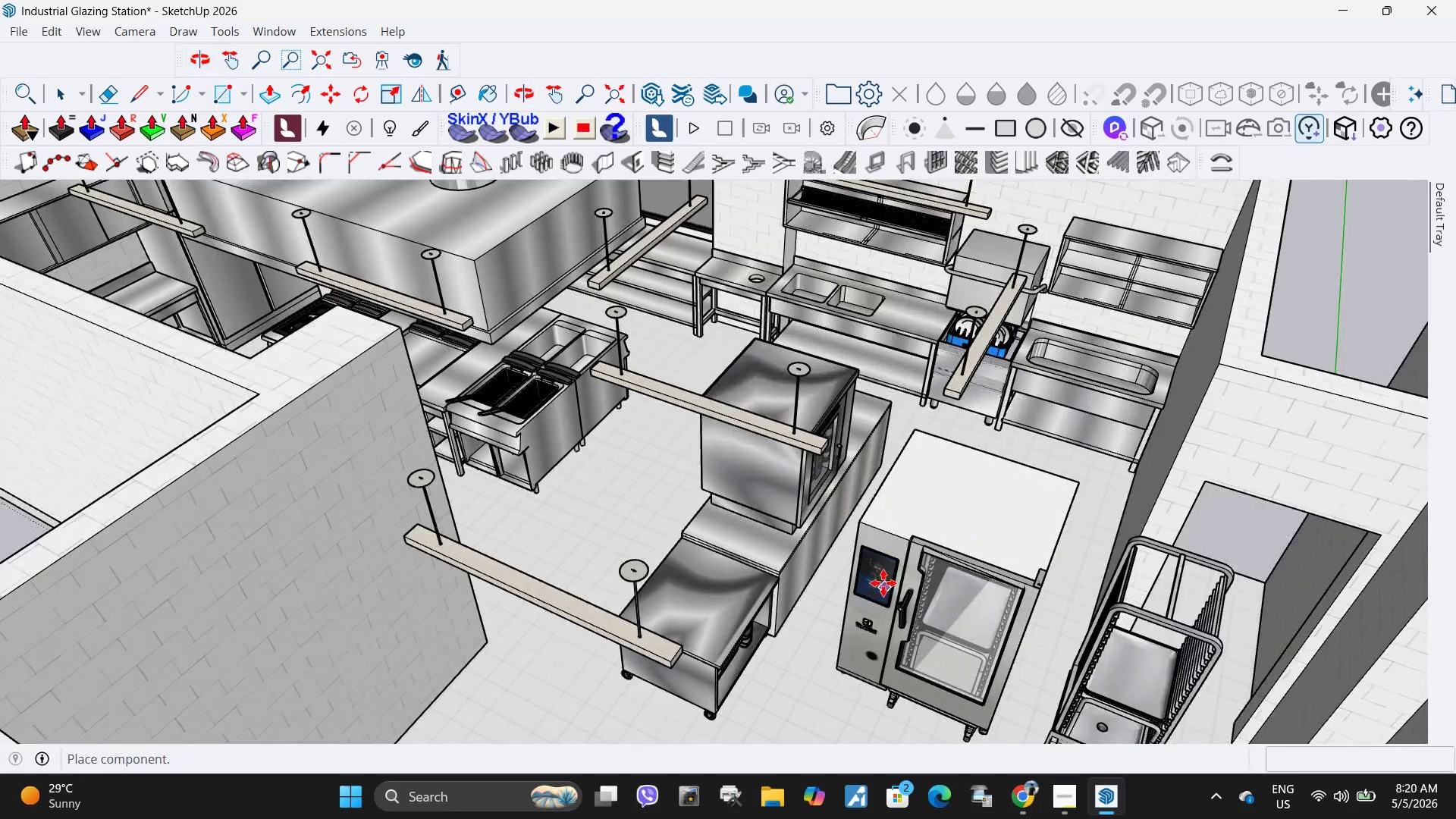 
left_click([874, 559])
 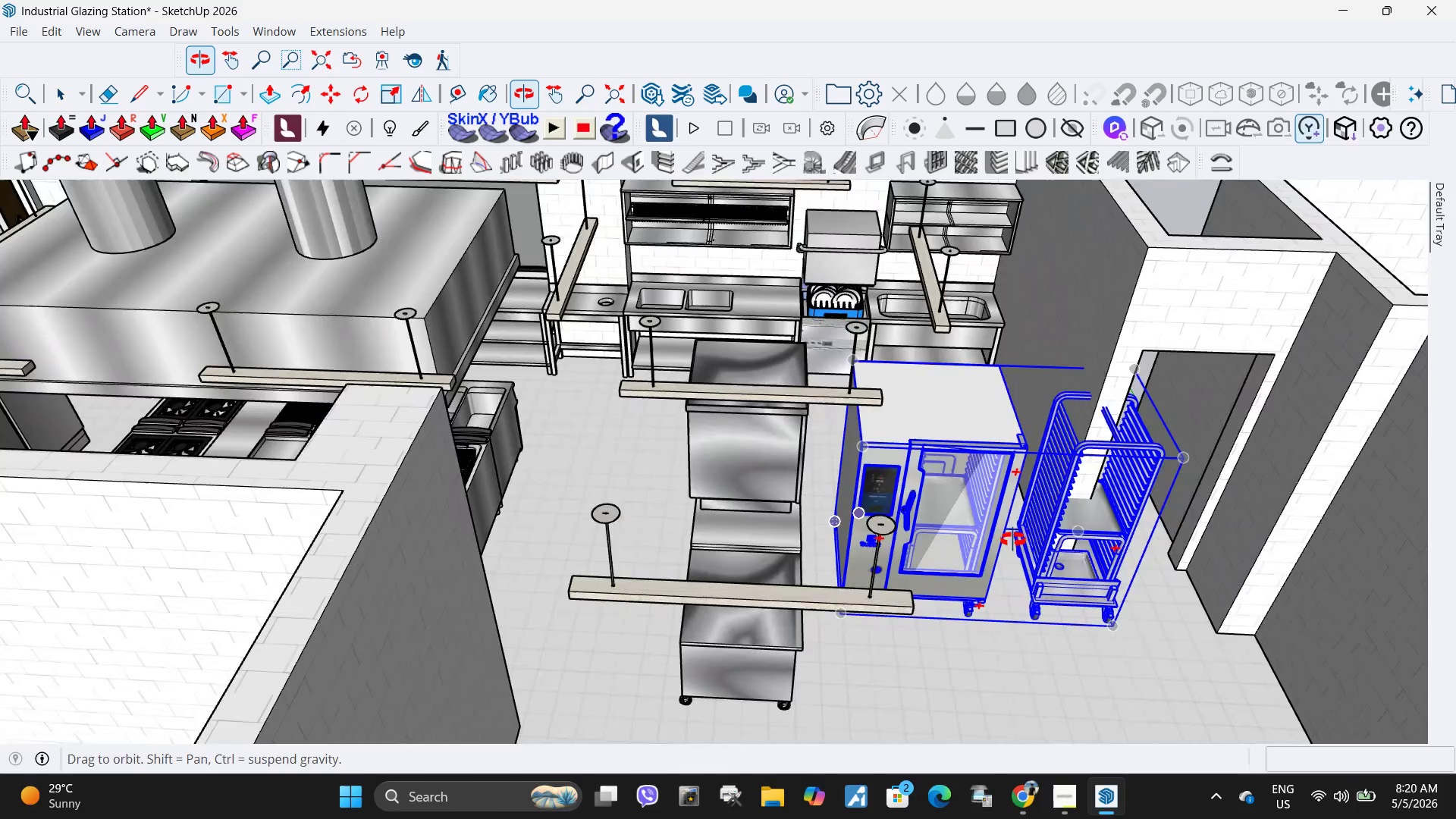 
scroll: coordinate [984, 579], scroll_direction: up, amount: 3.0
 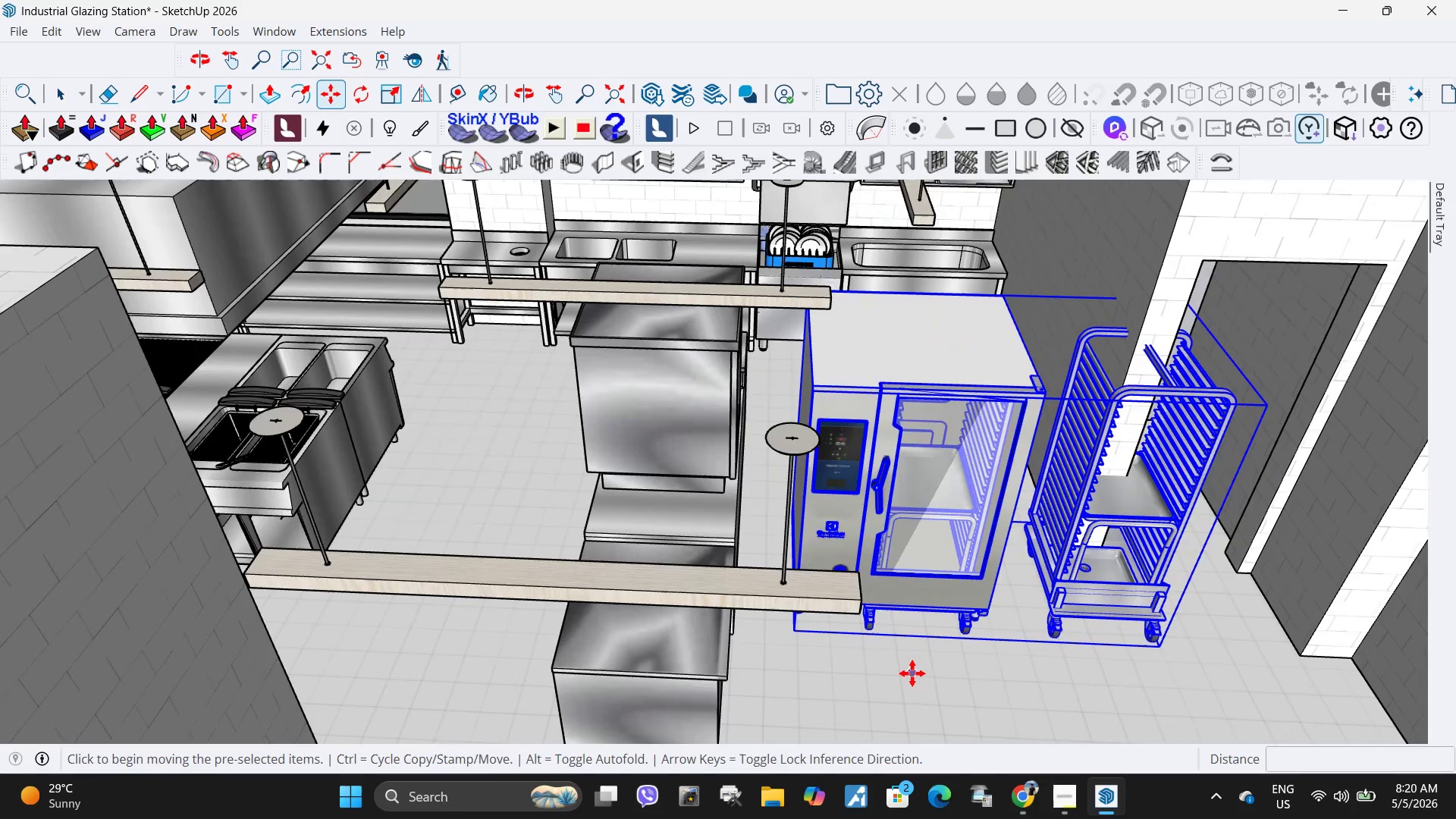 
key(Q)
 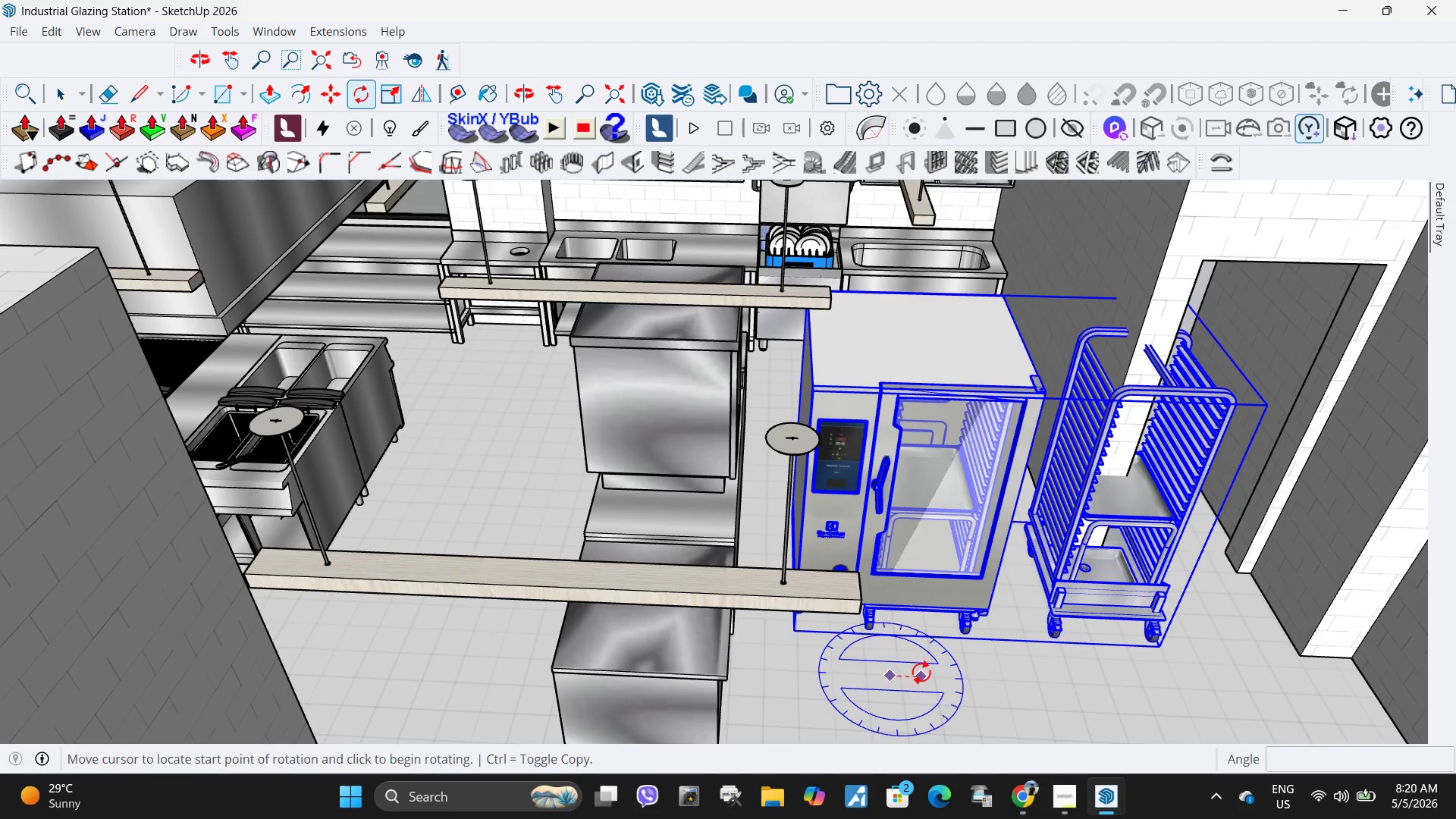 
double_click([925, 672])
 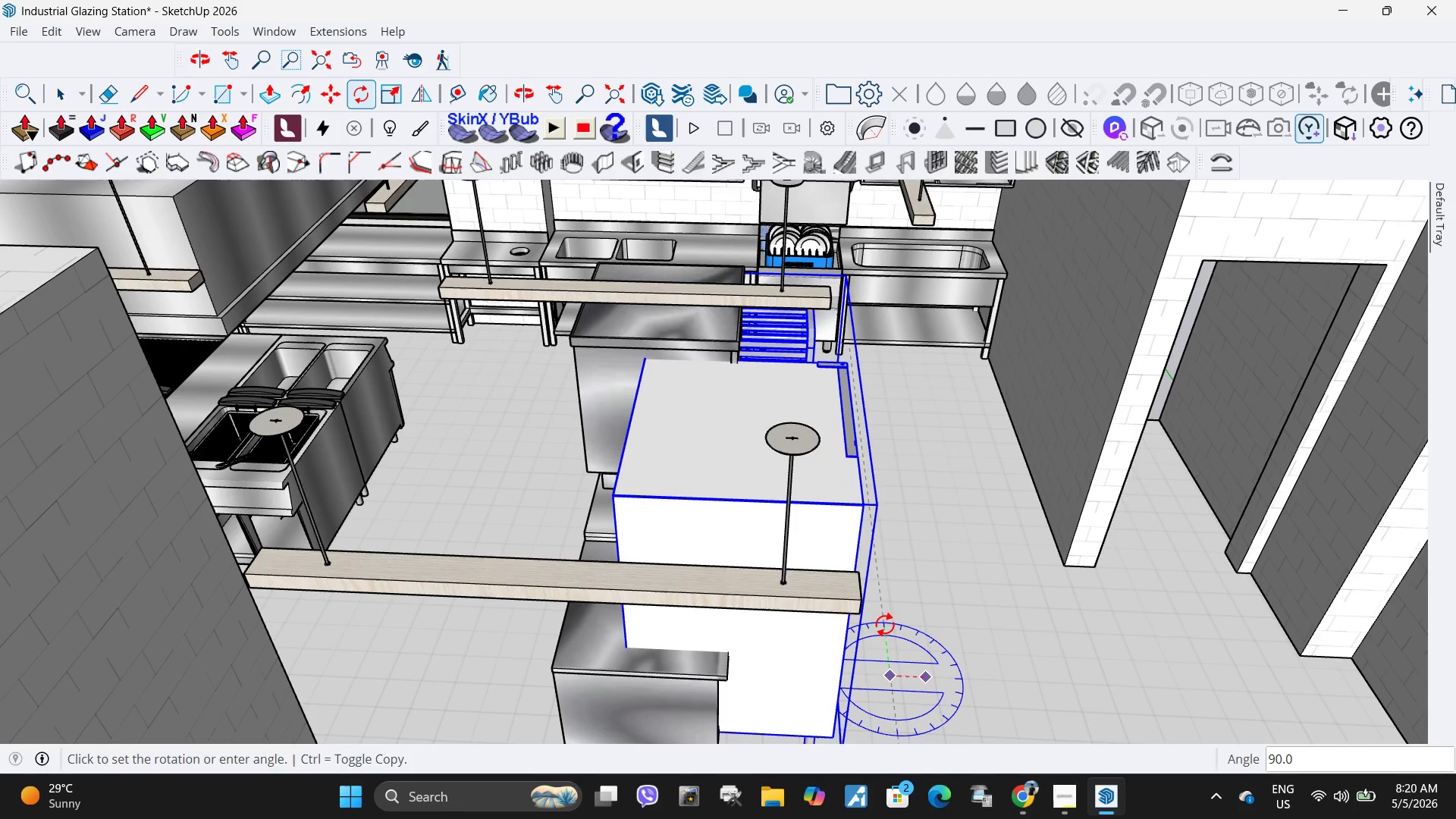 
left_click([880, 624])
 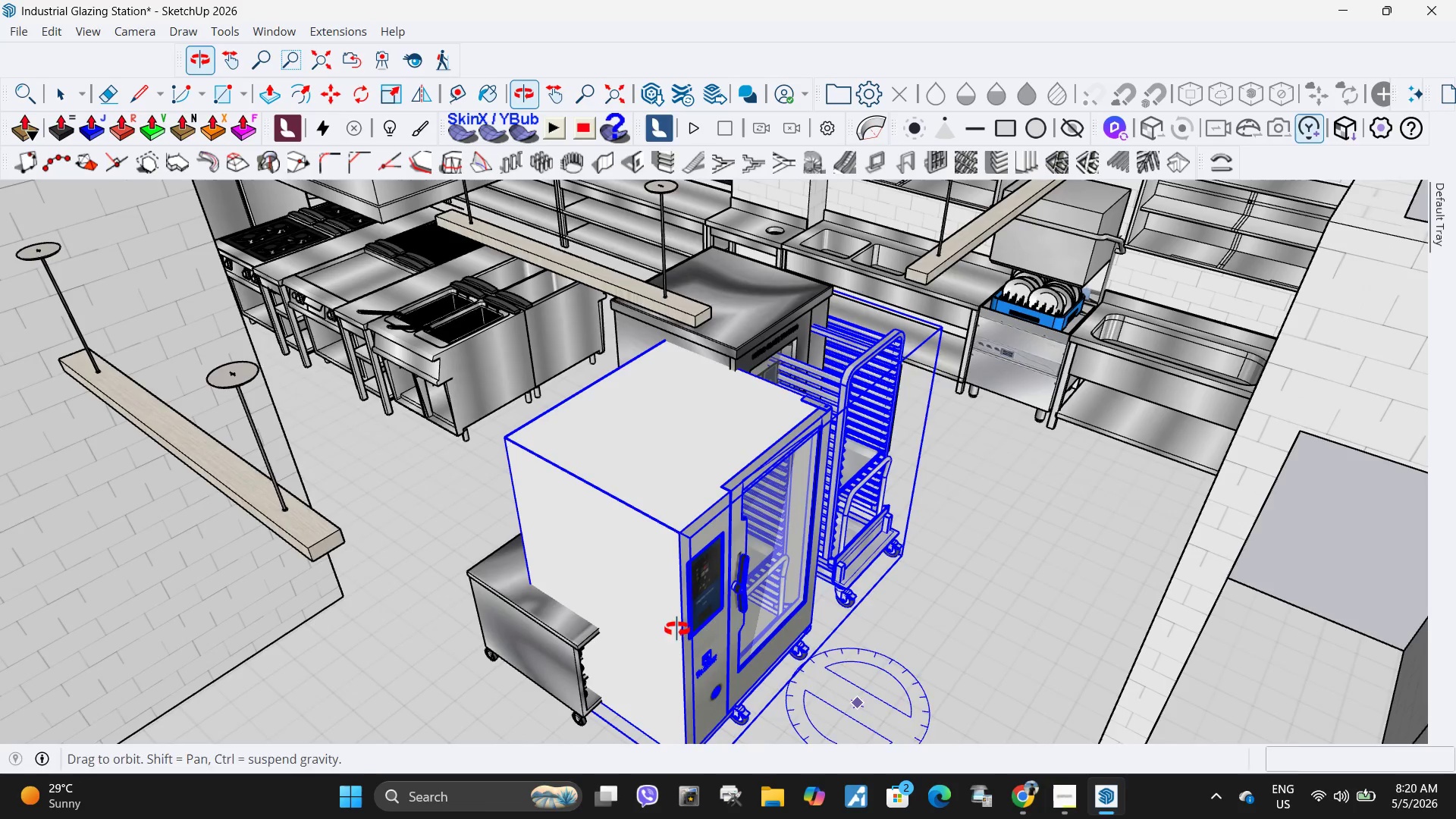 
key(Space)
 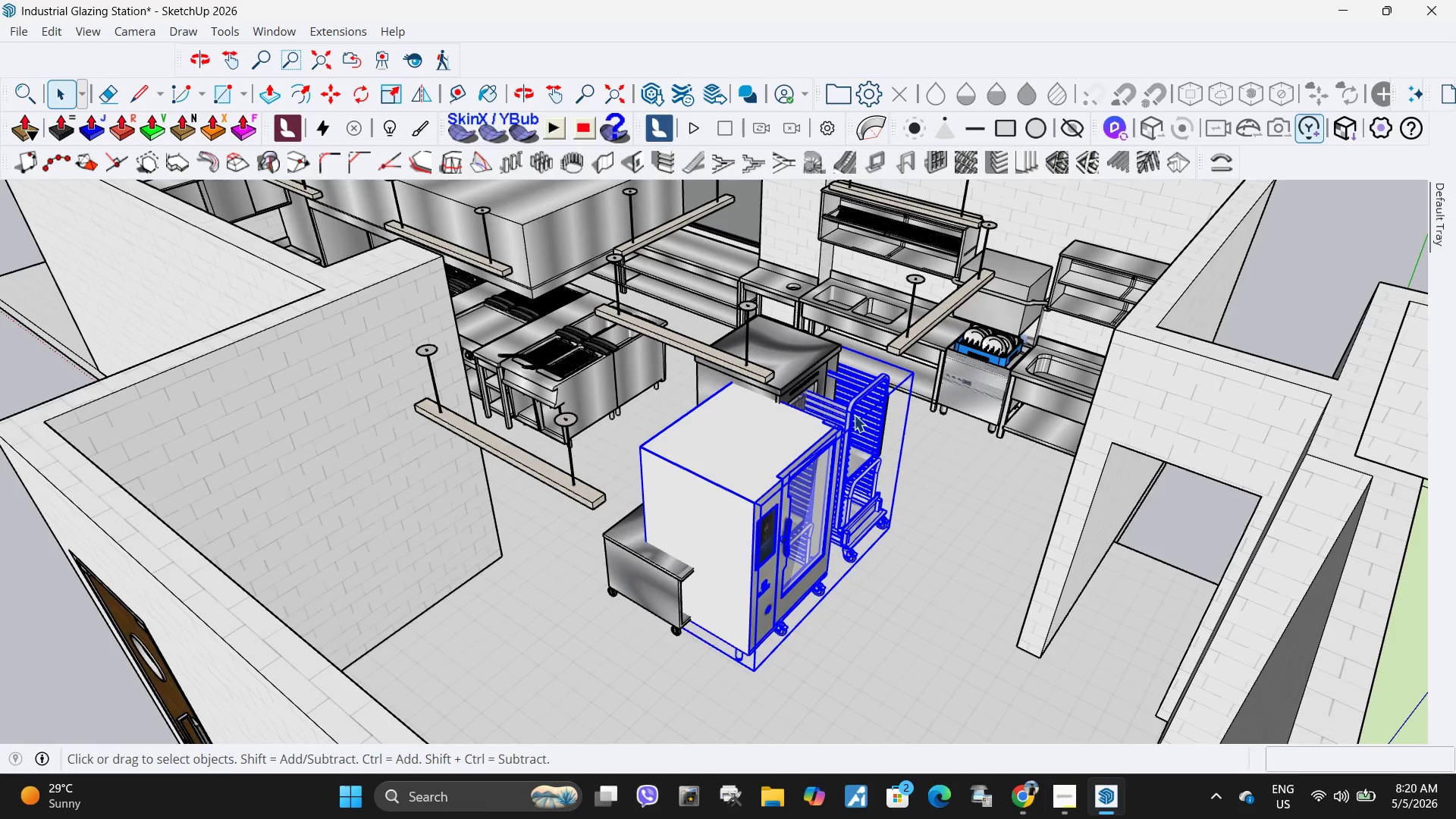 
scroll: coordinate [859, 463], scroll_direction: down, amount: 4.0
 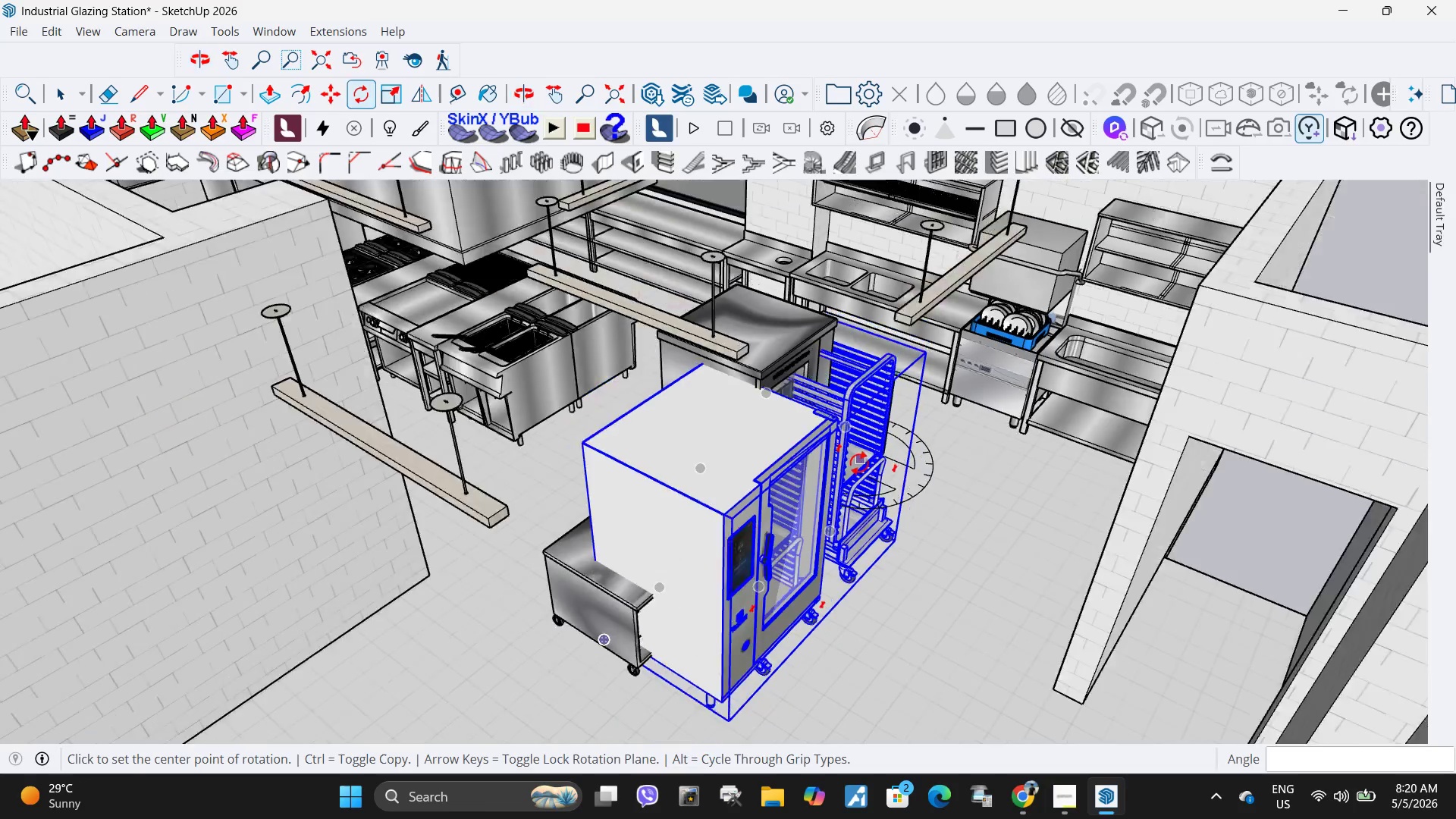 
double_click([854, 415])
 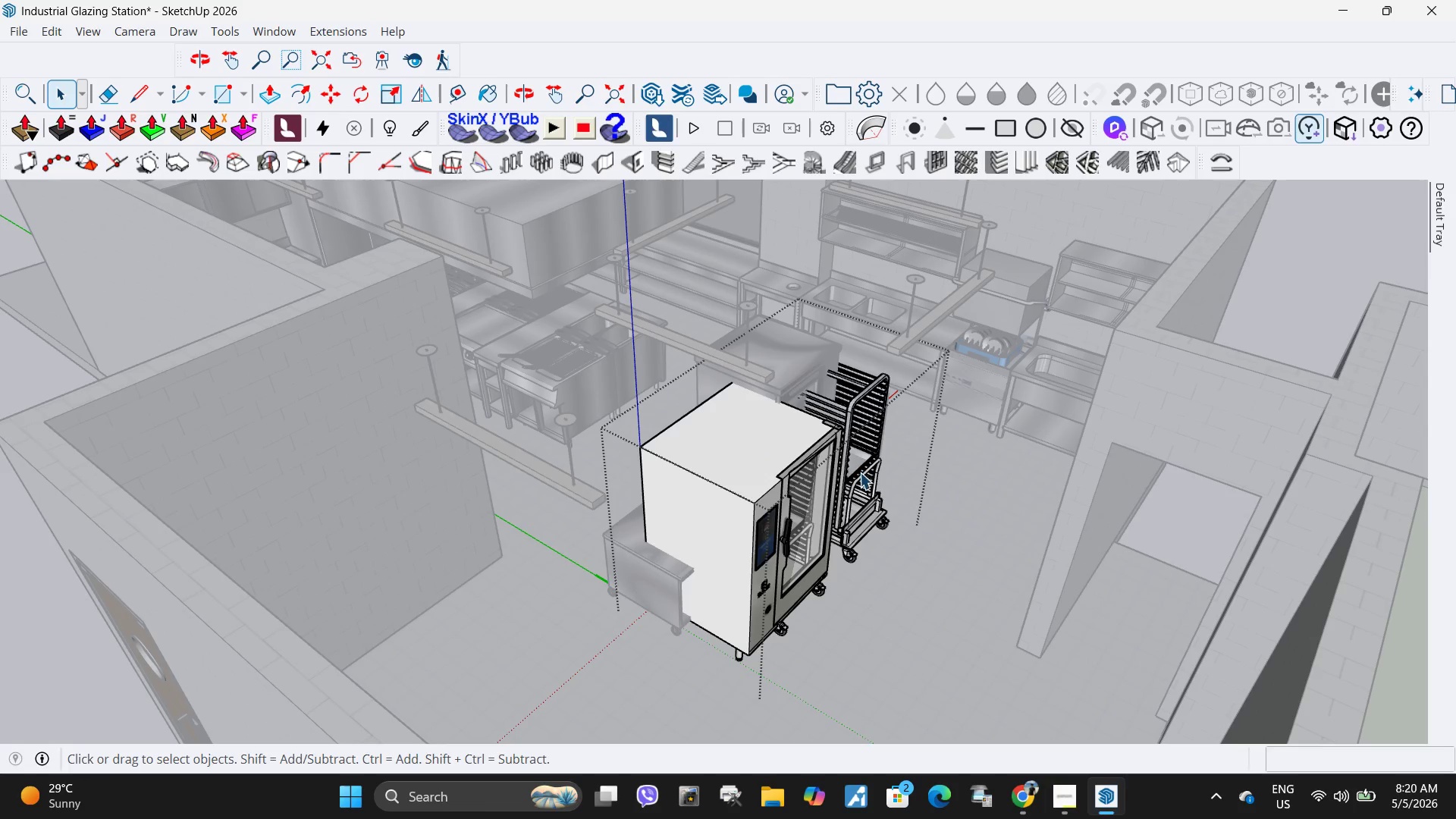 
left_click([867, 476])
 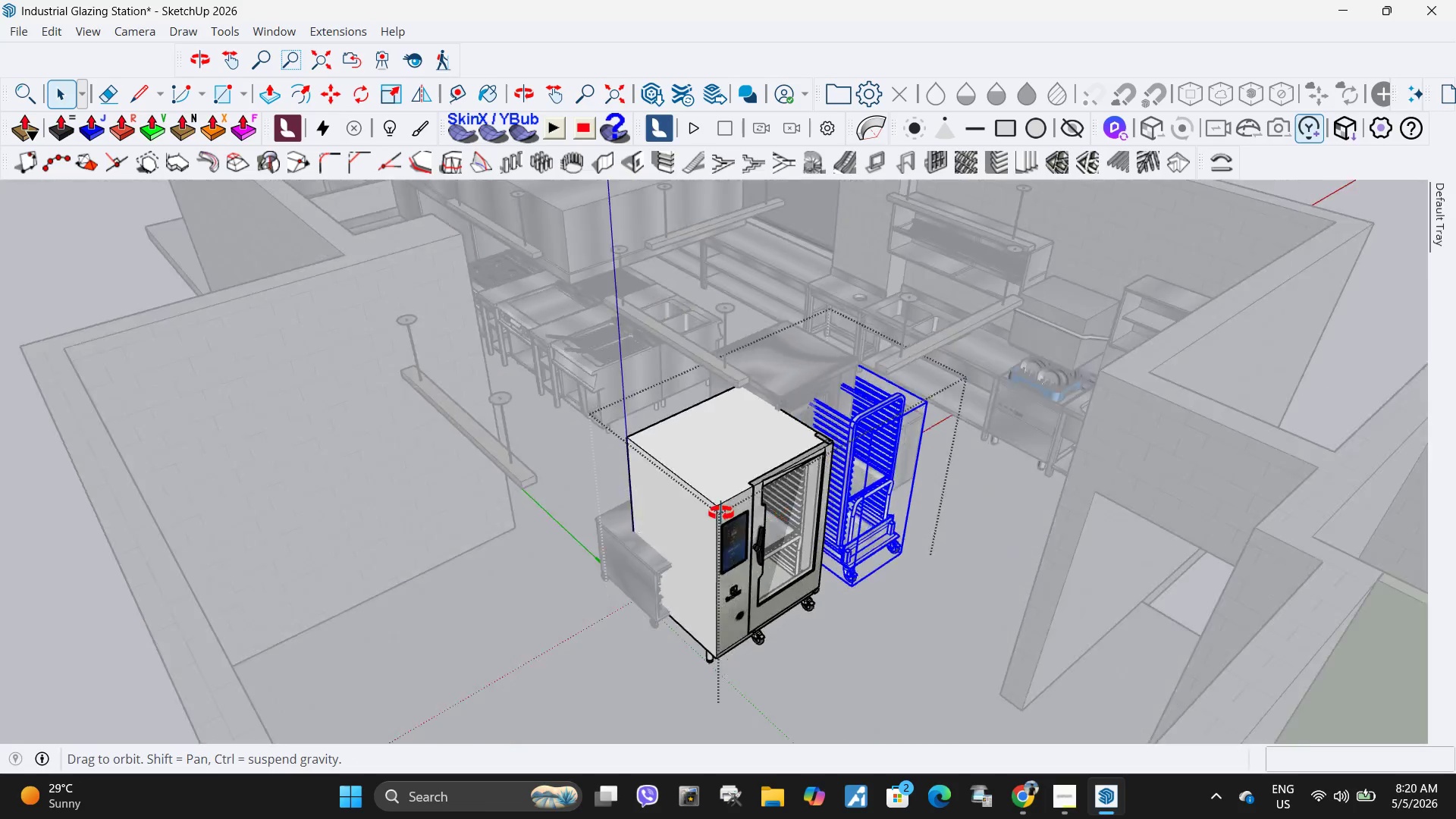 
key(Escape)
 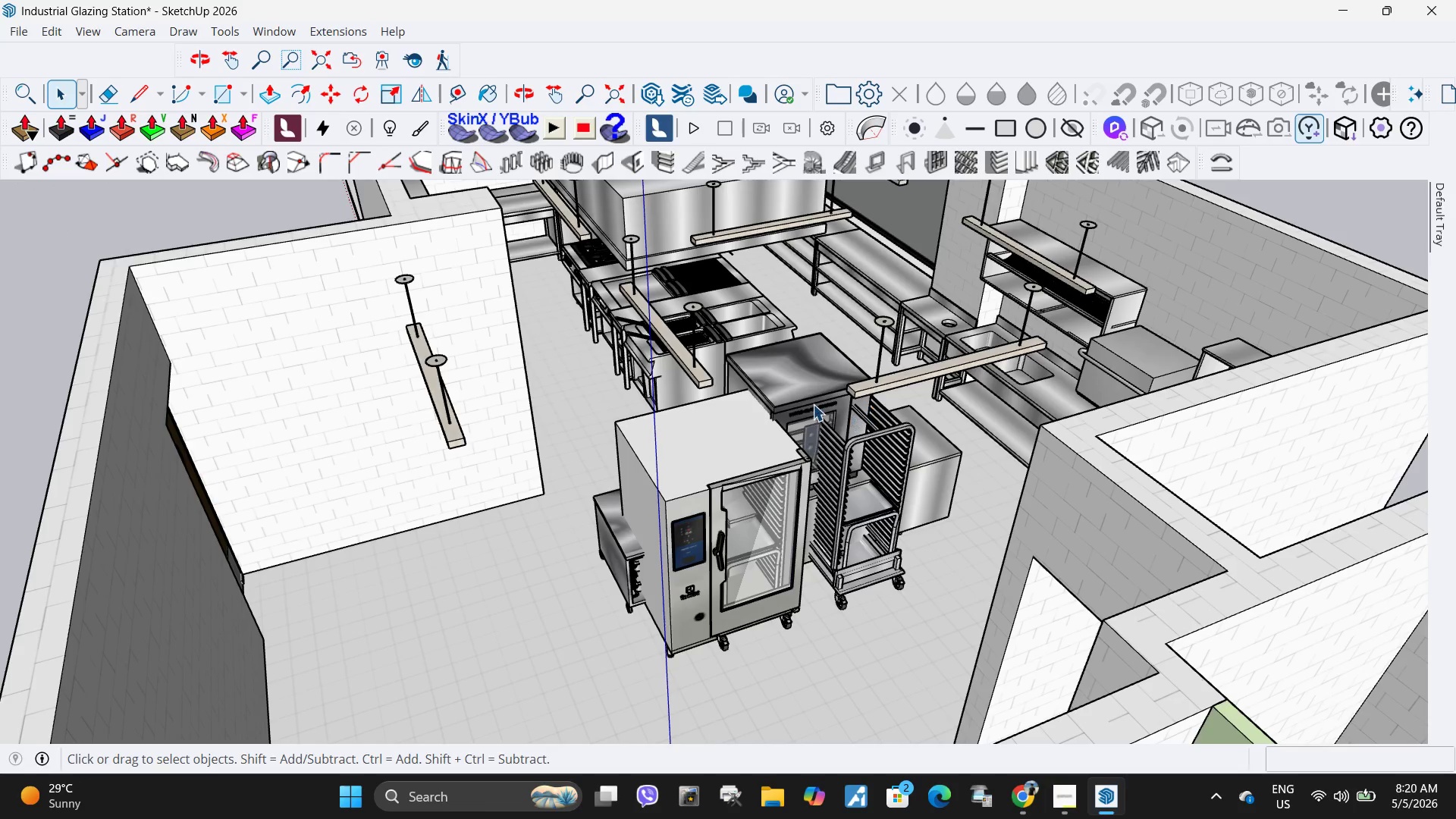 
left_click([811, 404])
 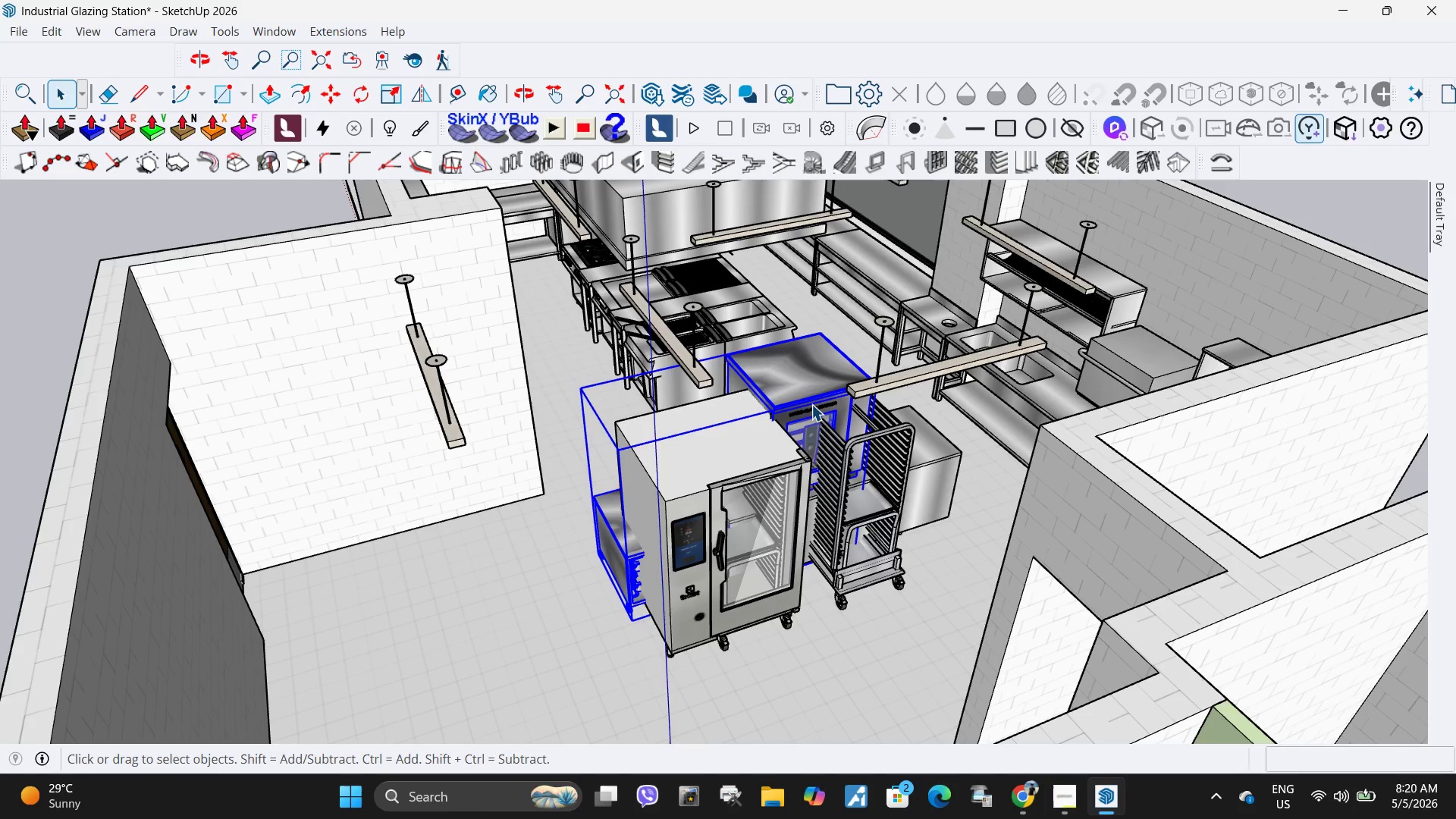 
key(M)
 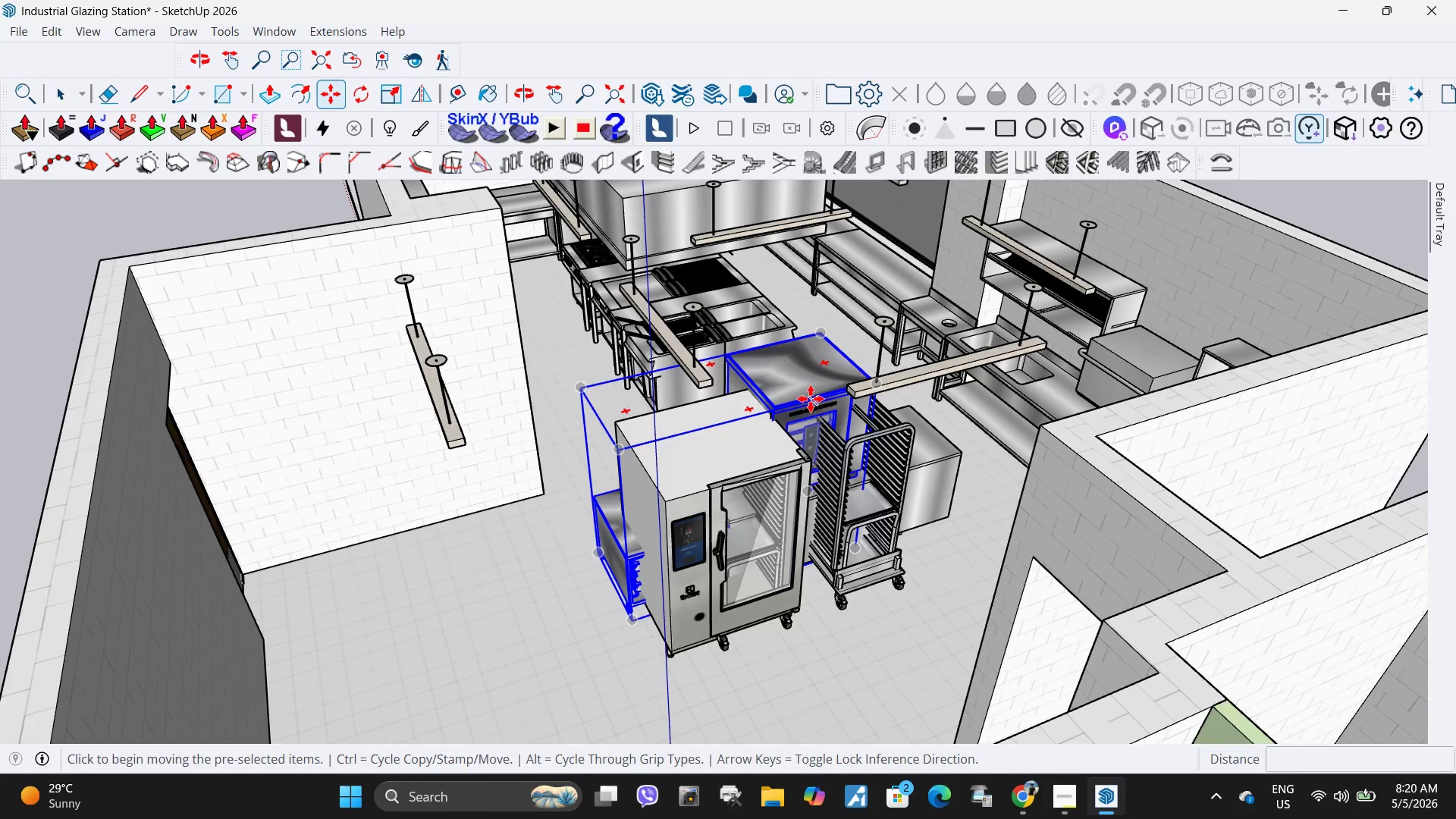 
left_click([811, 399])
 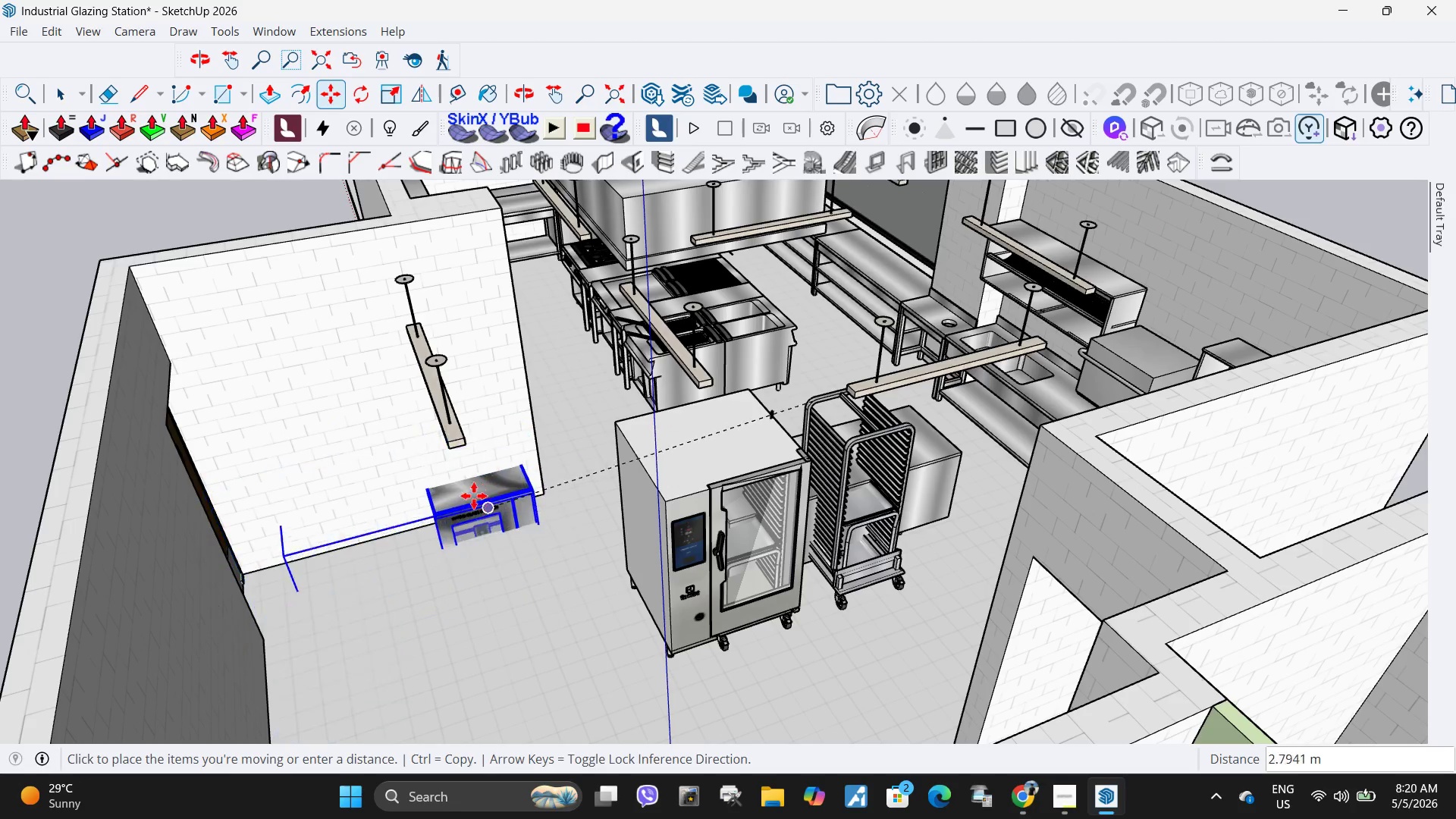 
left_click([474, 482])
 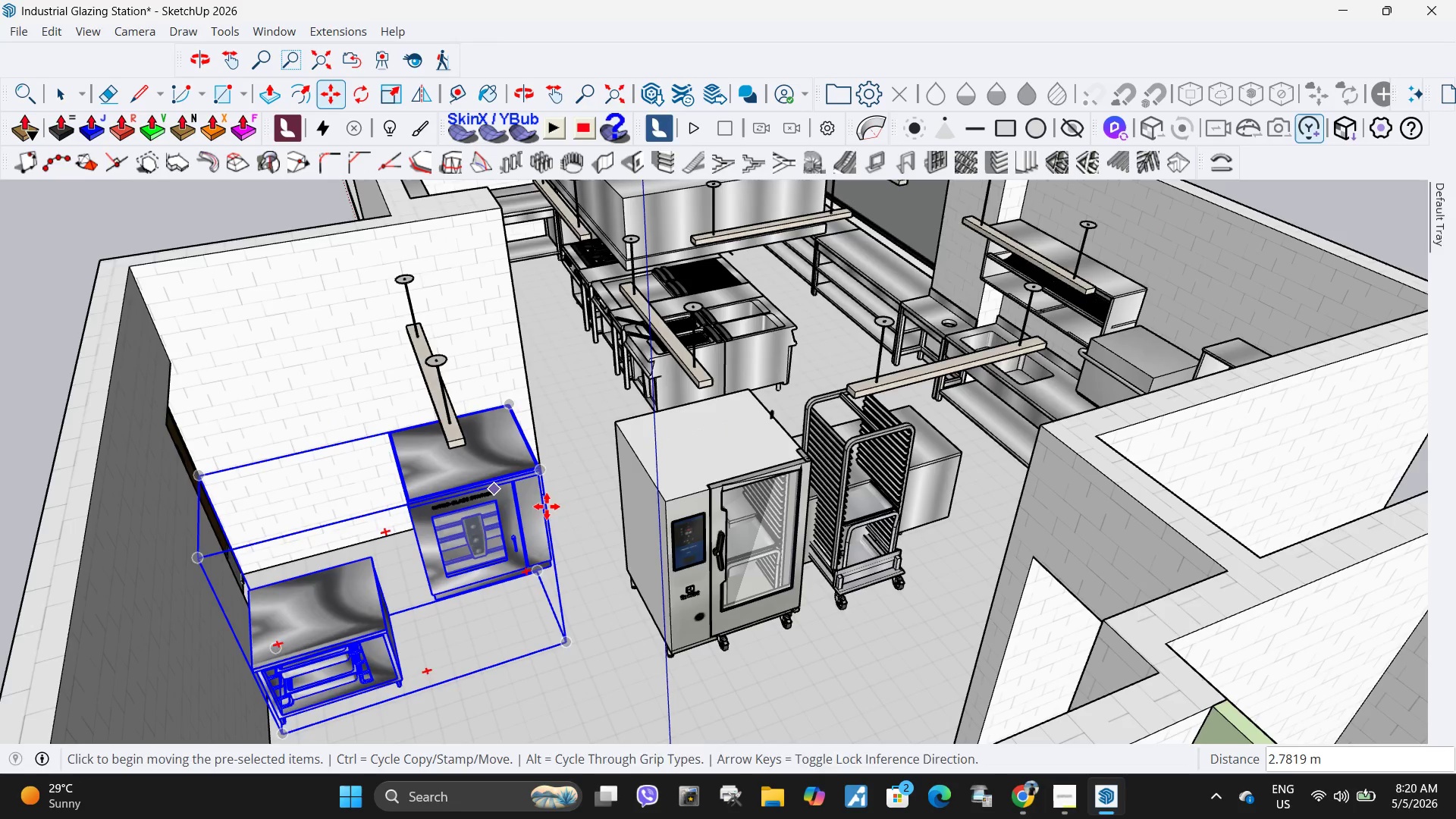 
key(Space)
 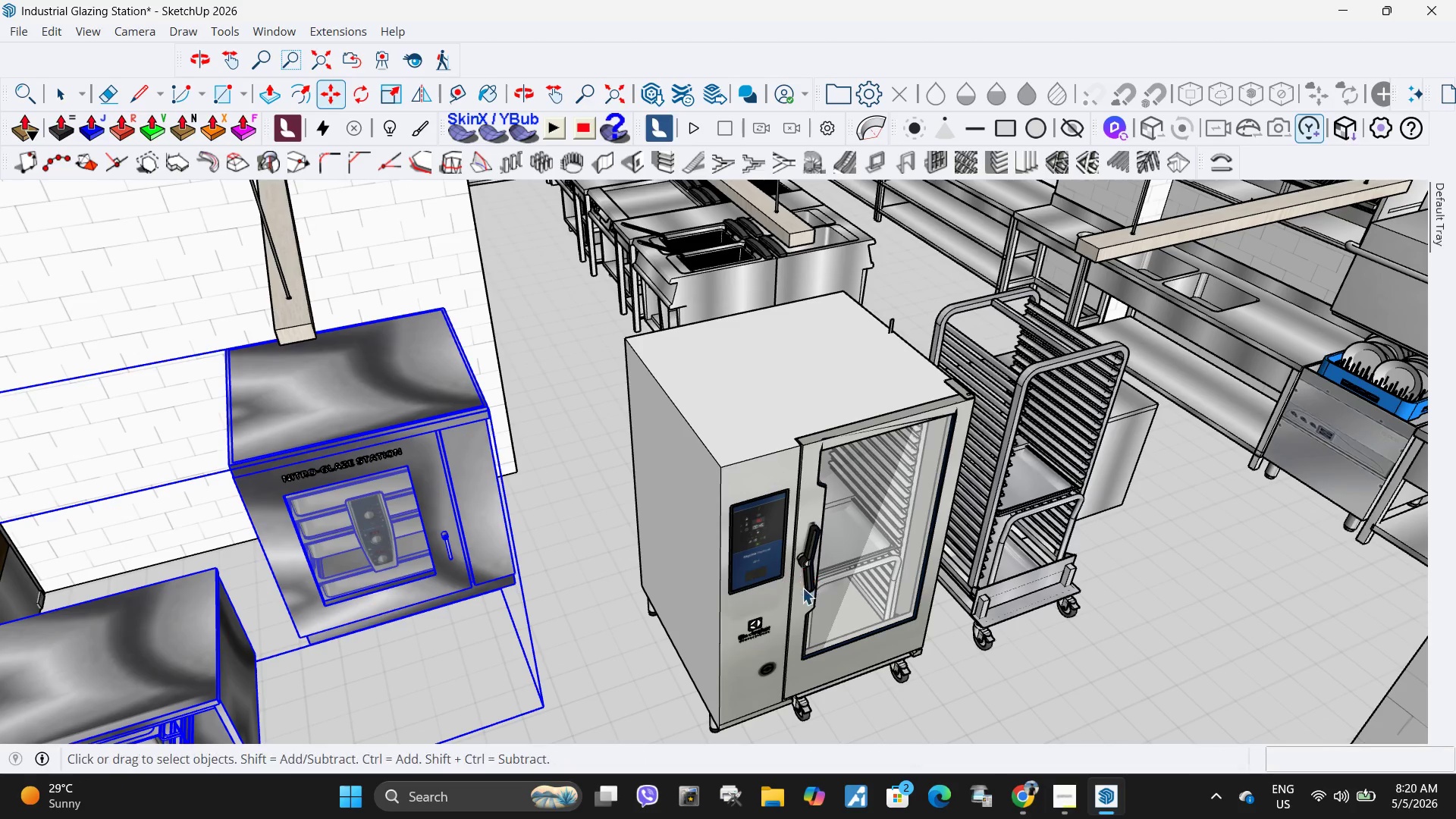 
scroll: coordinate [607, 547], scroll_direction: up, amount: 4.0
 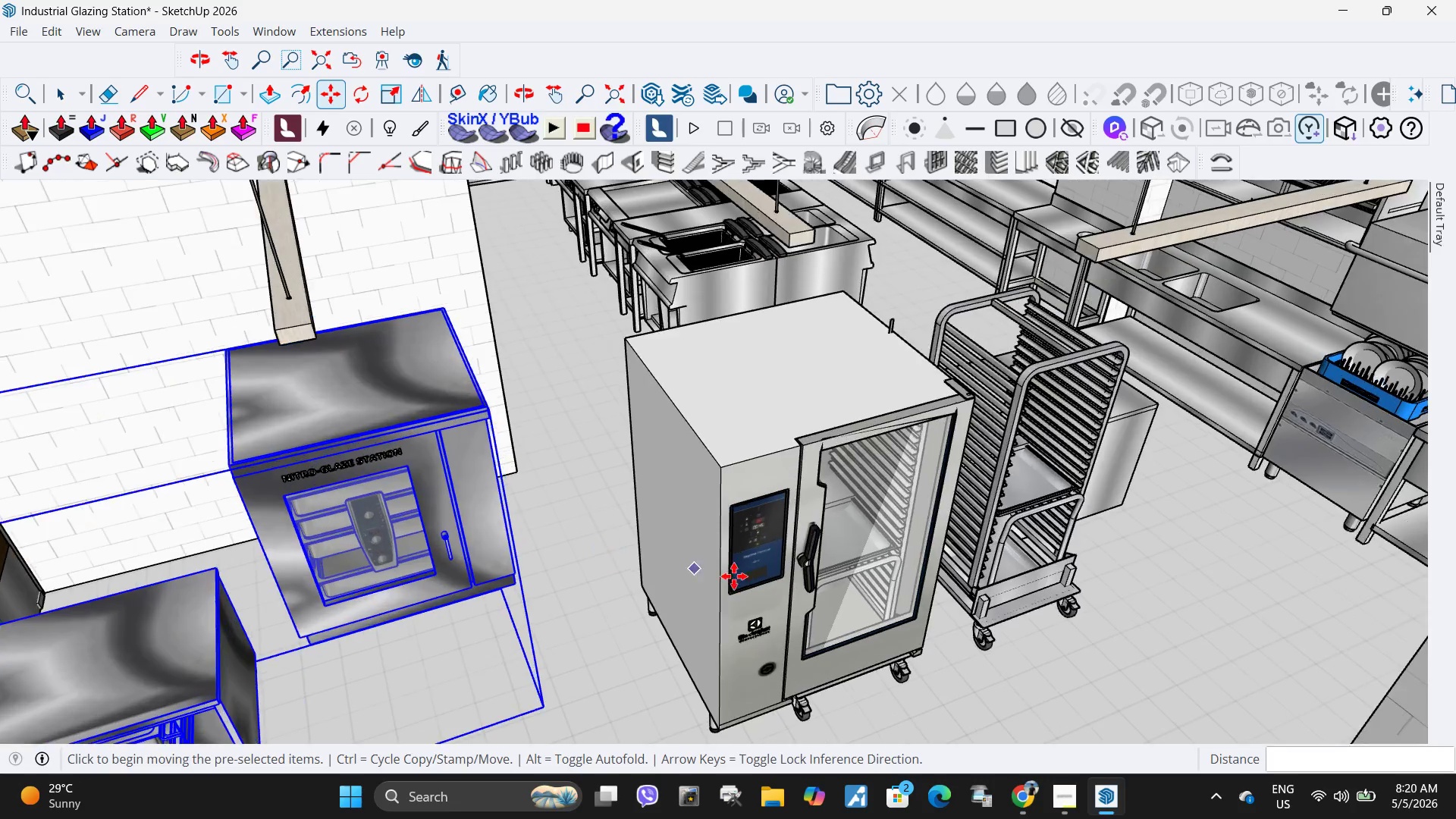 
left_click([794, 595])
 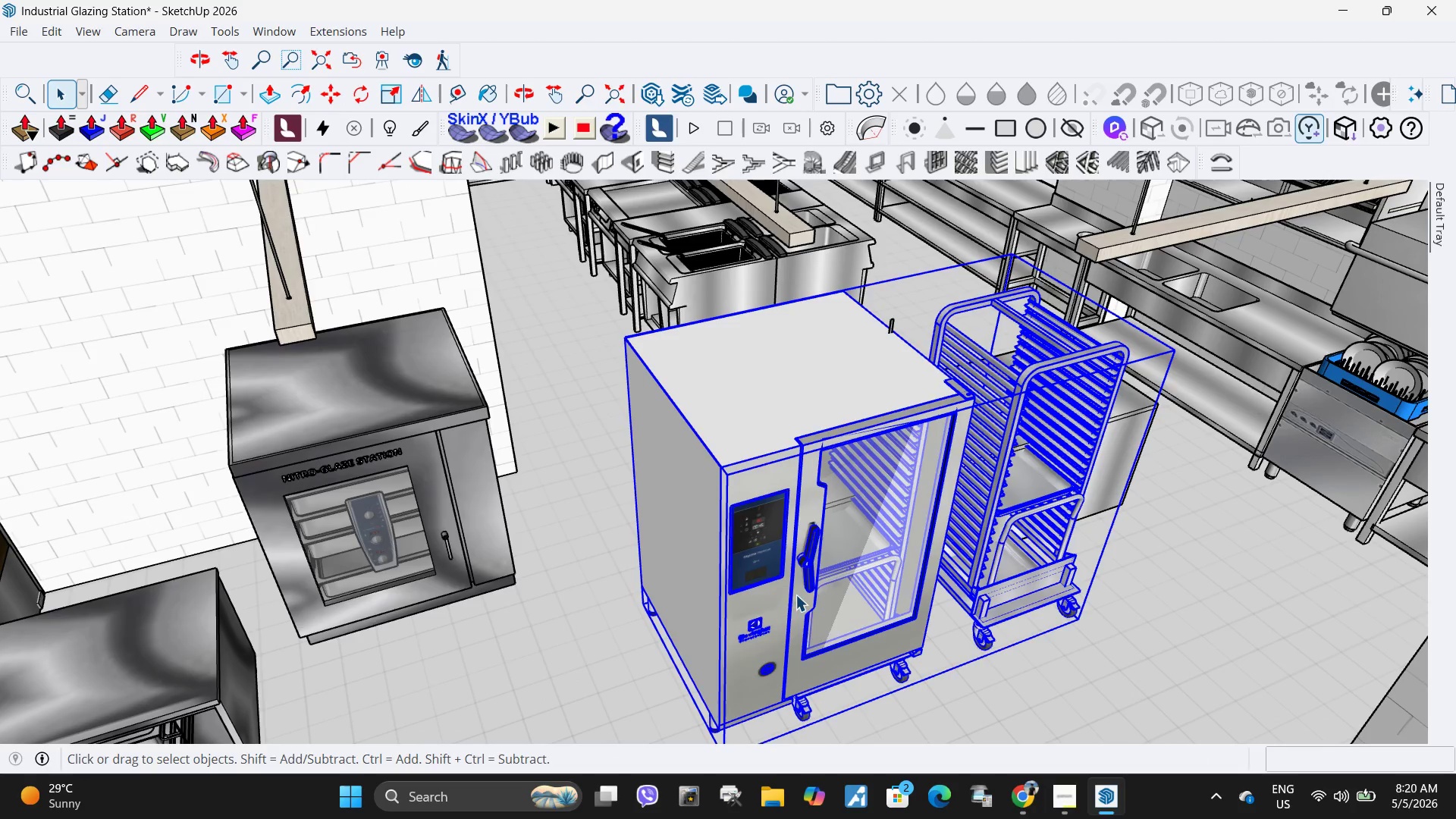 
scroll: coordinate [726, 554], scroll_direction: down, amount: 5.0
 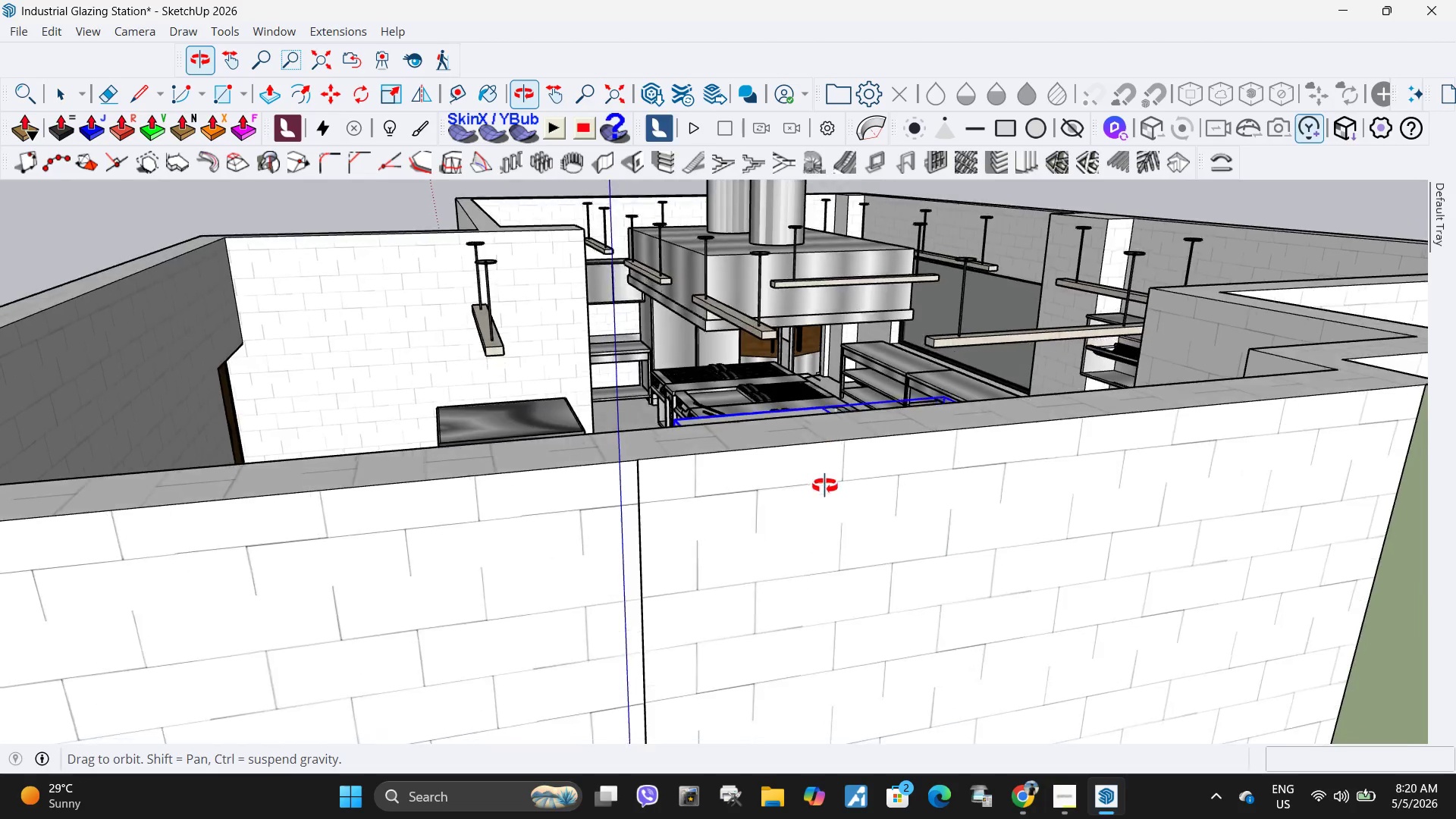 
scroll: coordinate [782, 664], scroll_direction: up, amount: 8.0
 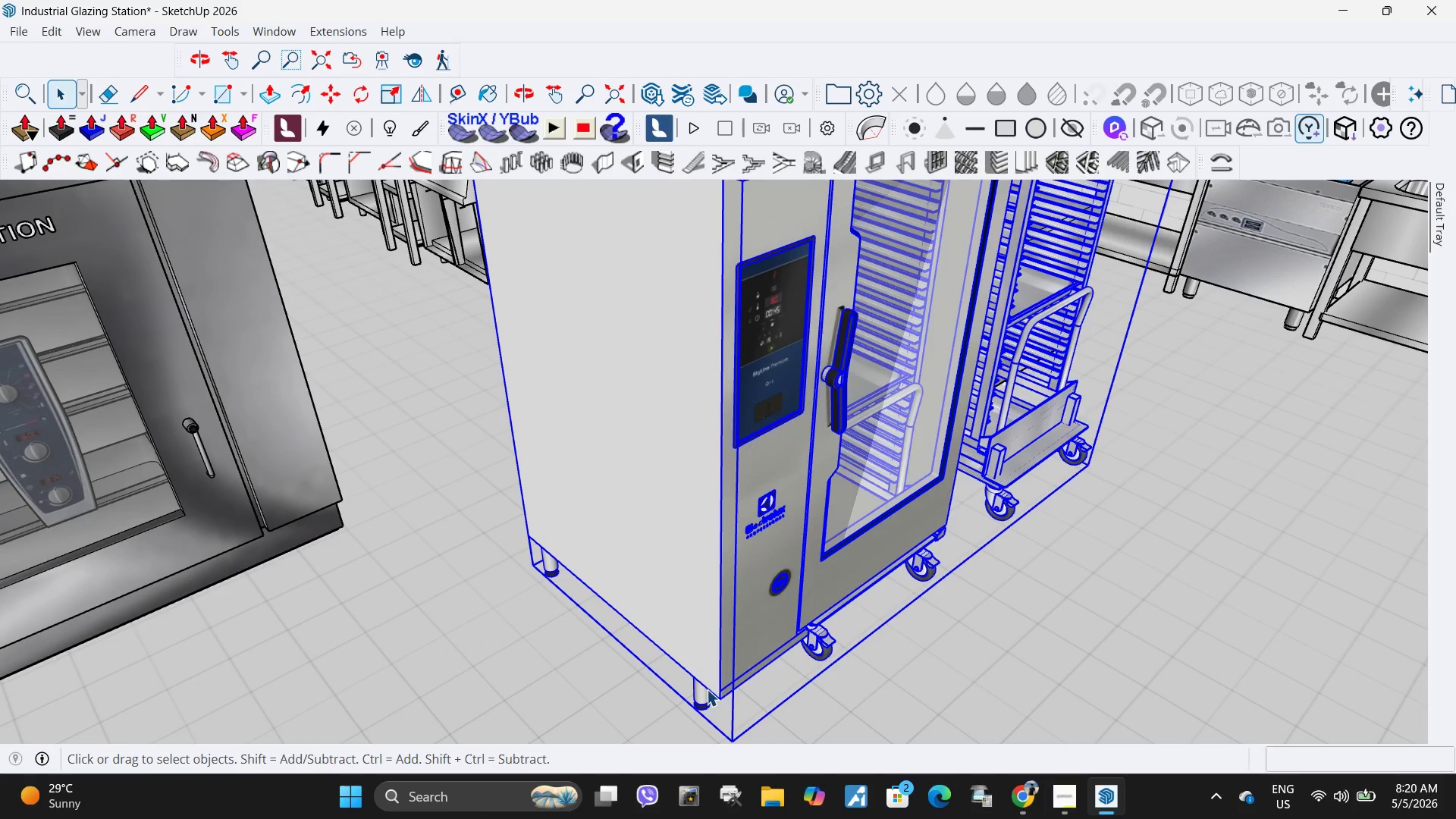 
scroll: coordinate [735, 620], scroll_direction: down, amount: 3.0
 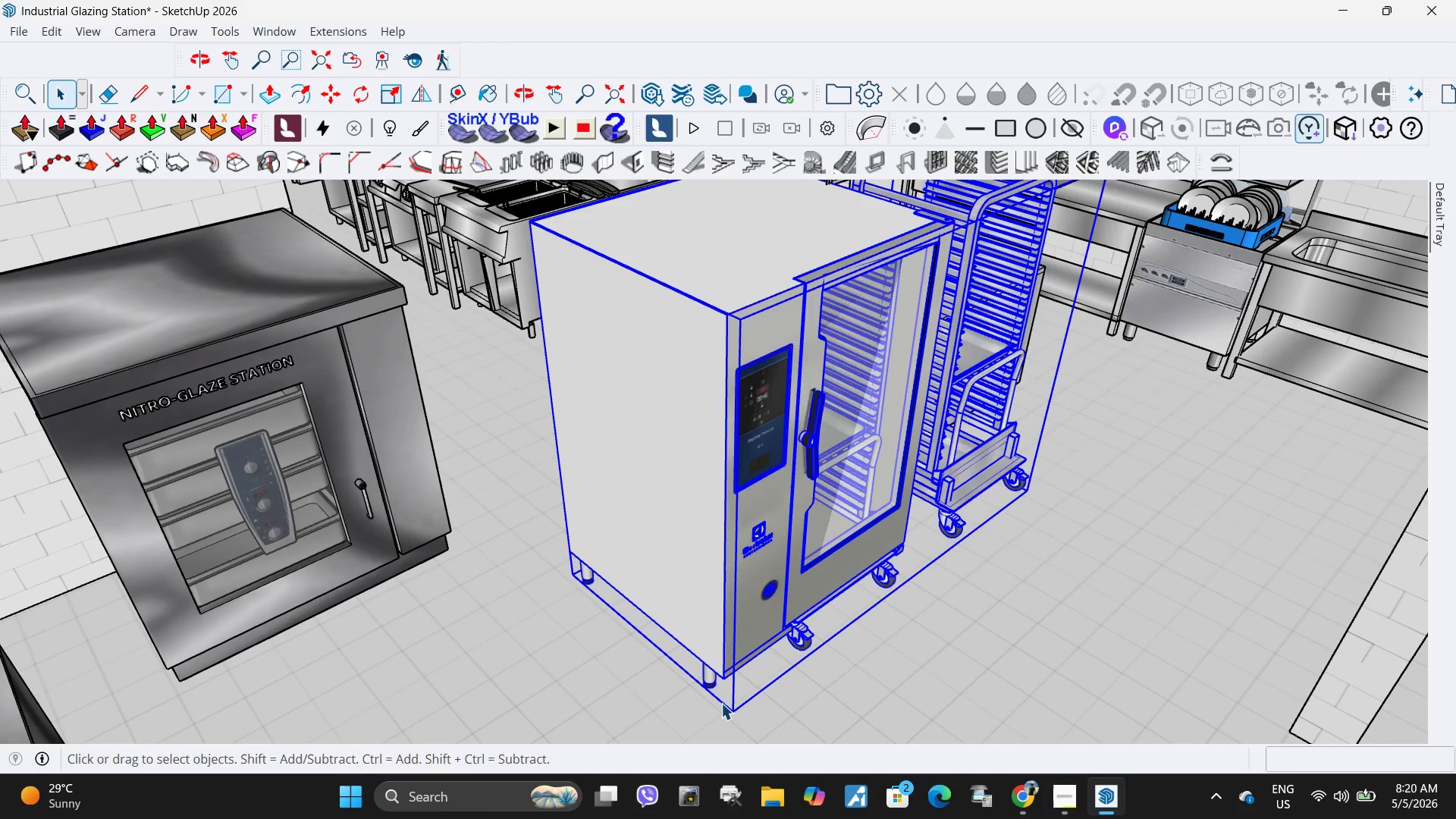 
key(M)
 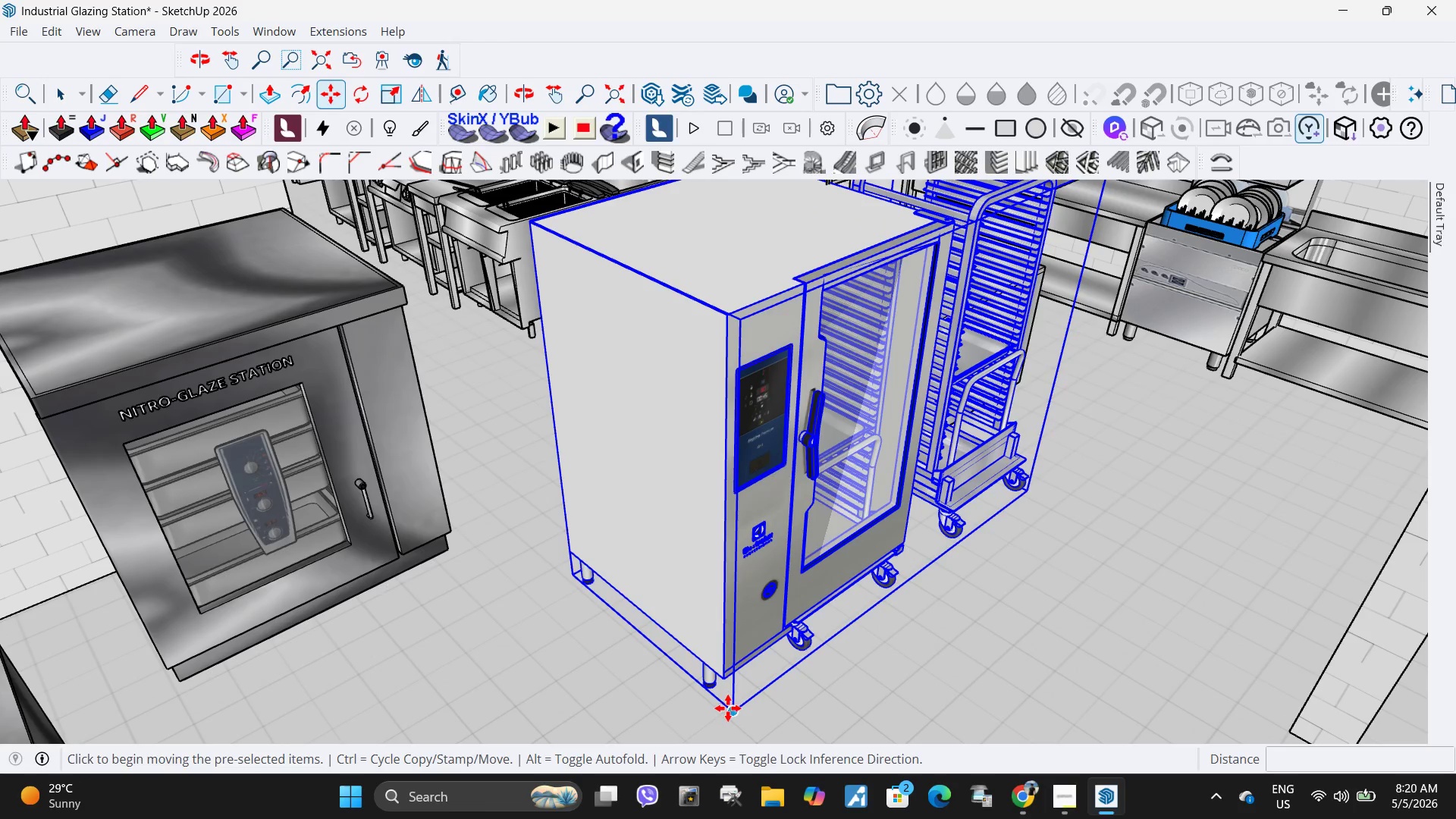 
left_click([728, 708])
 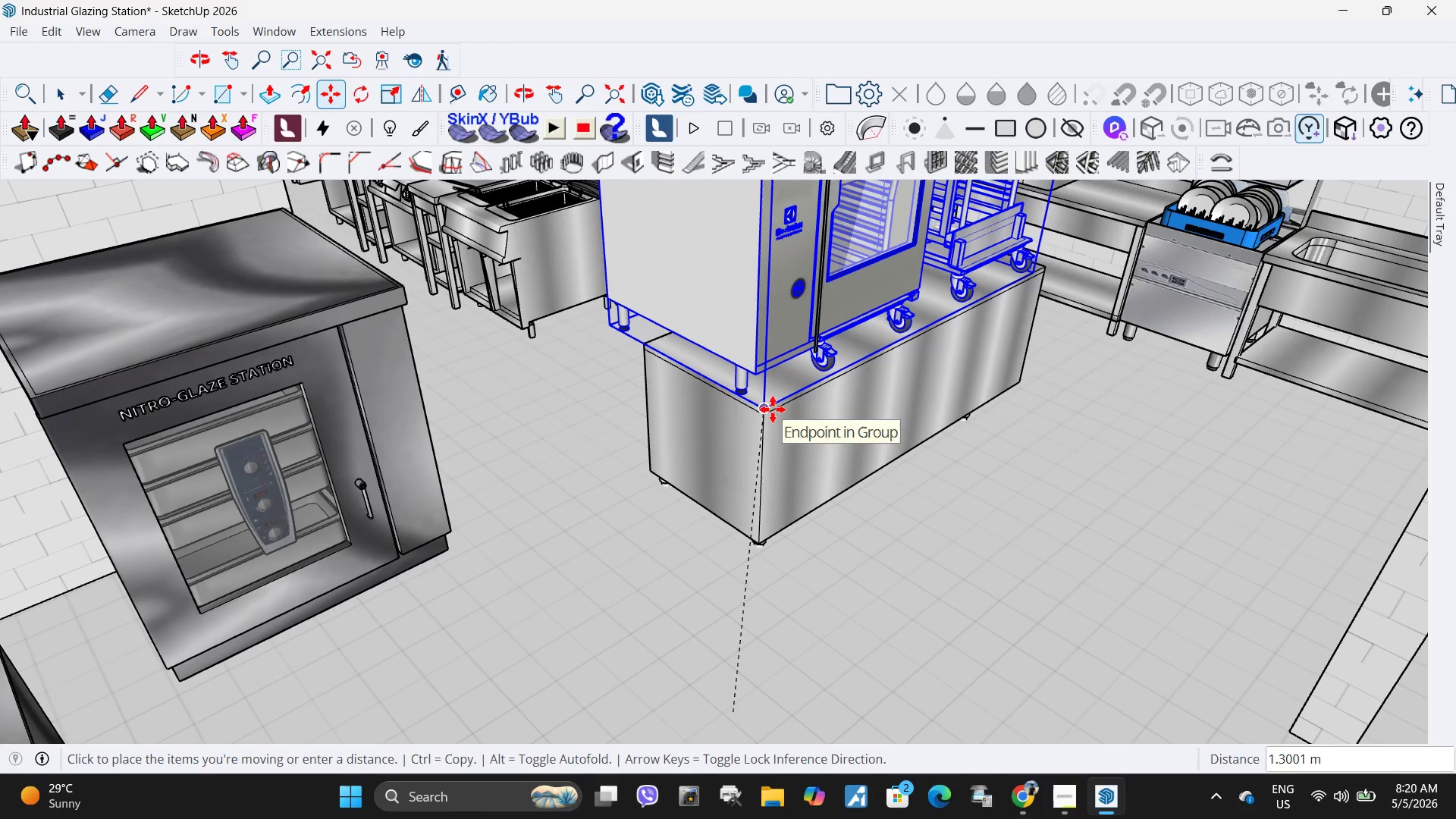 
scroll: coordinate [752, 386], scroll_direction: down, amount: 1.0
 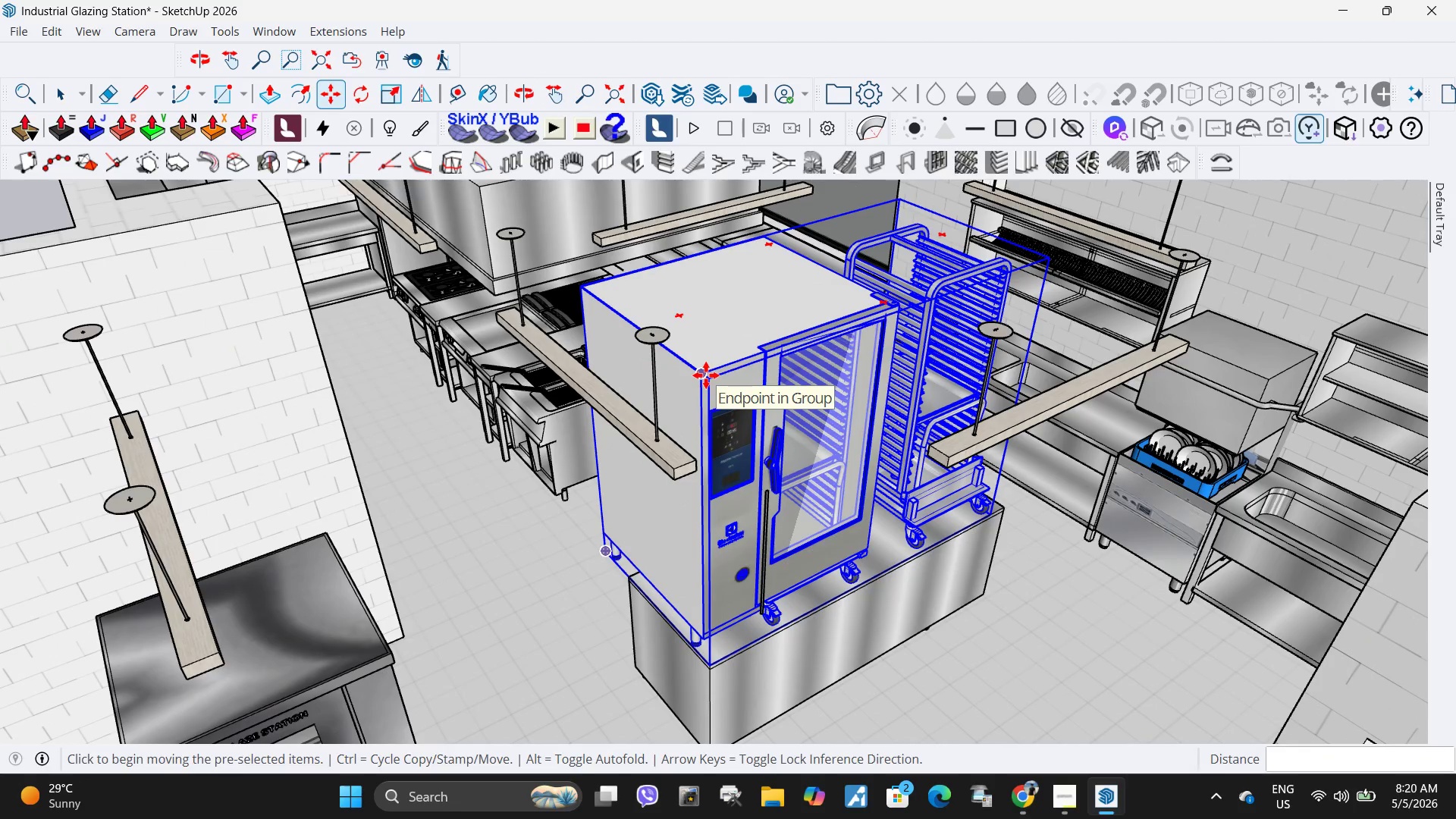 
scroll: coordinate [779, 621], scroll_direction: up, amount: 10.0
 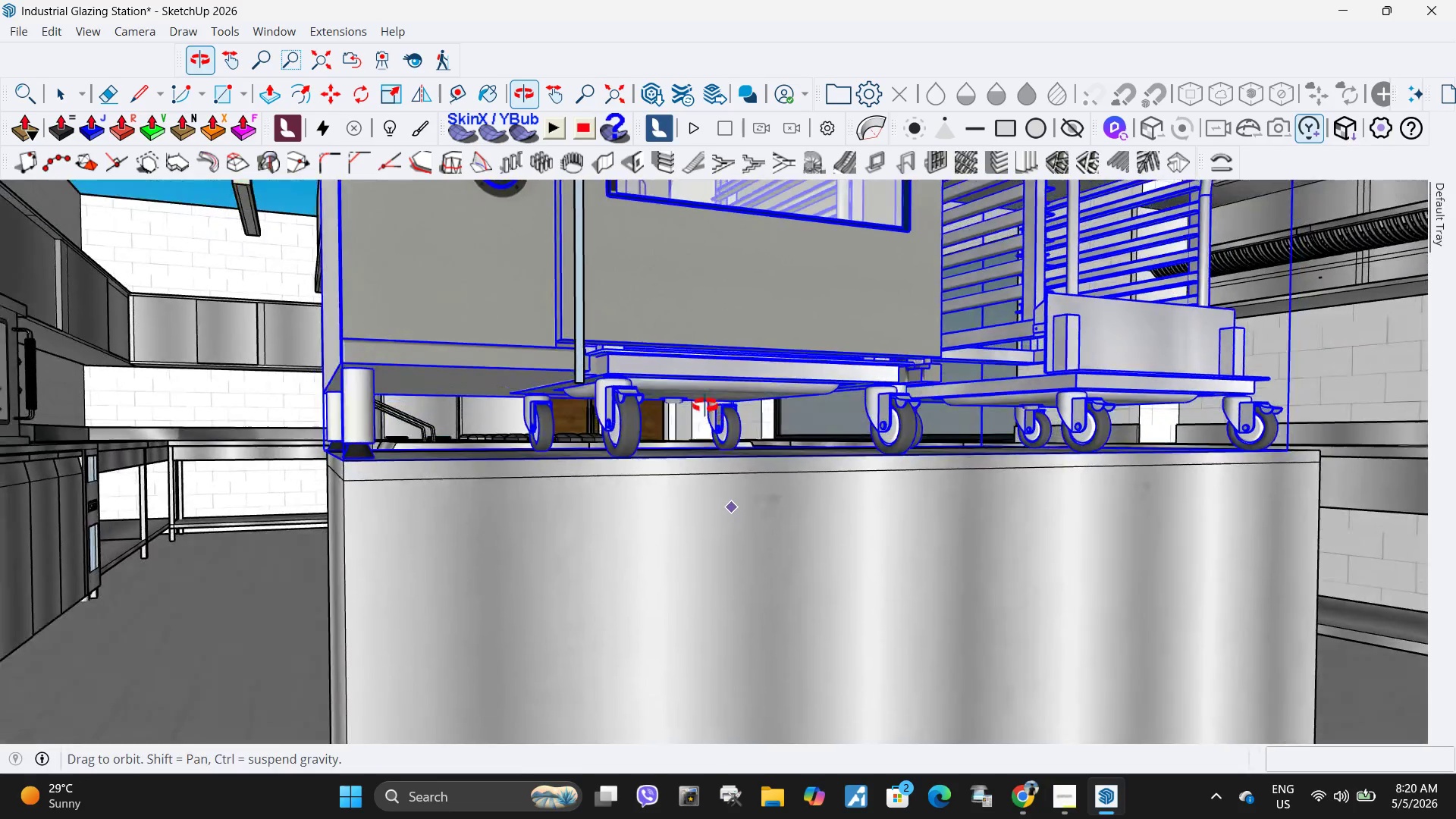 
key(Space)
 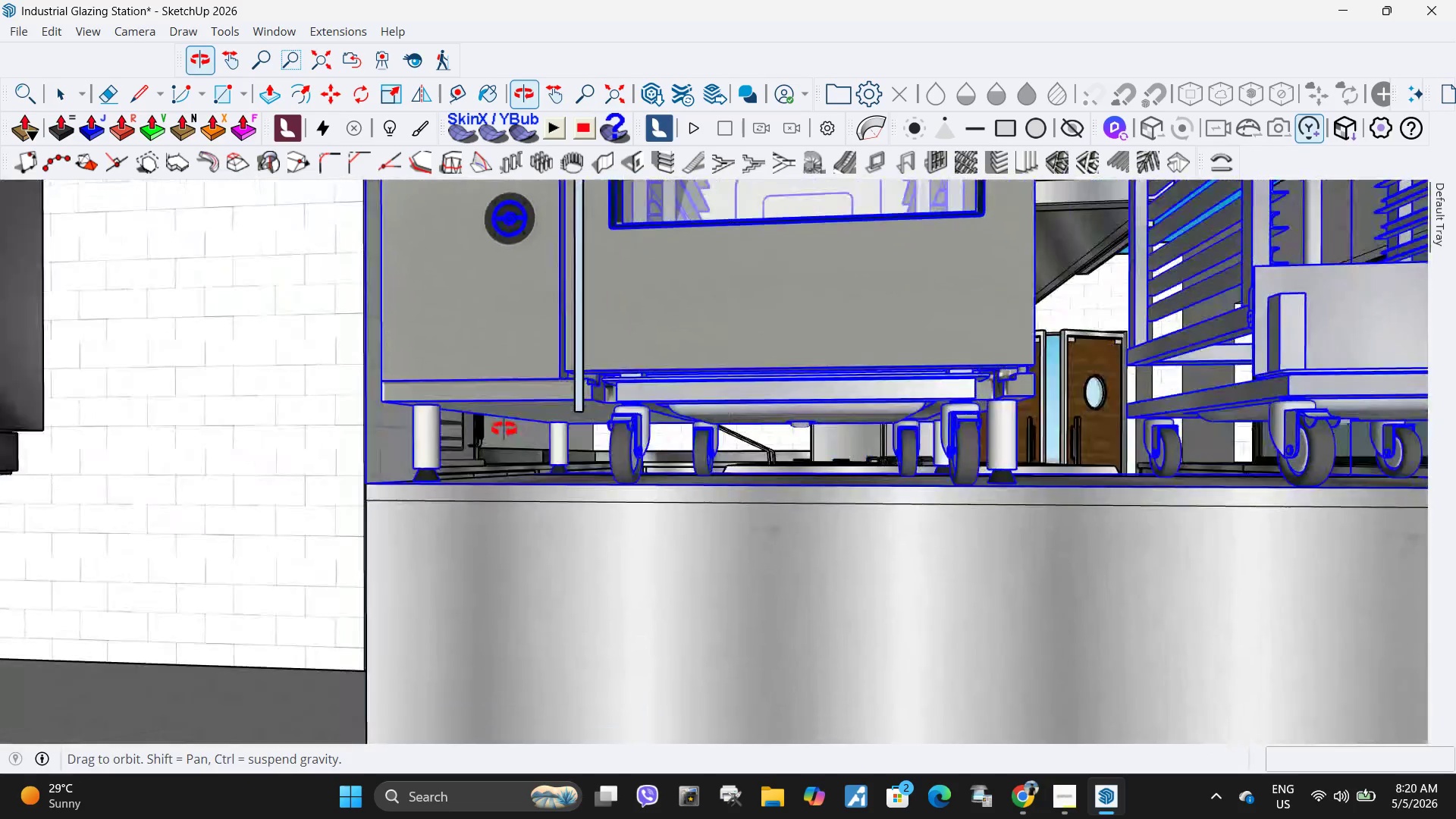 
key(Space)
 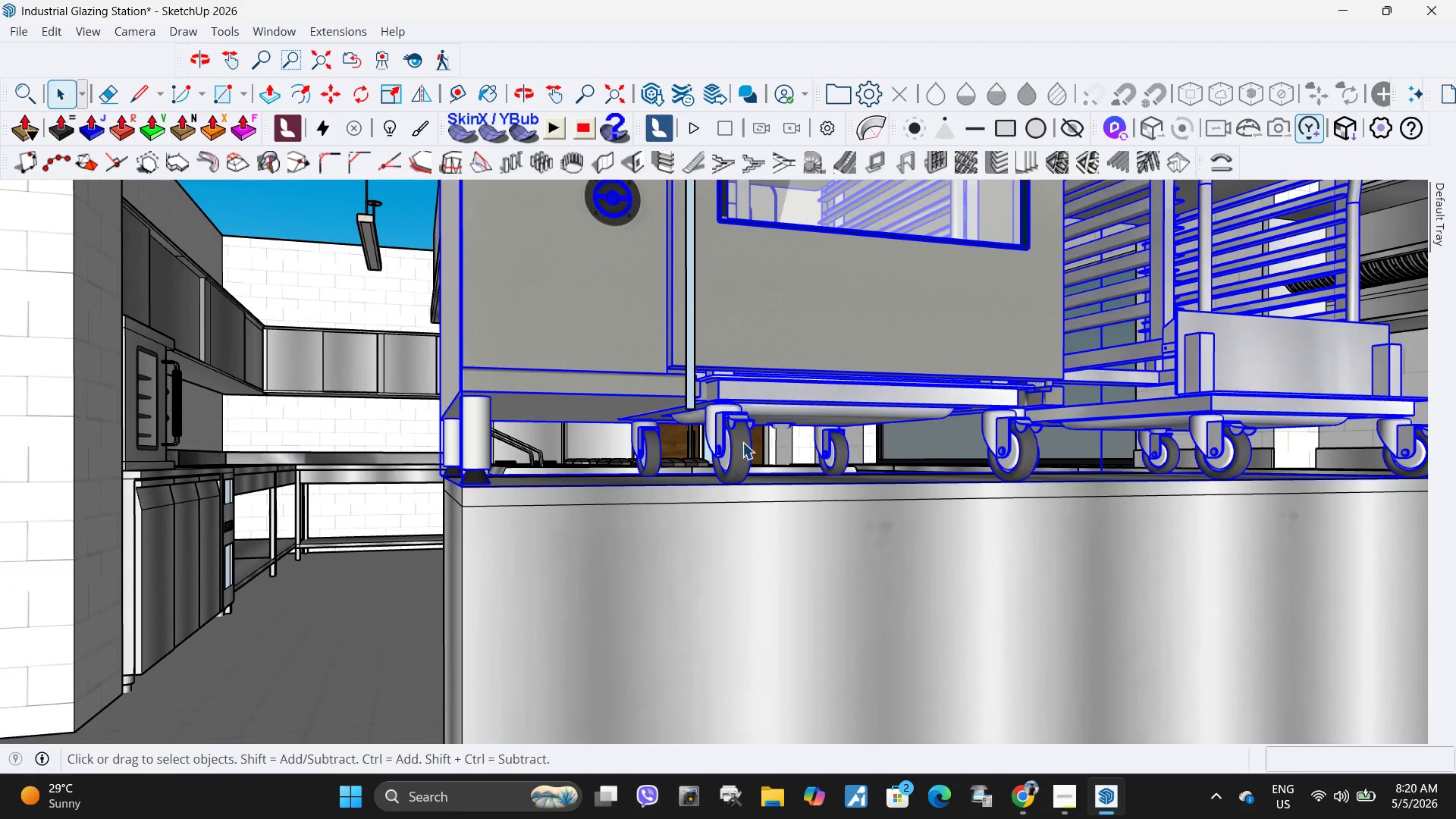 
double_click([742, 442])
 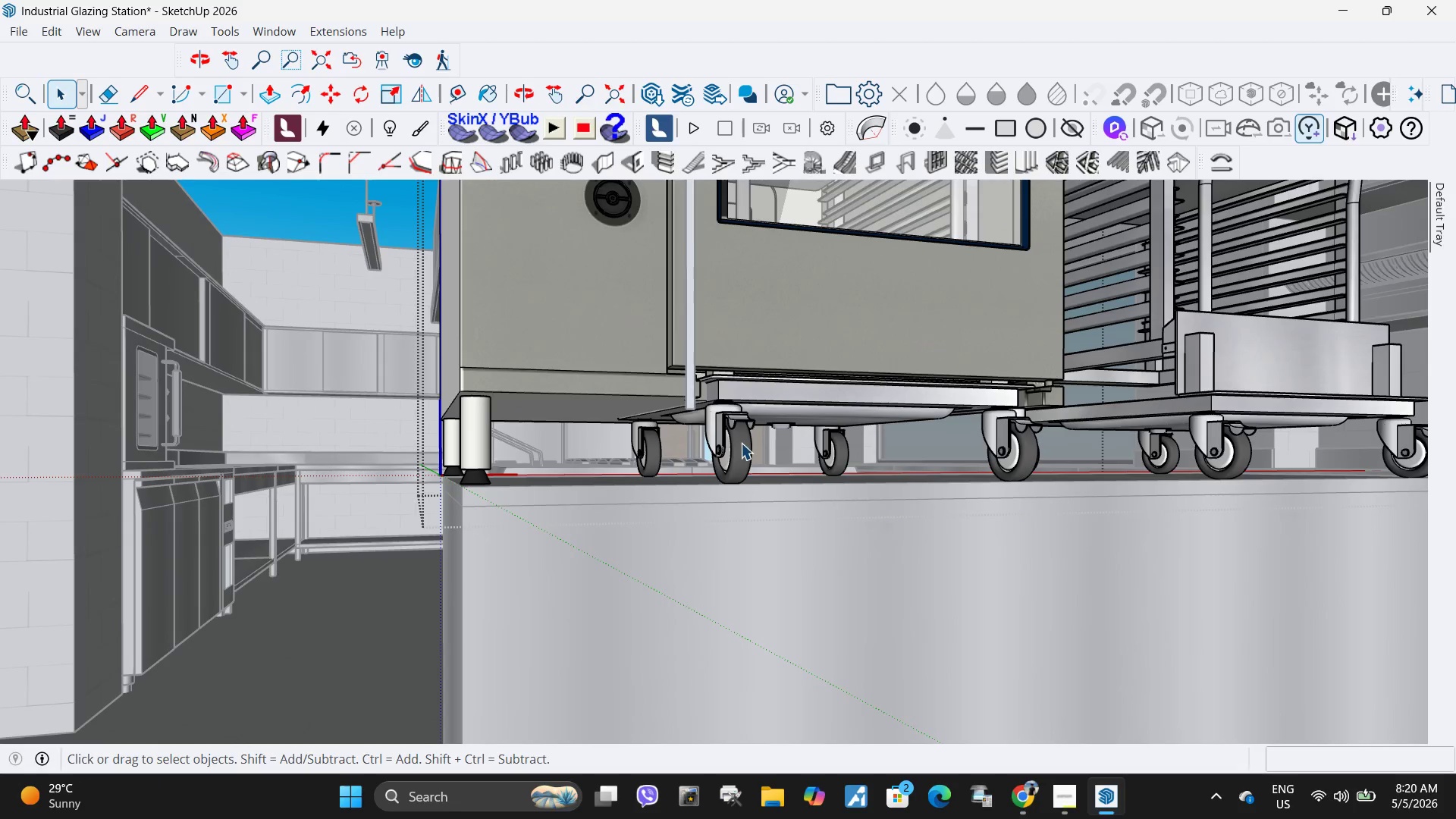 
triple_click([739, 443])
 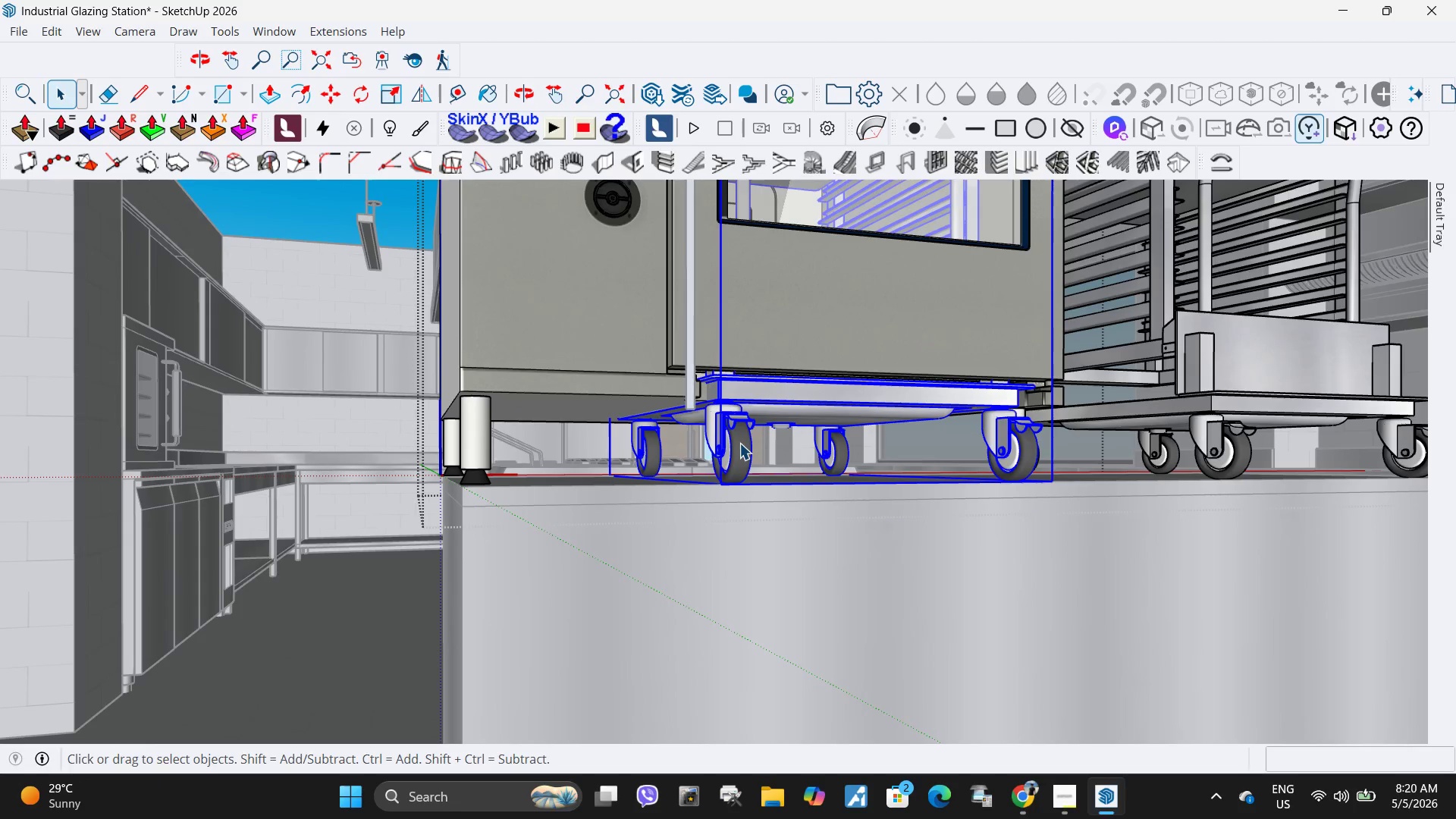 
triple_click([739, 443])
 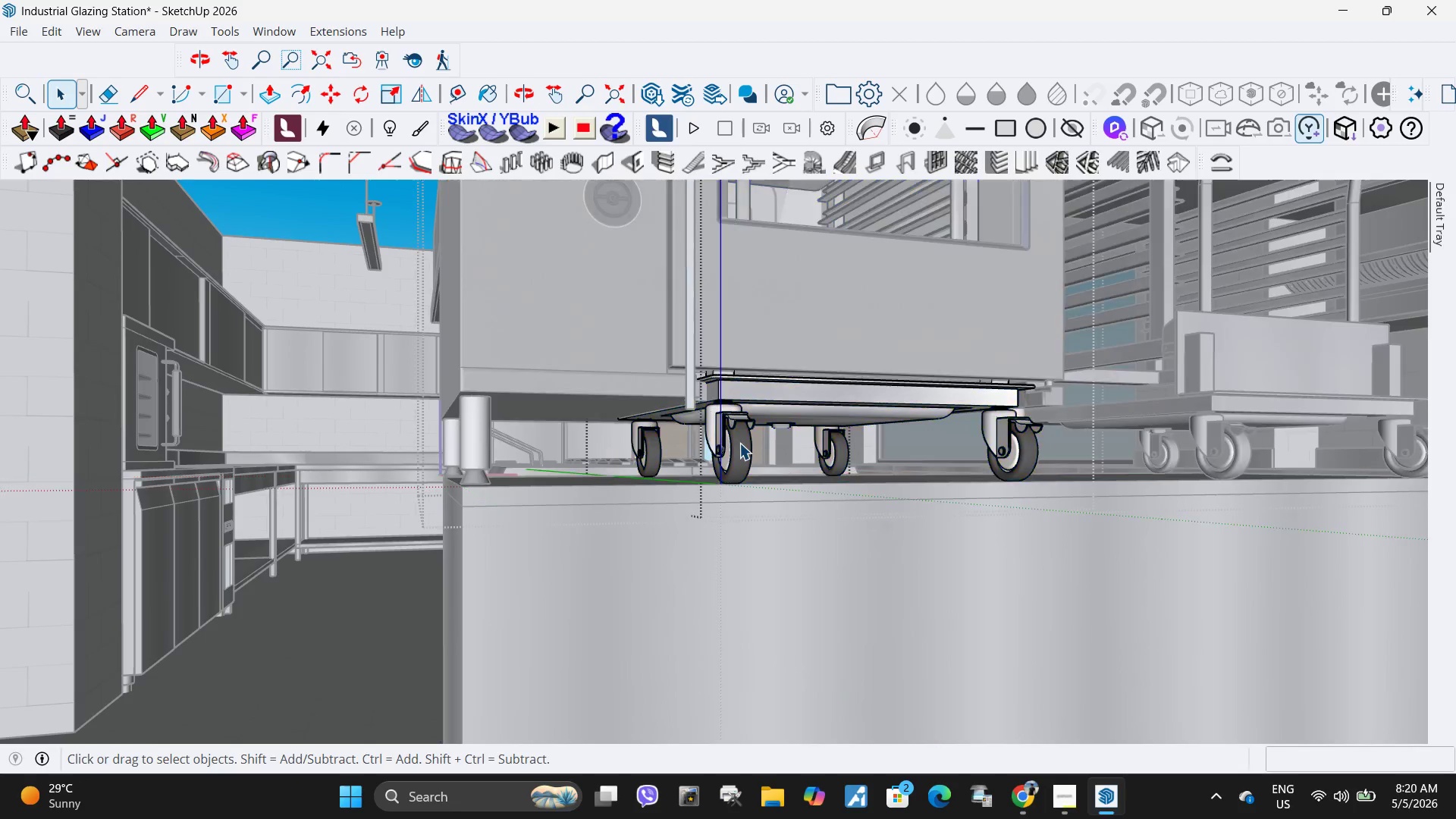 
triple_click([739, 443])
 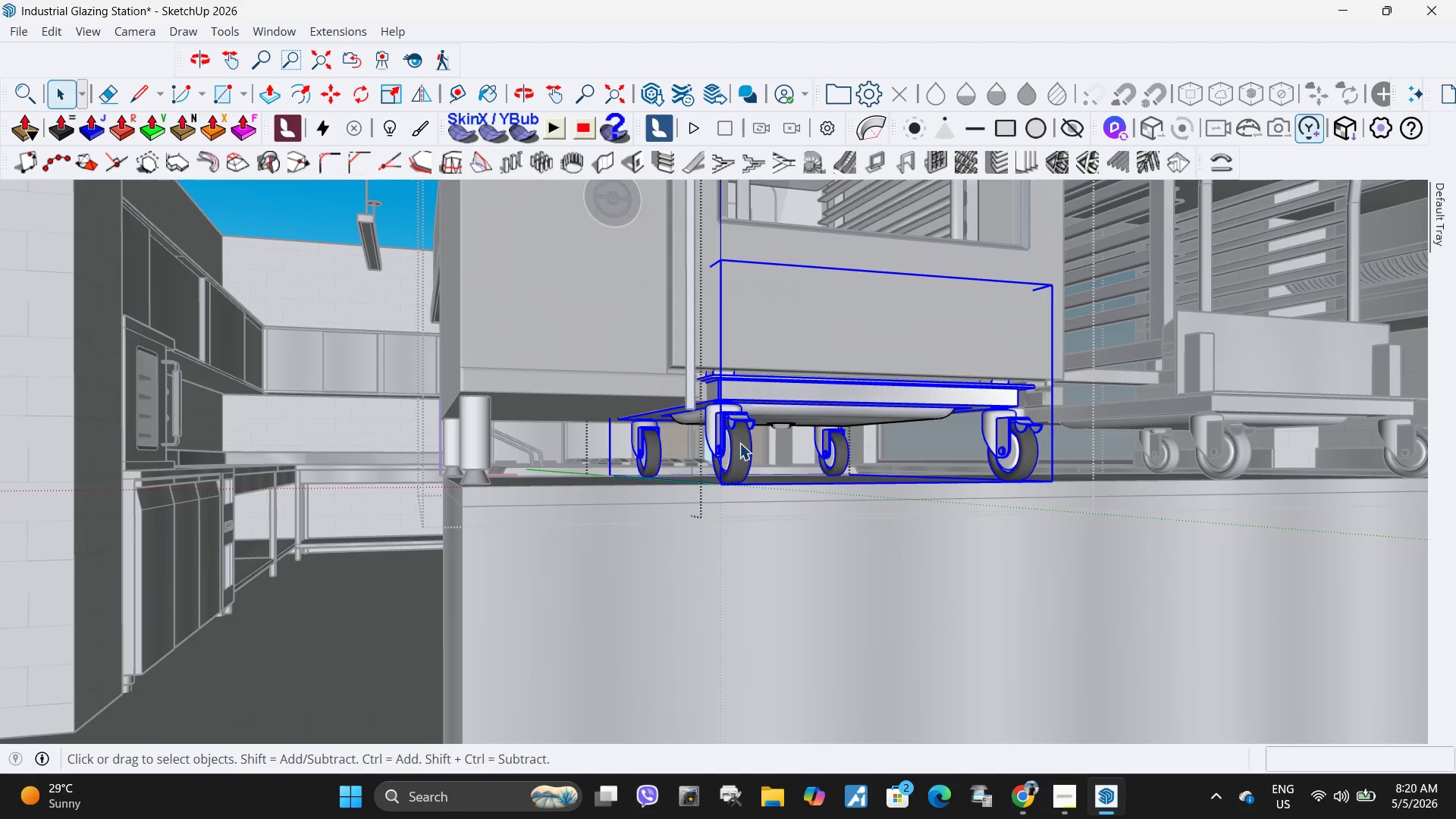 
triple_click([740, 447])
 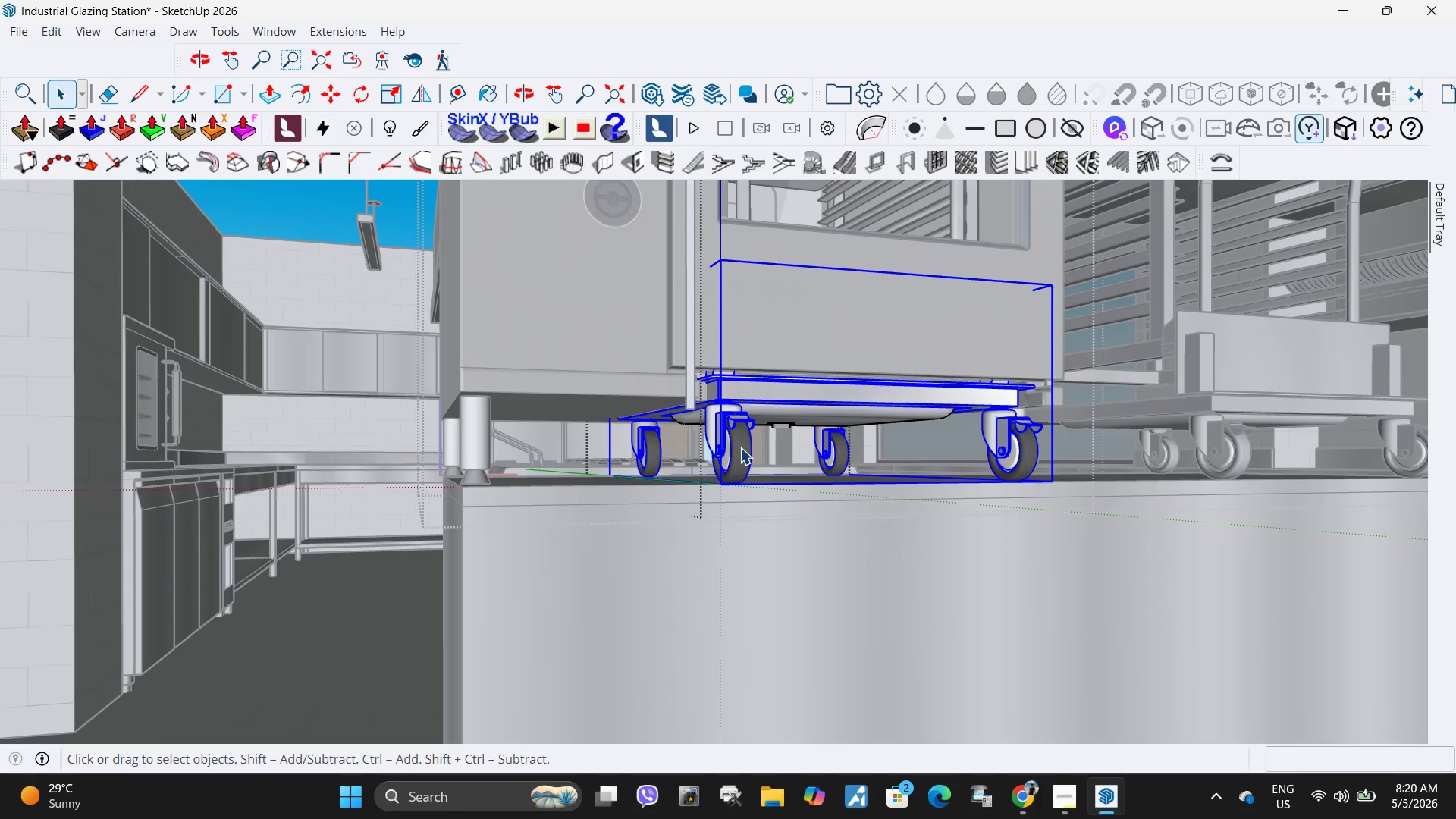 
triple_click([740, 447])
 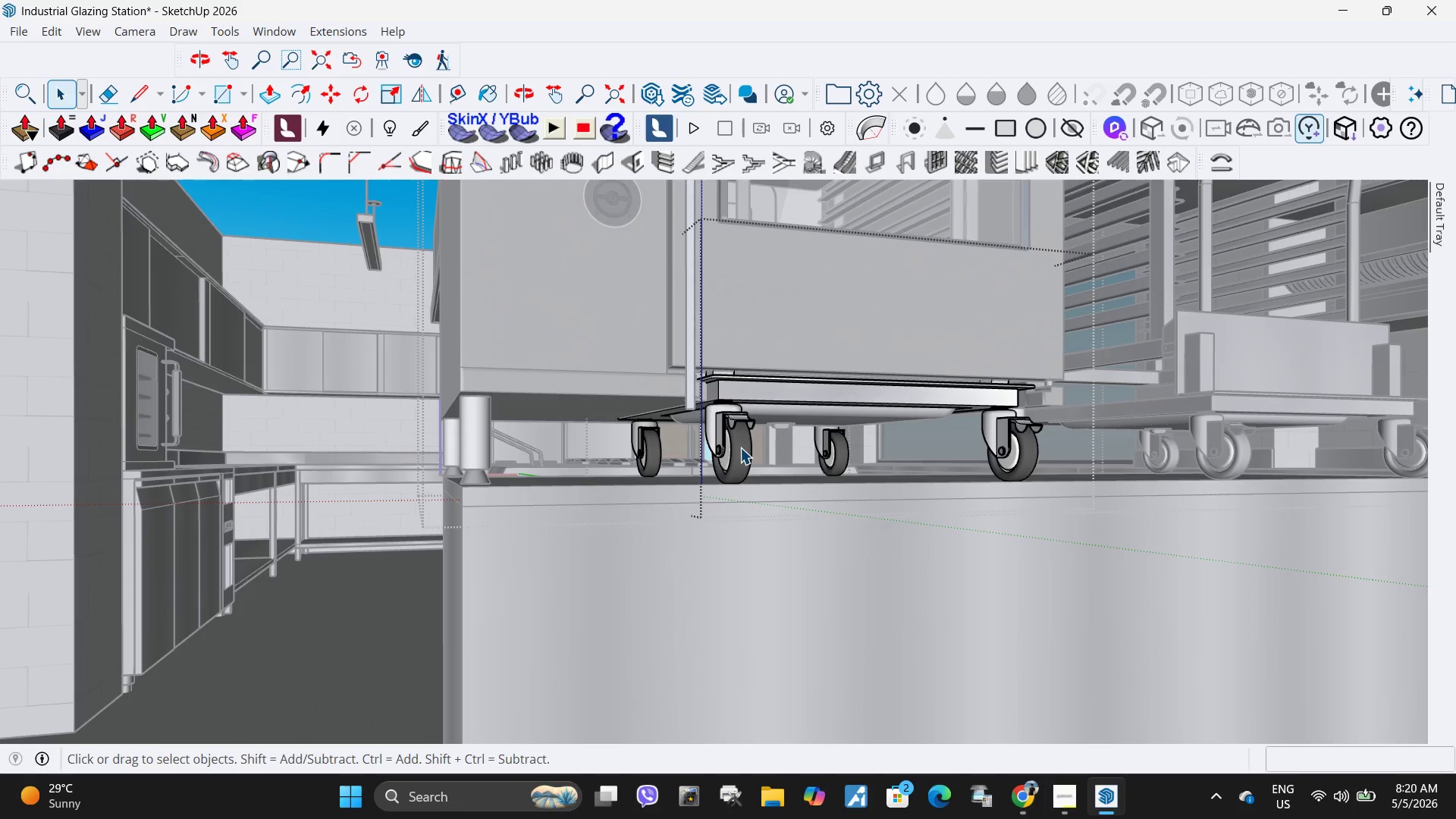 
triple_click([740, 447])
 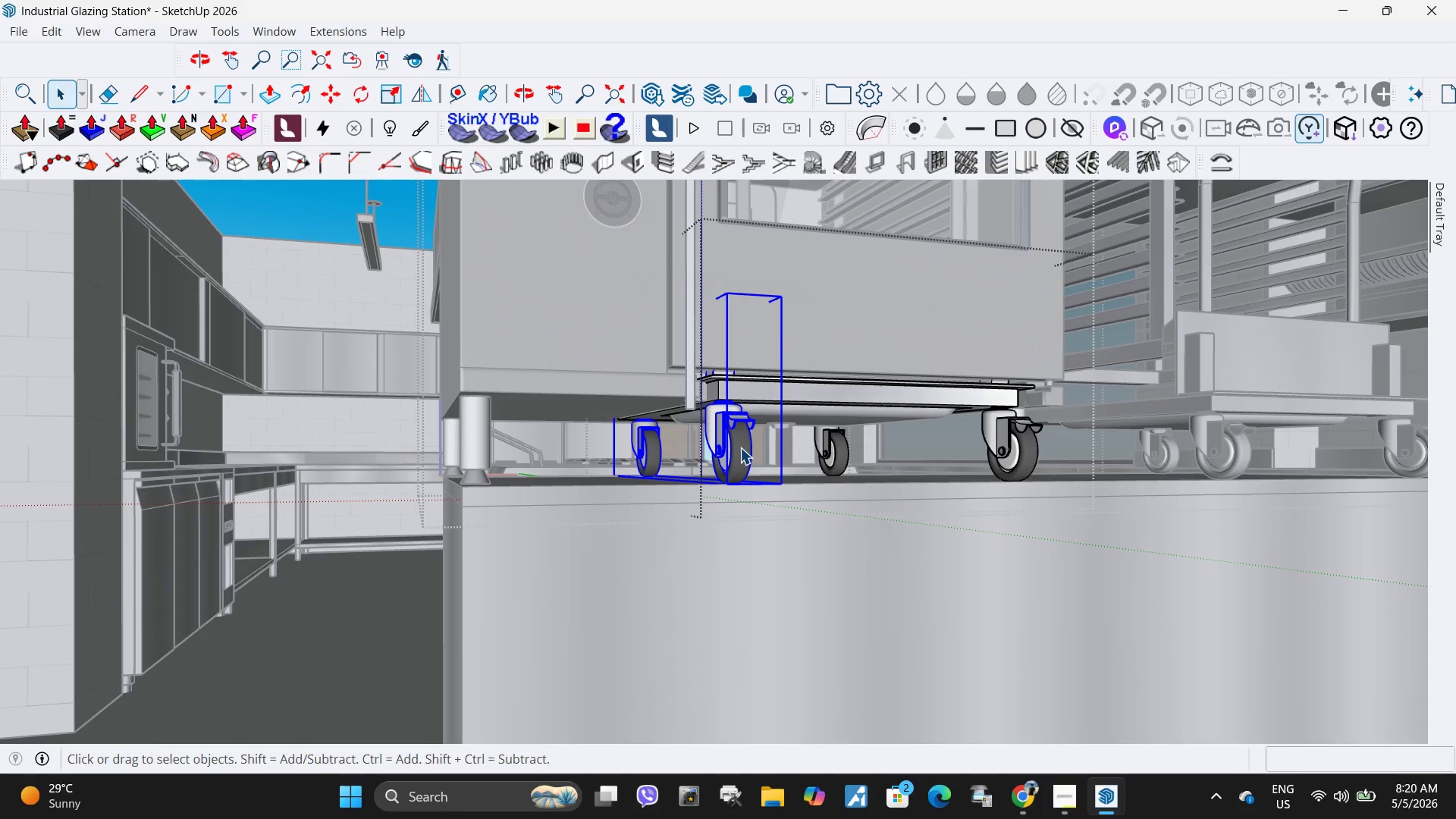 
triple_click([740, 447])
 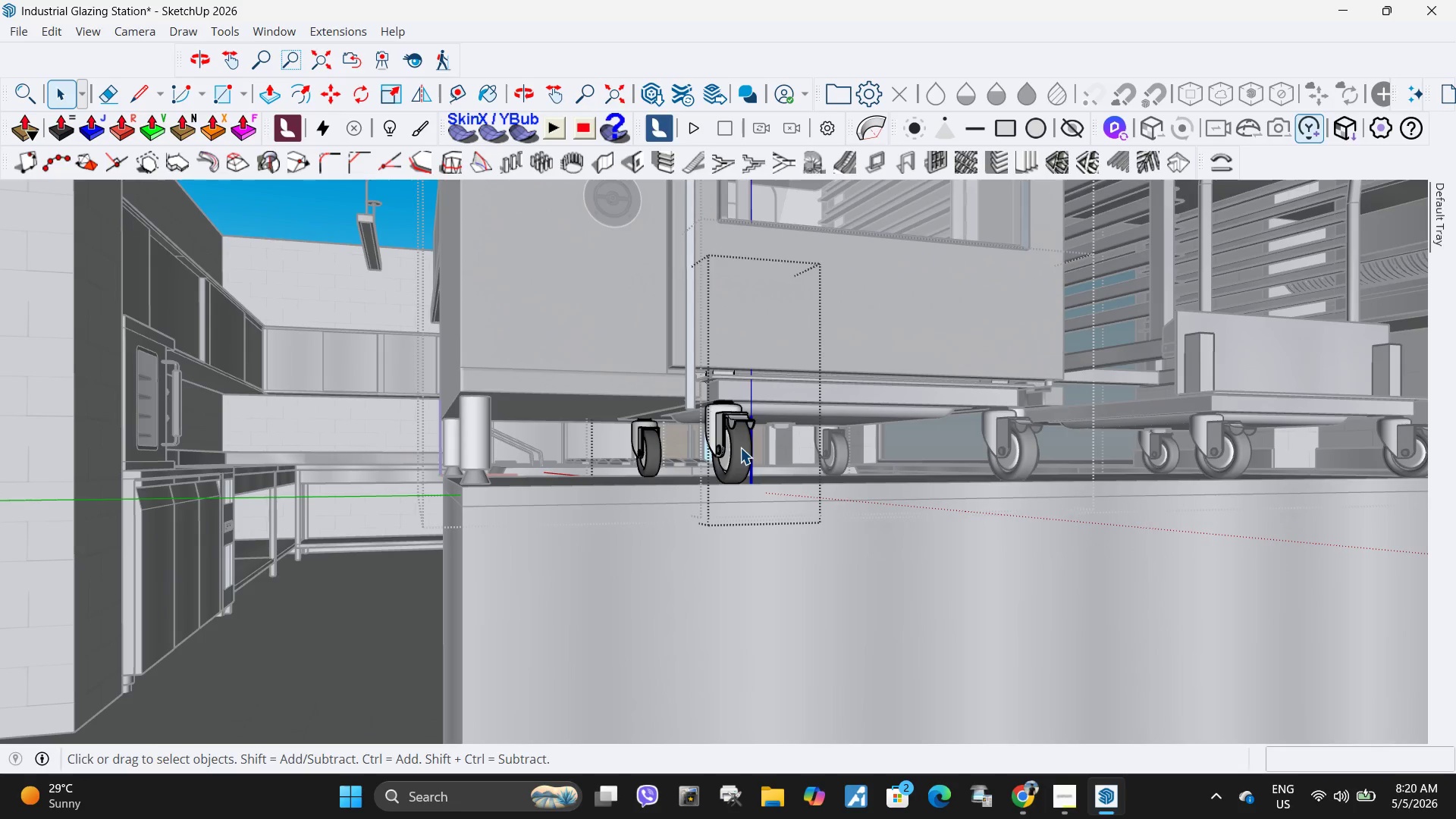 
triple_click([740, 447])
 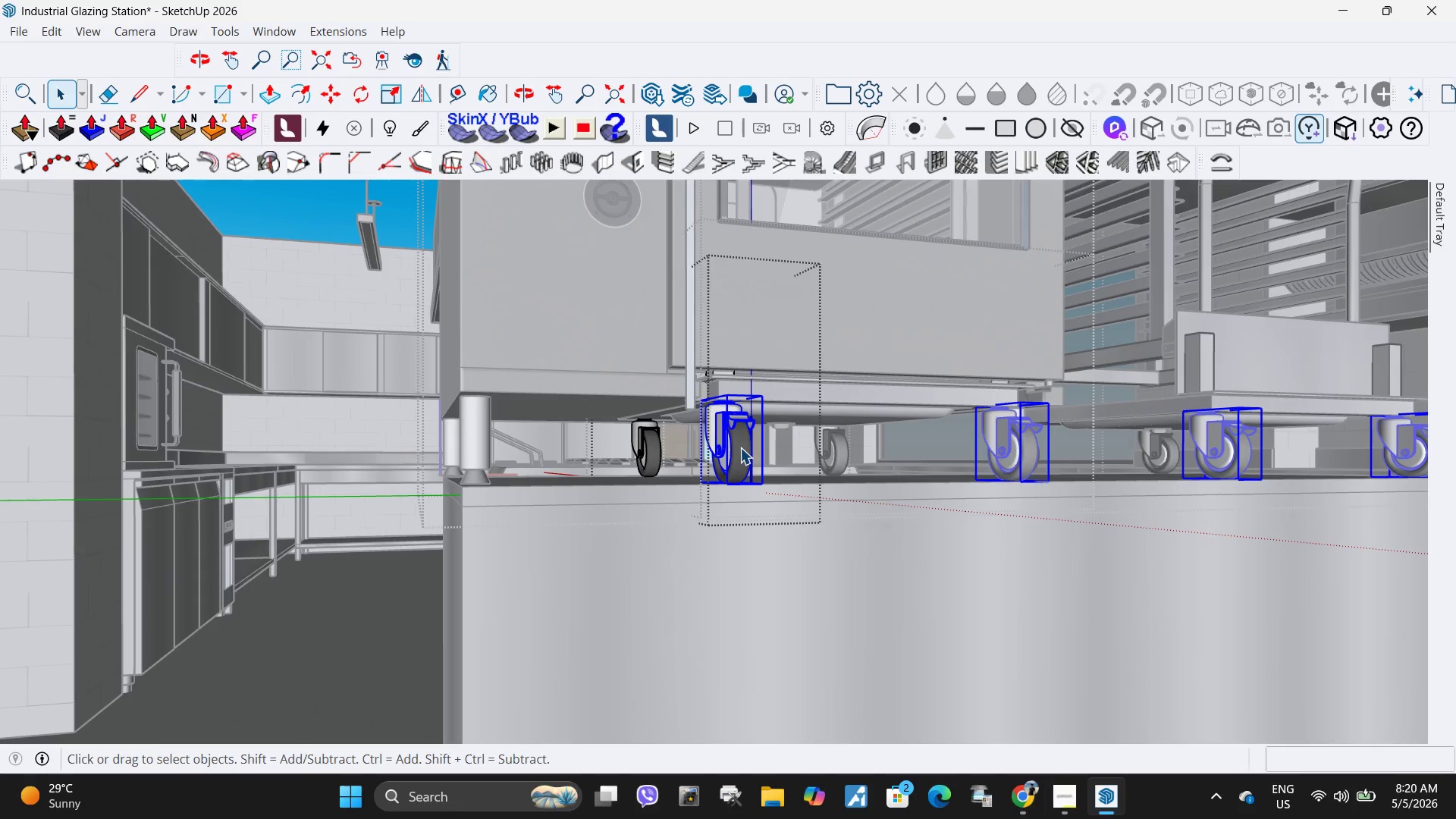 
key(Escape)
 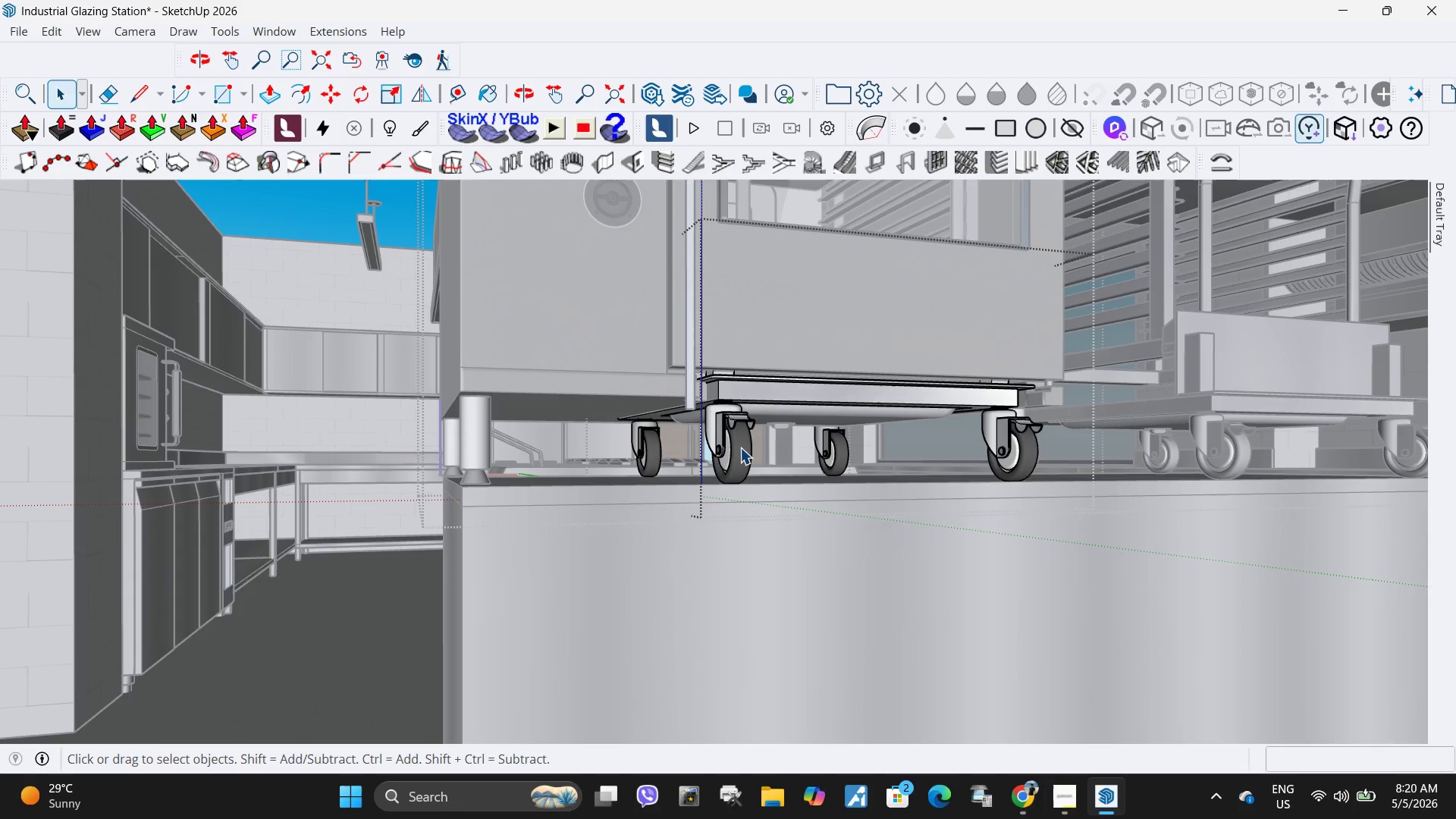 
left_click([740, 447])
 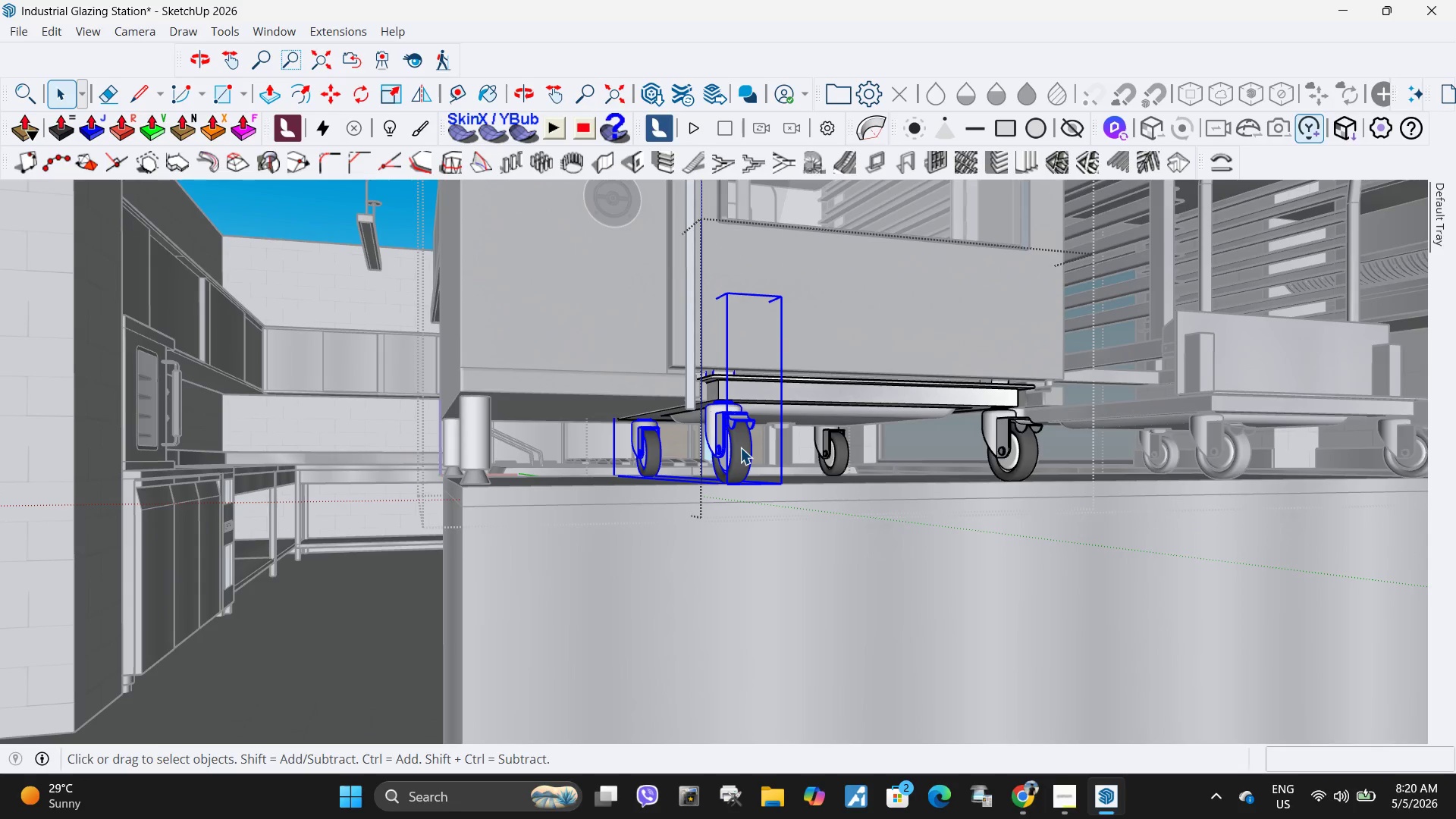 
right_click([740, 447])
 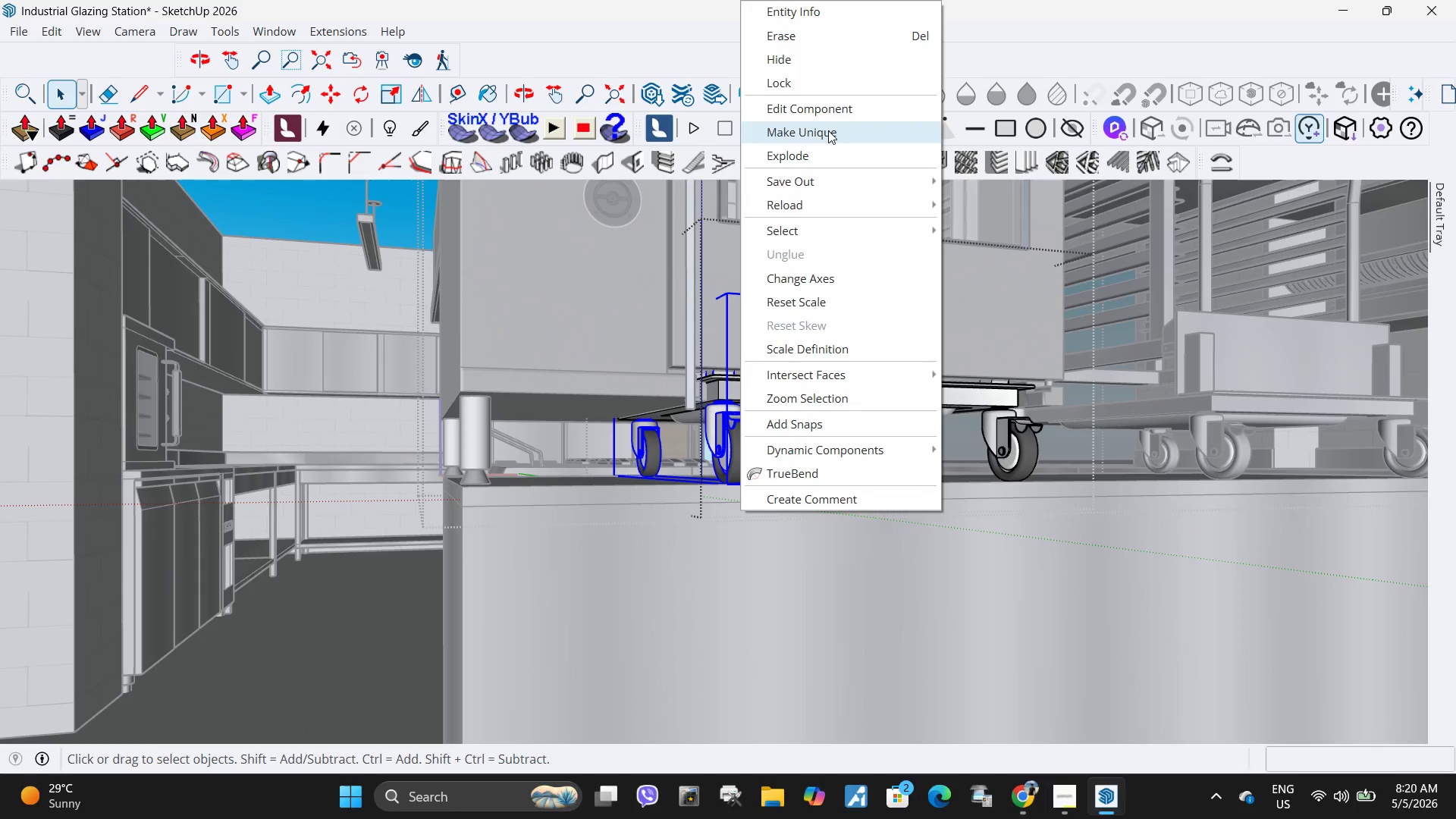 
key(Escape)
 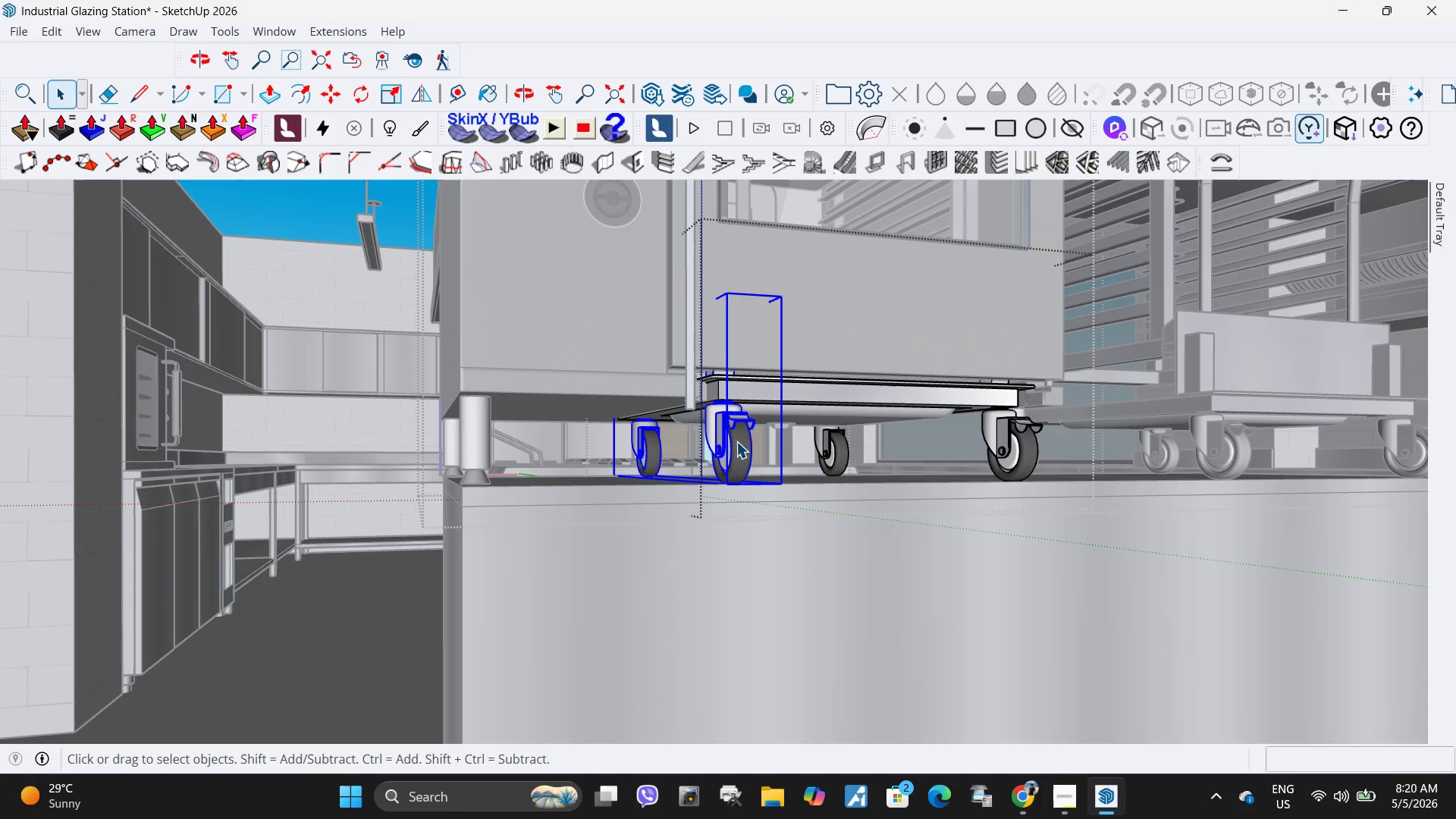 
key(Delete)
 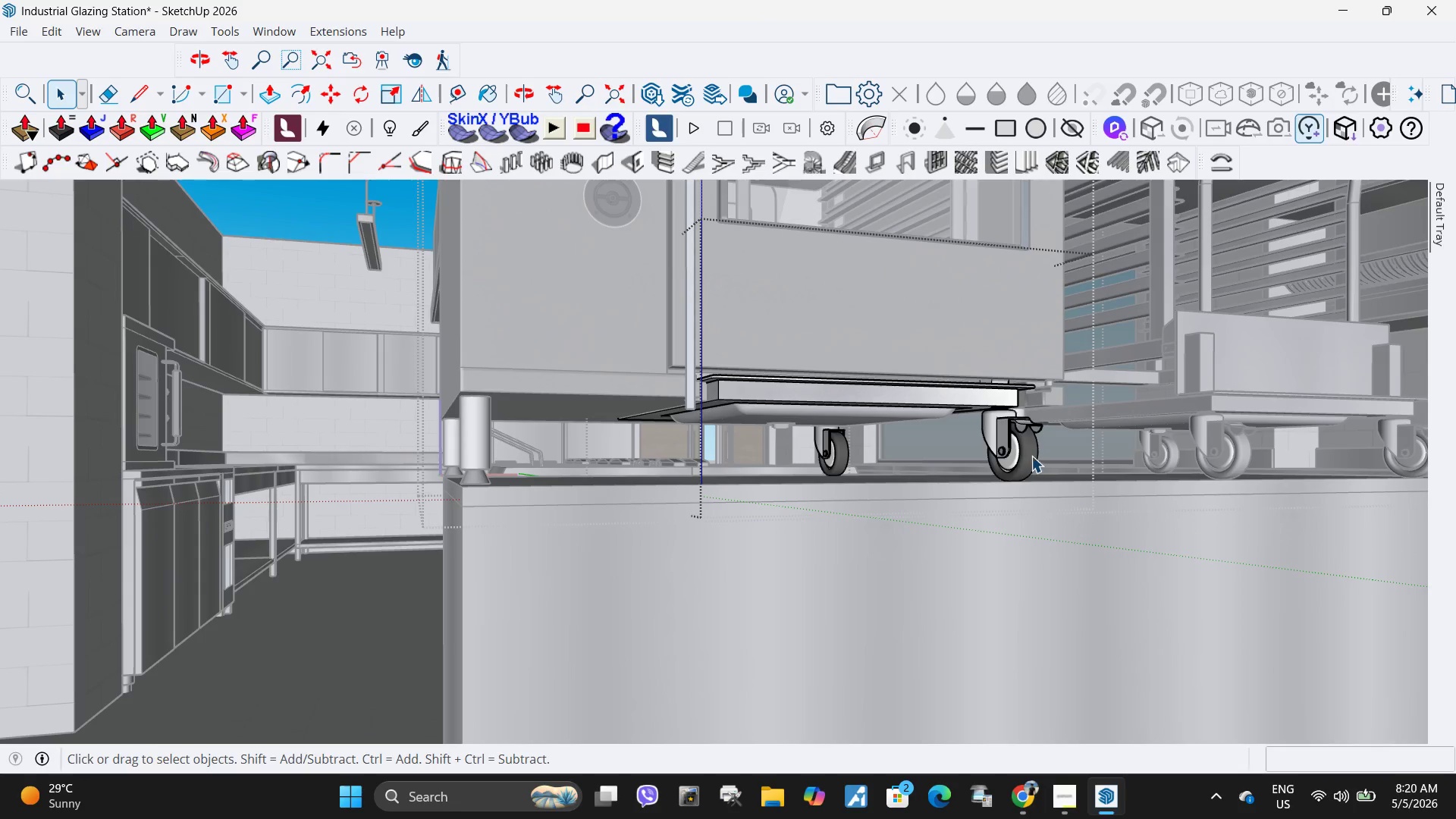 
left_click([1029, 456])
 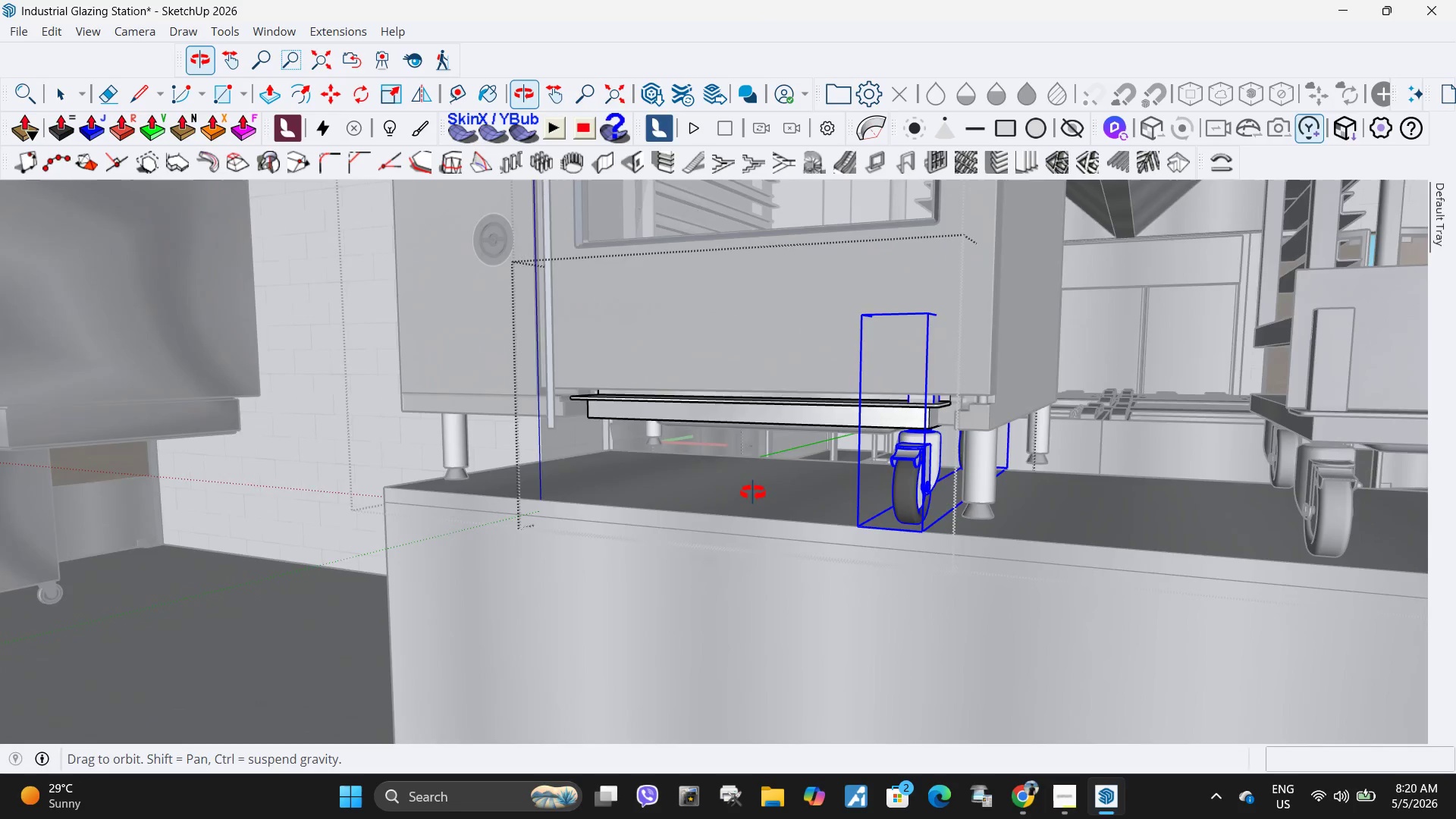 
key(Delete)
 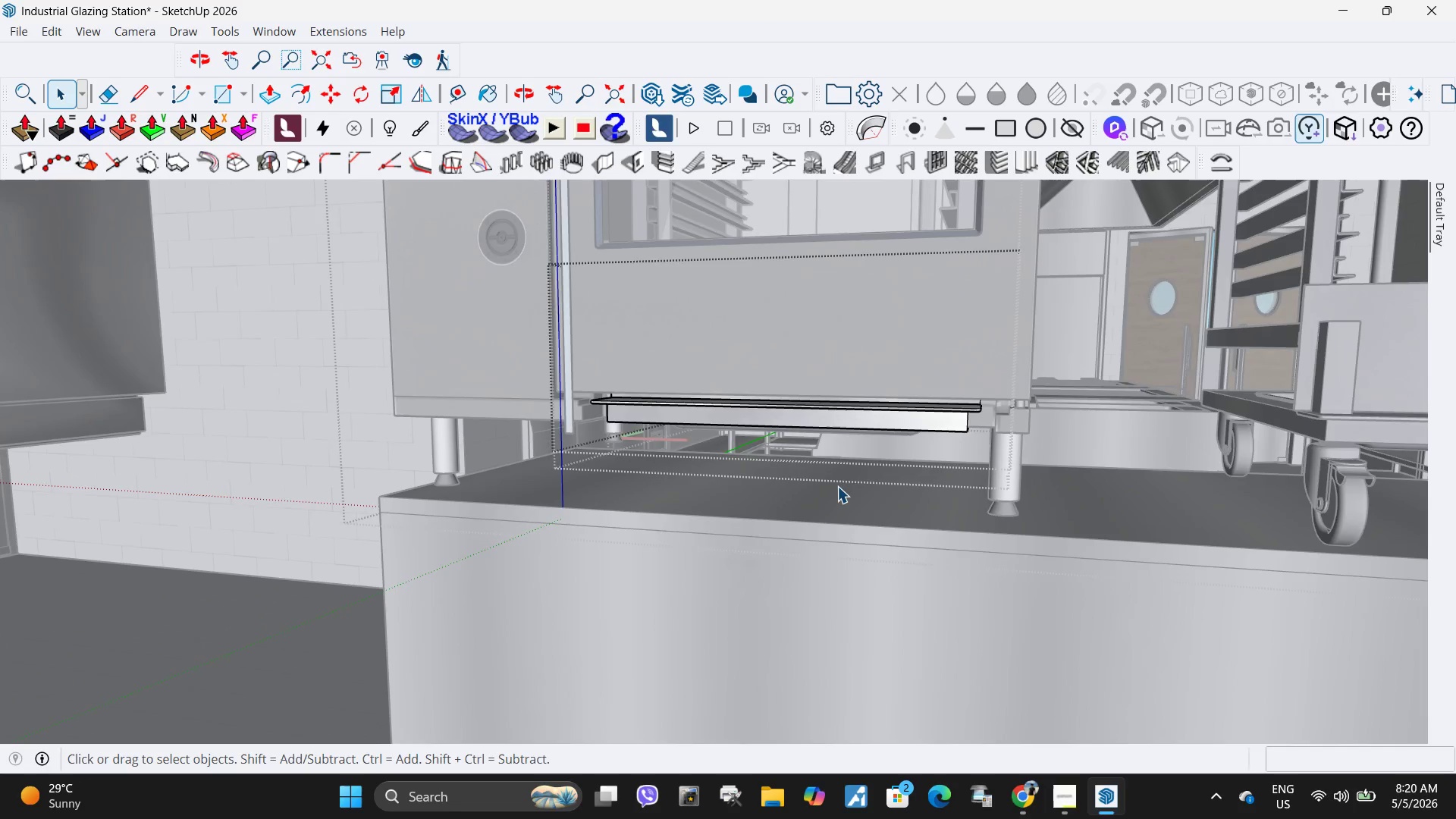 
scroll: coordinate [839, 484], scroll_direction: down, amount: 3.0
 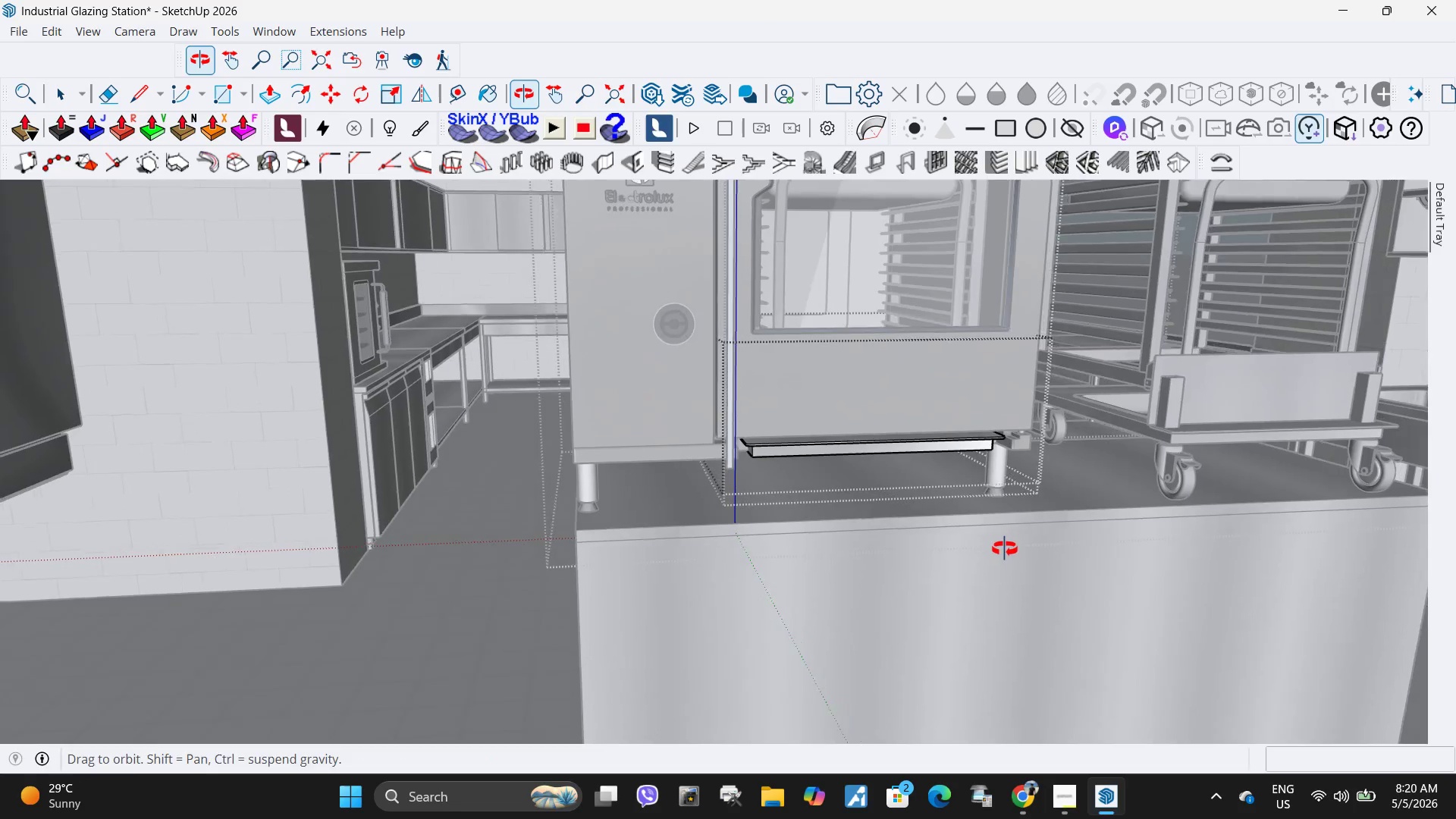 
key(Escape)
 